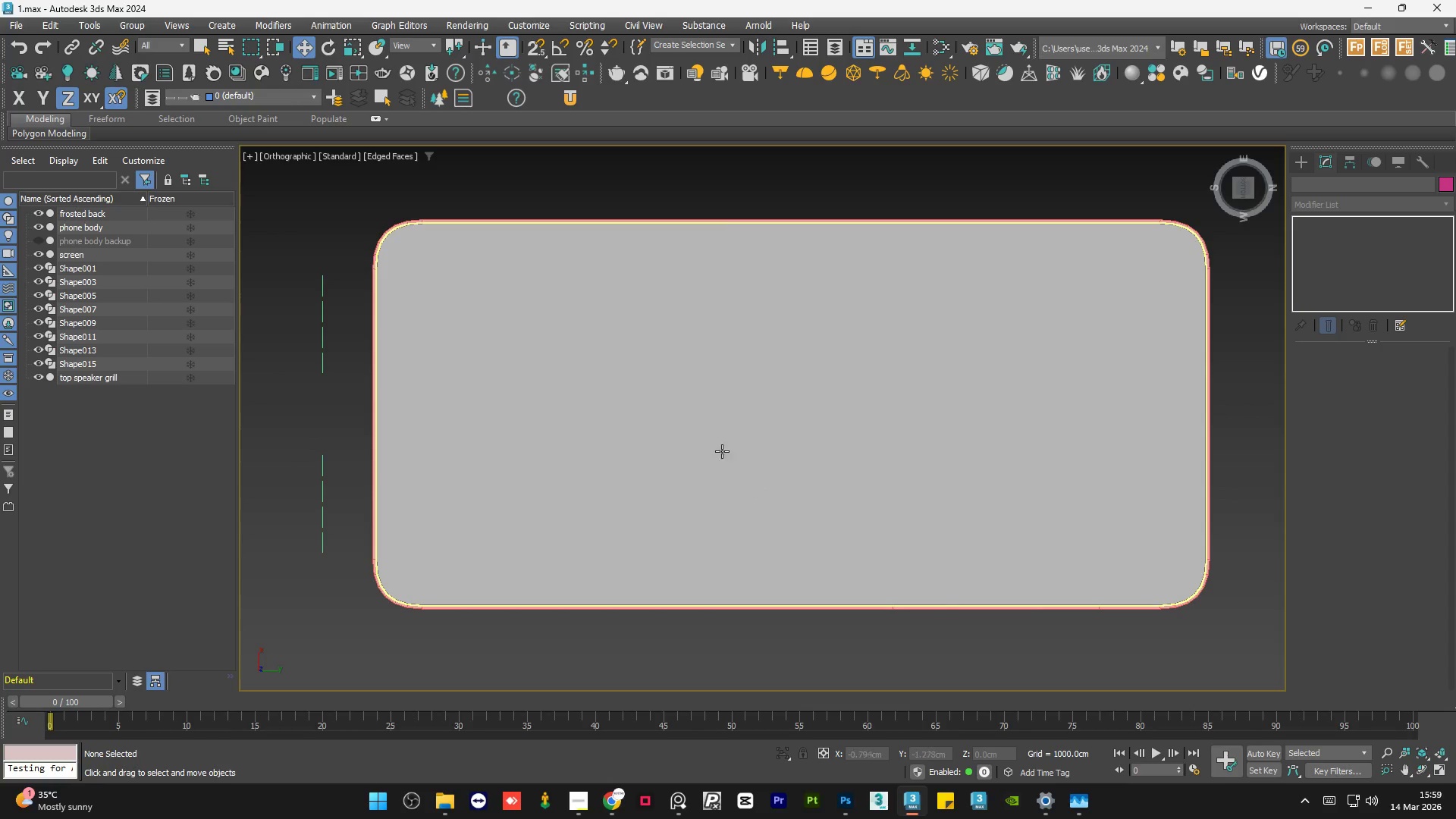 
scroll: coordinate [783, 568], scroll_direction: down, amount: 4.0
 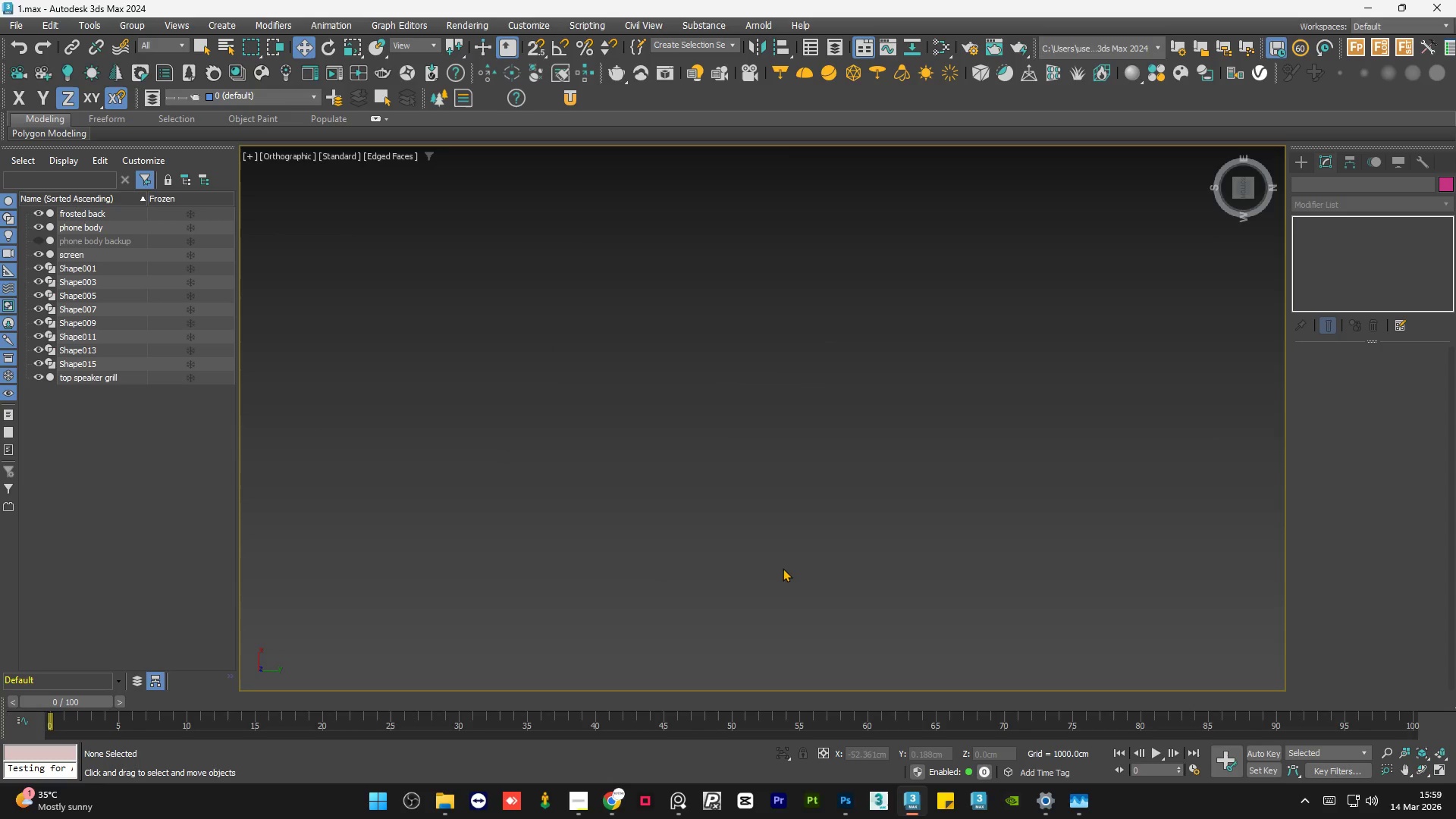 
hold_key(key=AltLeft, duration=1.2)
 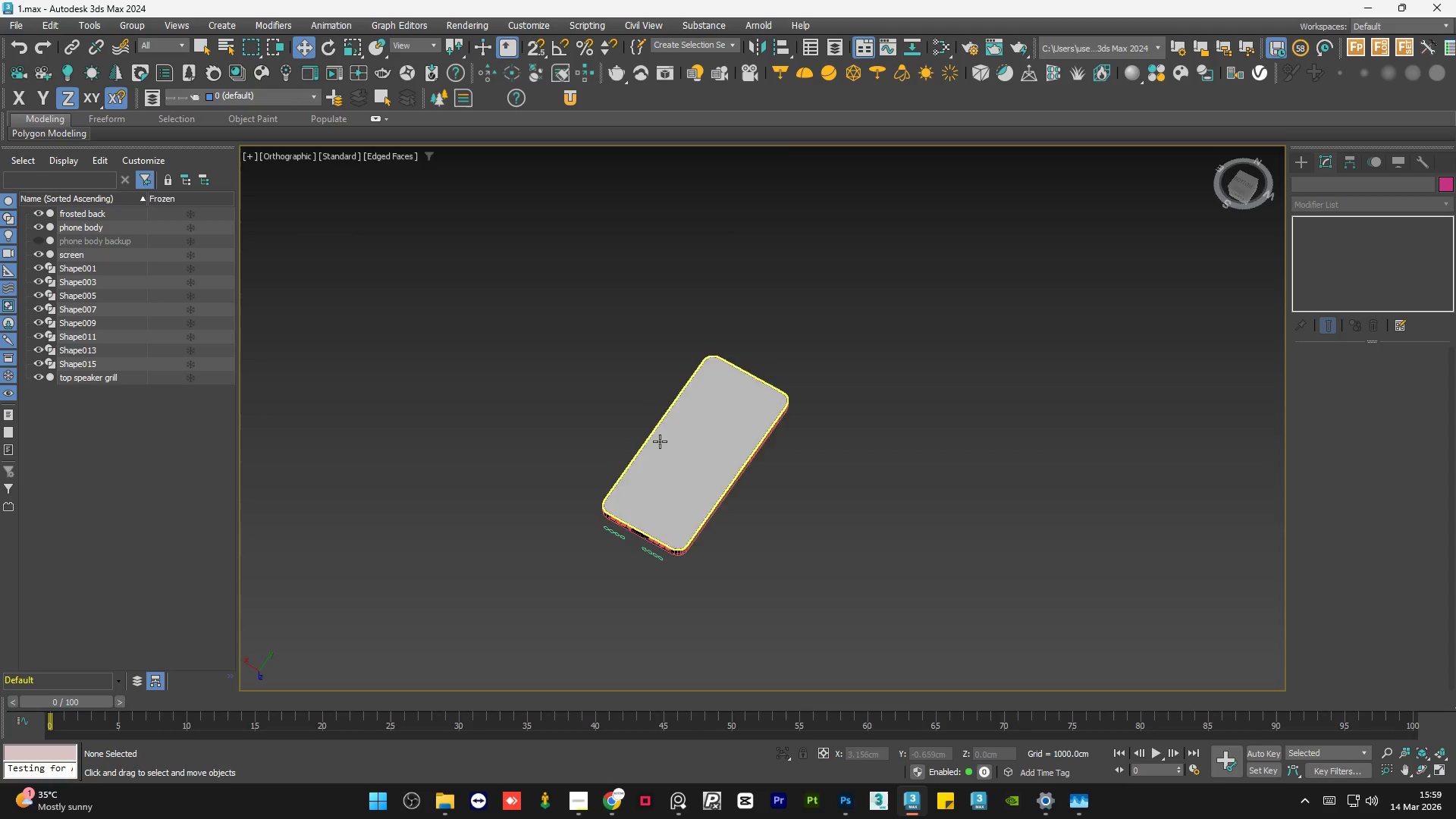 
scroll: coordinate [715, 452], scroll_direction: down, amount: 4.0
 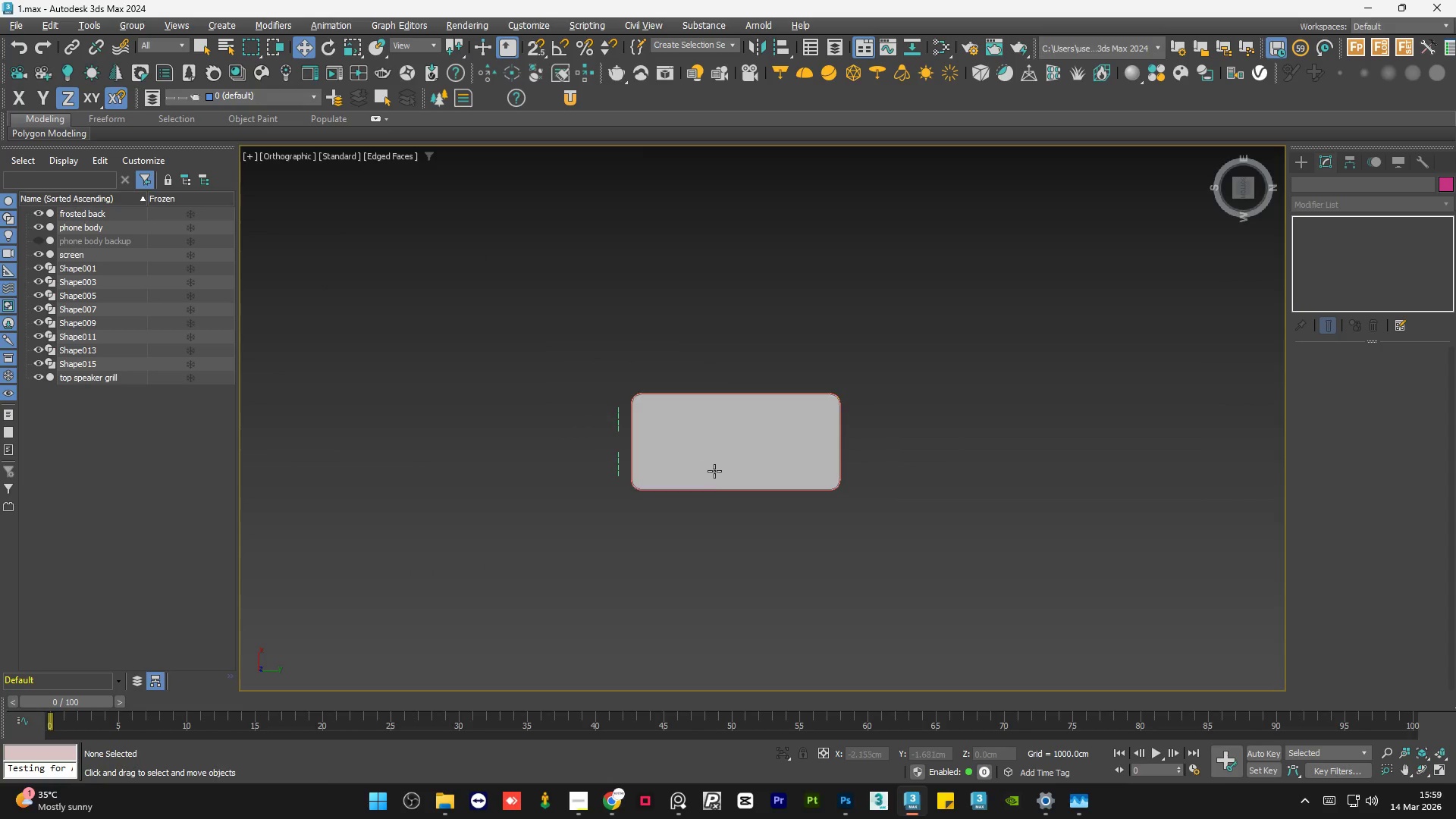 
hold_key(key=AltLeft, duration=0.7)
 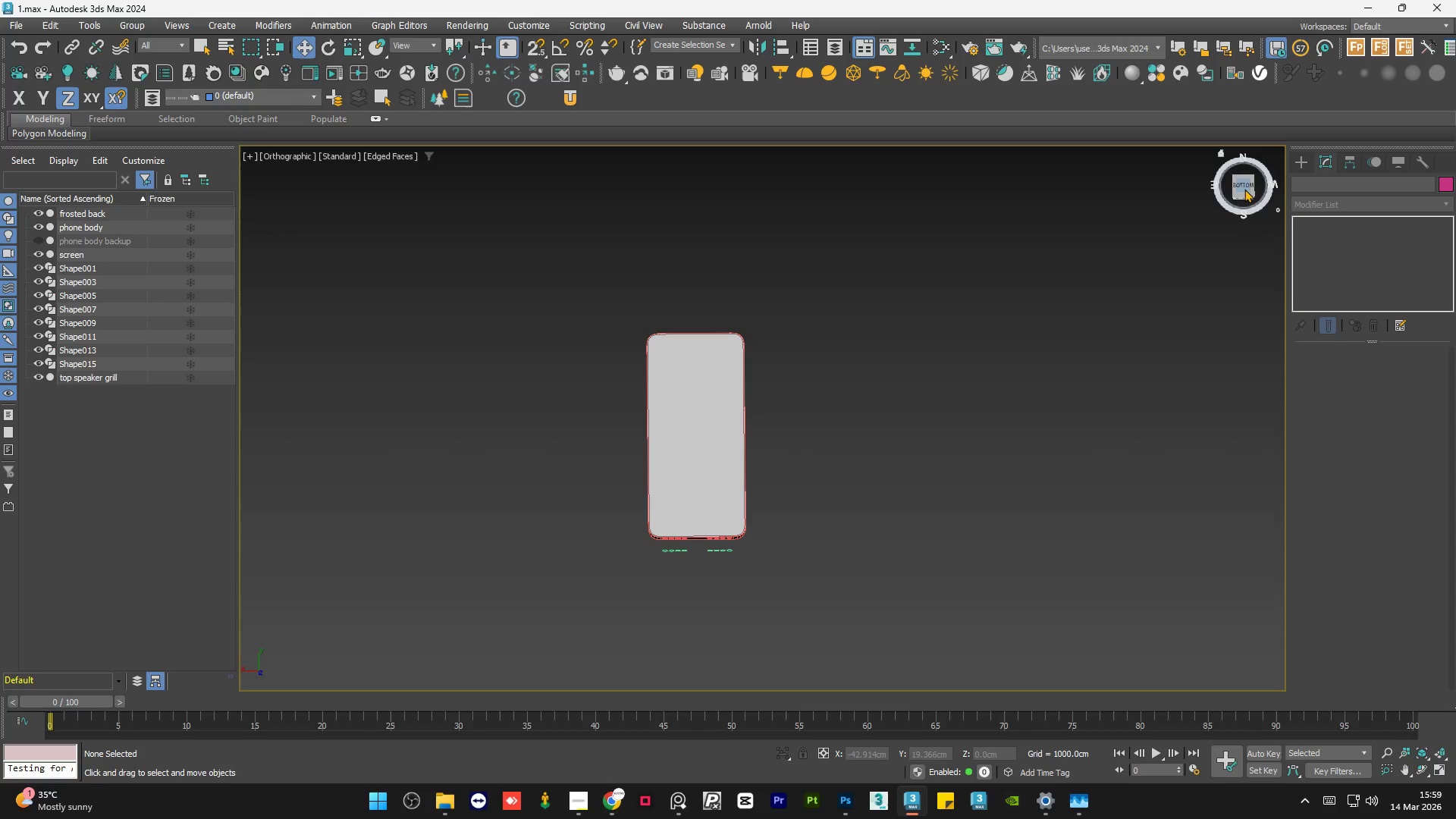 
left_click([1244, 188])
 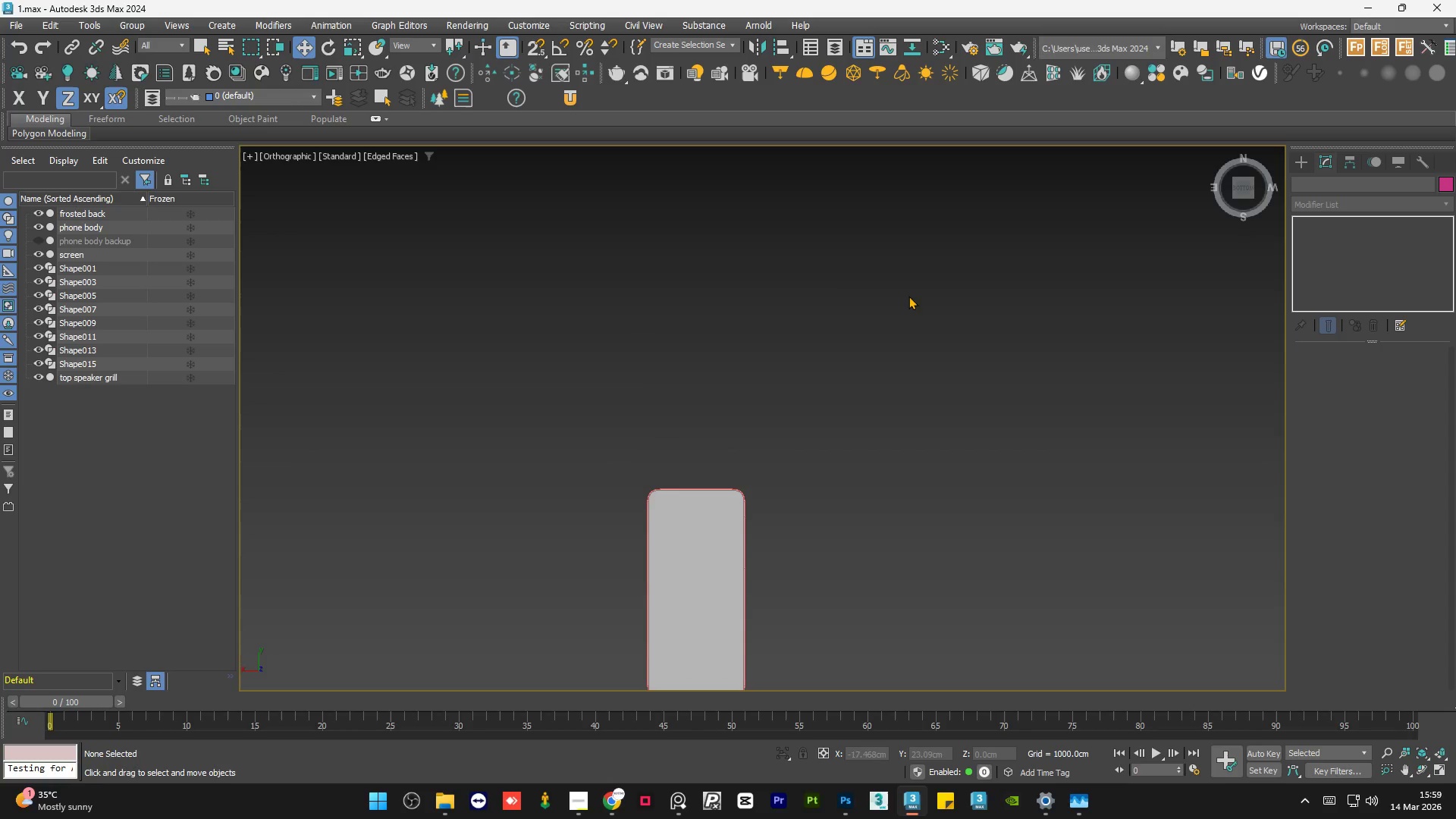 
scroll: coordinate [777, 369], scroll_direction: up, amount: 2.0
 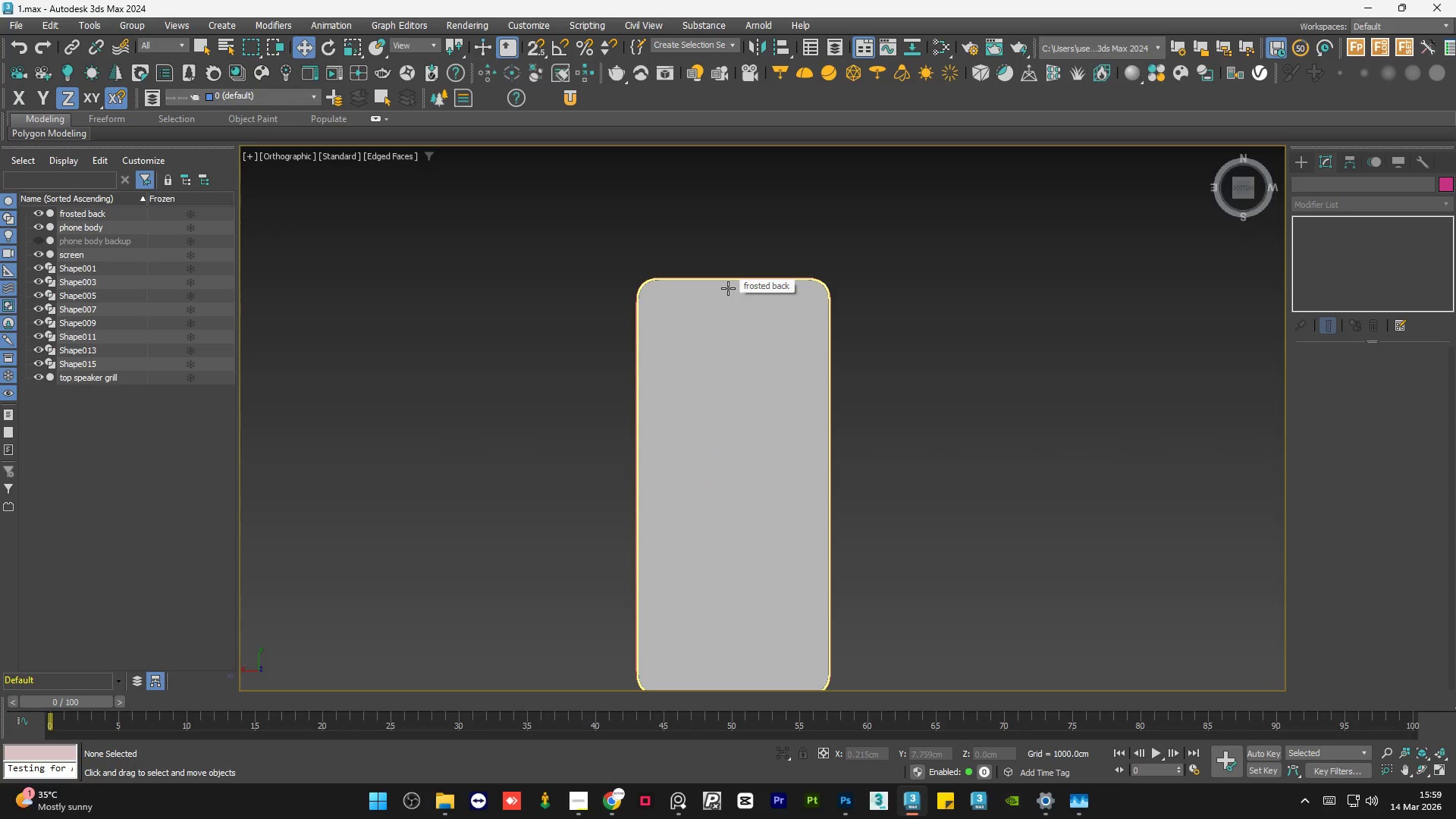 
wait(6.4)
 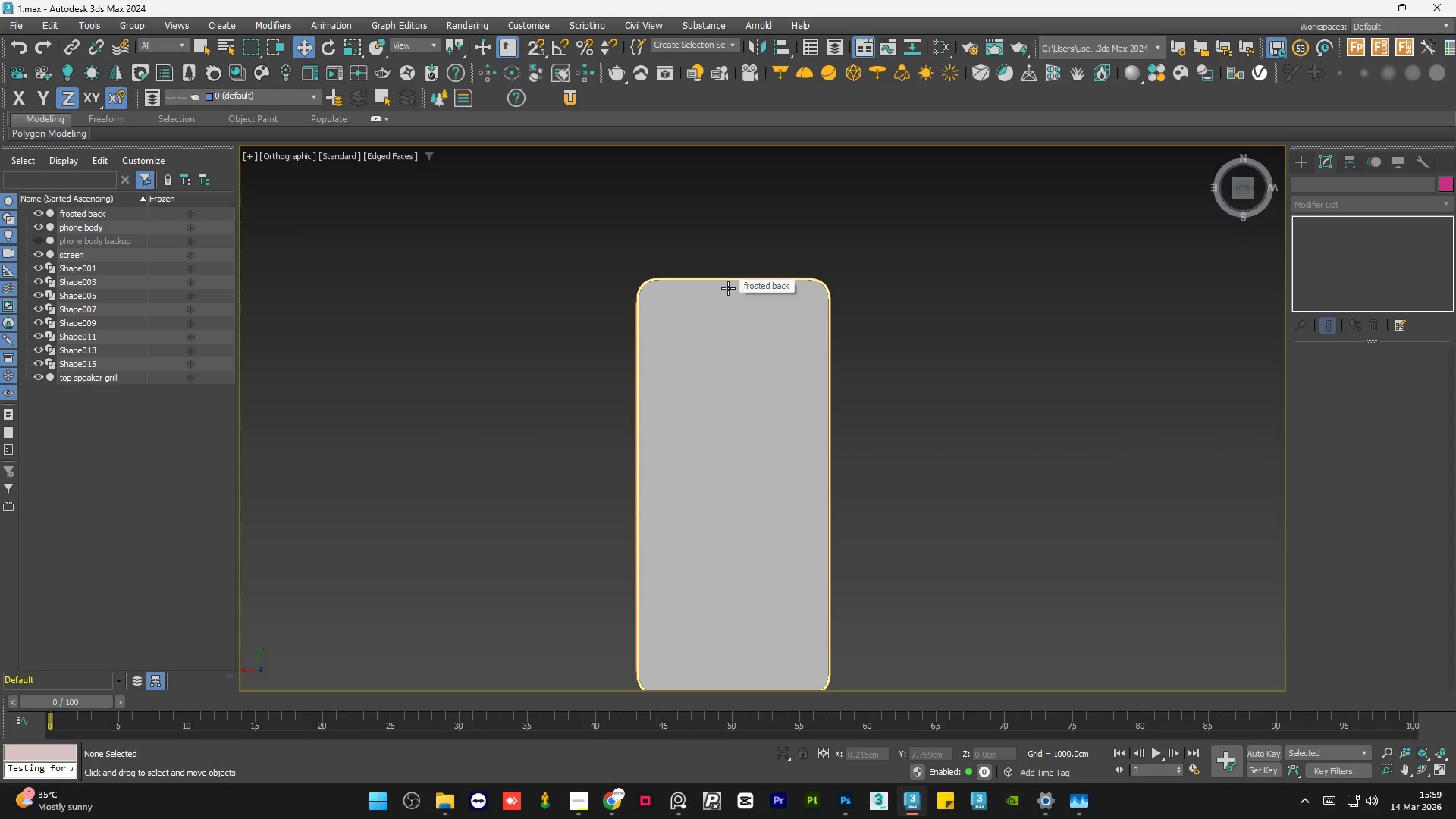 
scroll: coordinate [643, 220], scroll_direction: down, amount: 1.0
 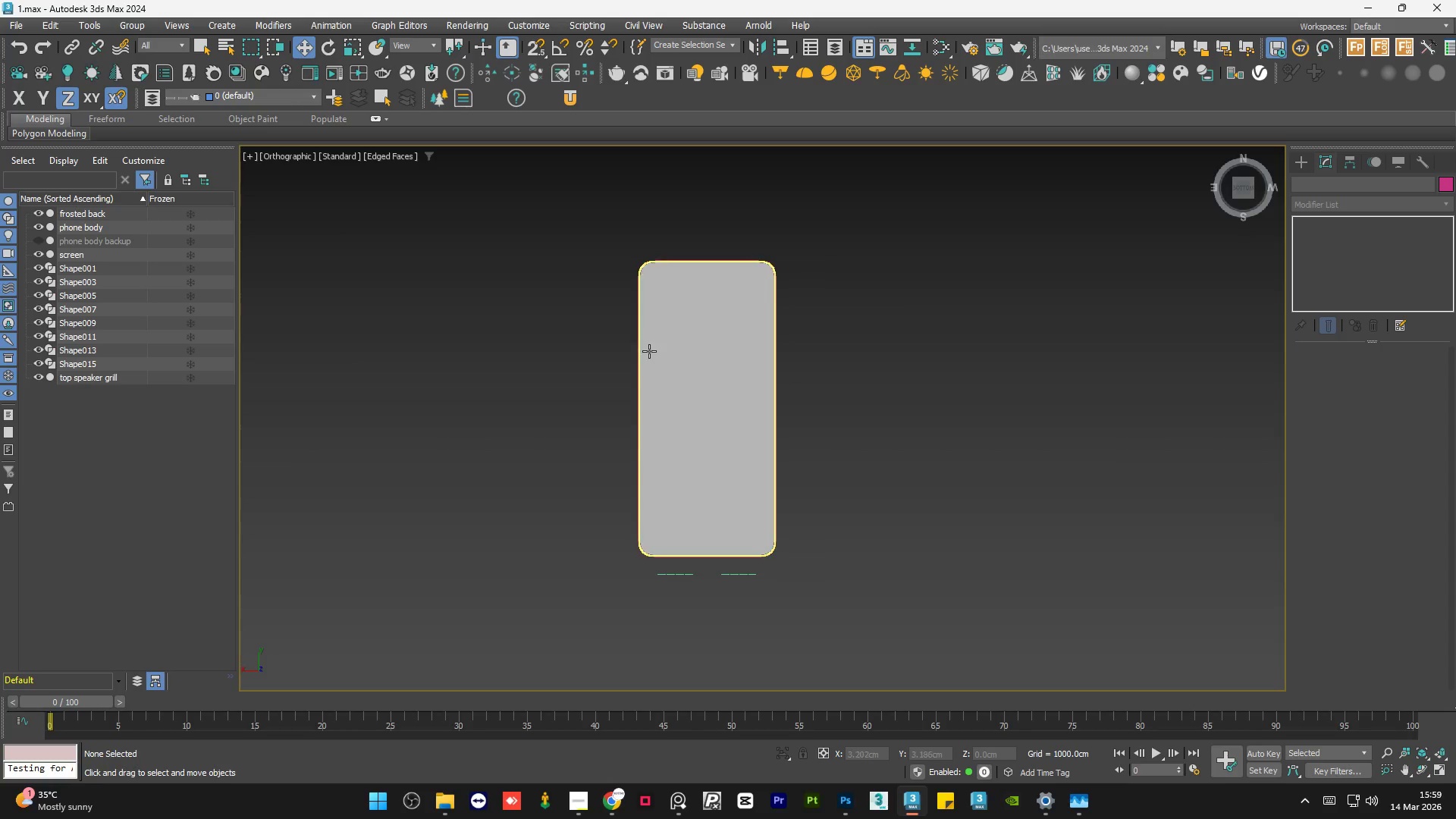 
scroll: coordinate [649, 351], scroll_direction: up, amount: 1.0
 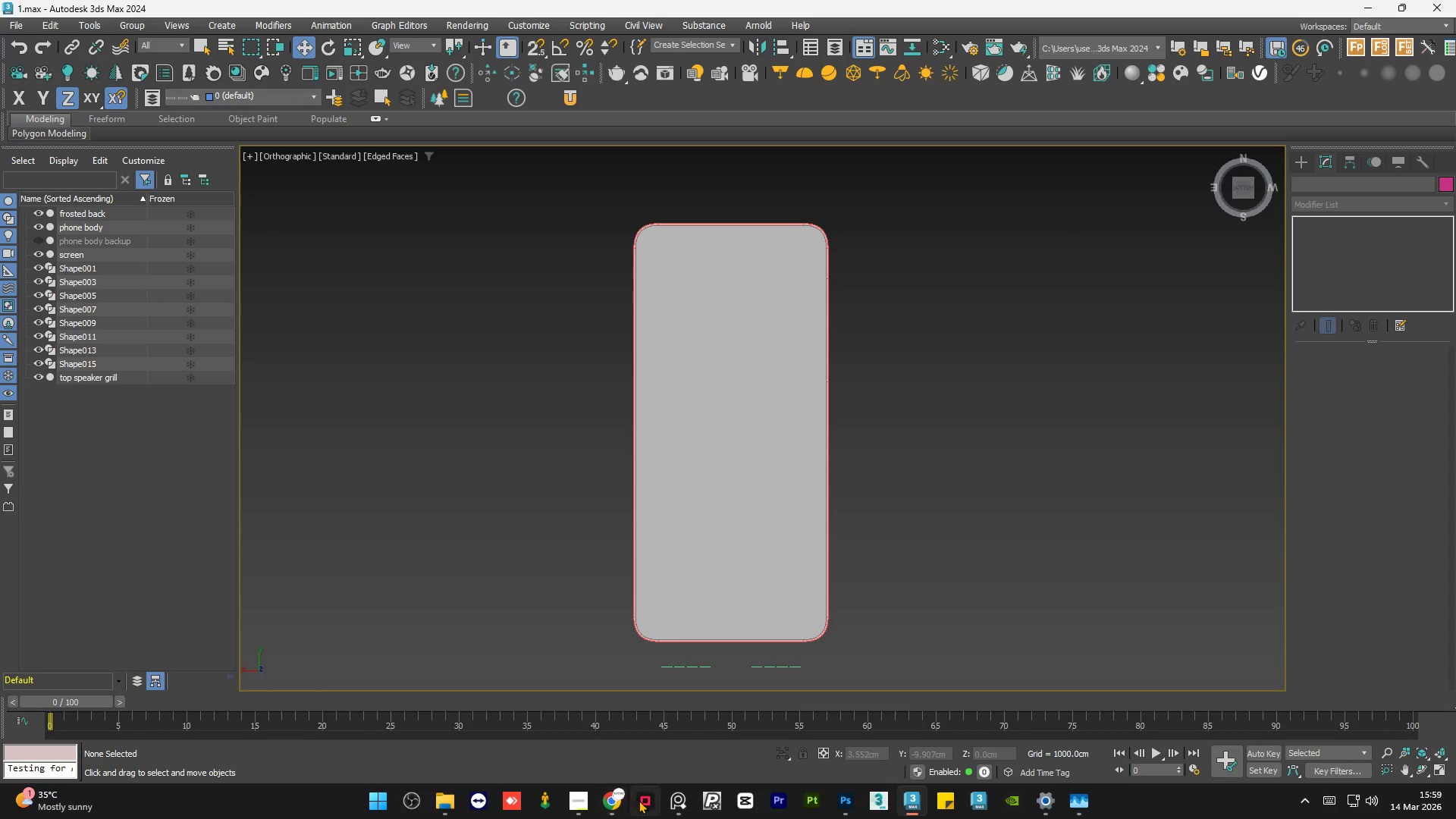 
left_click([673, 808])
 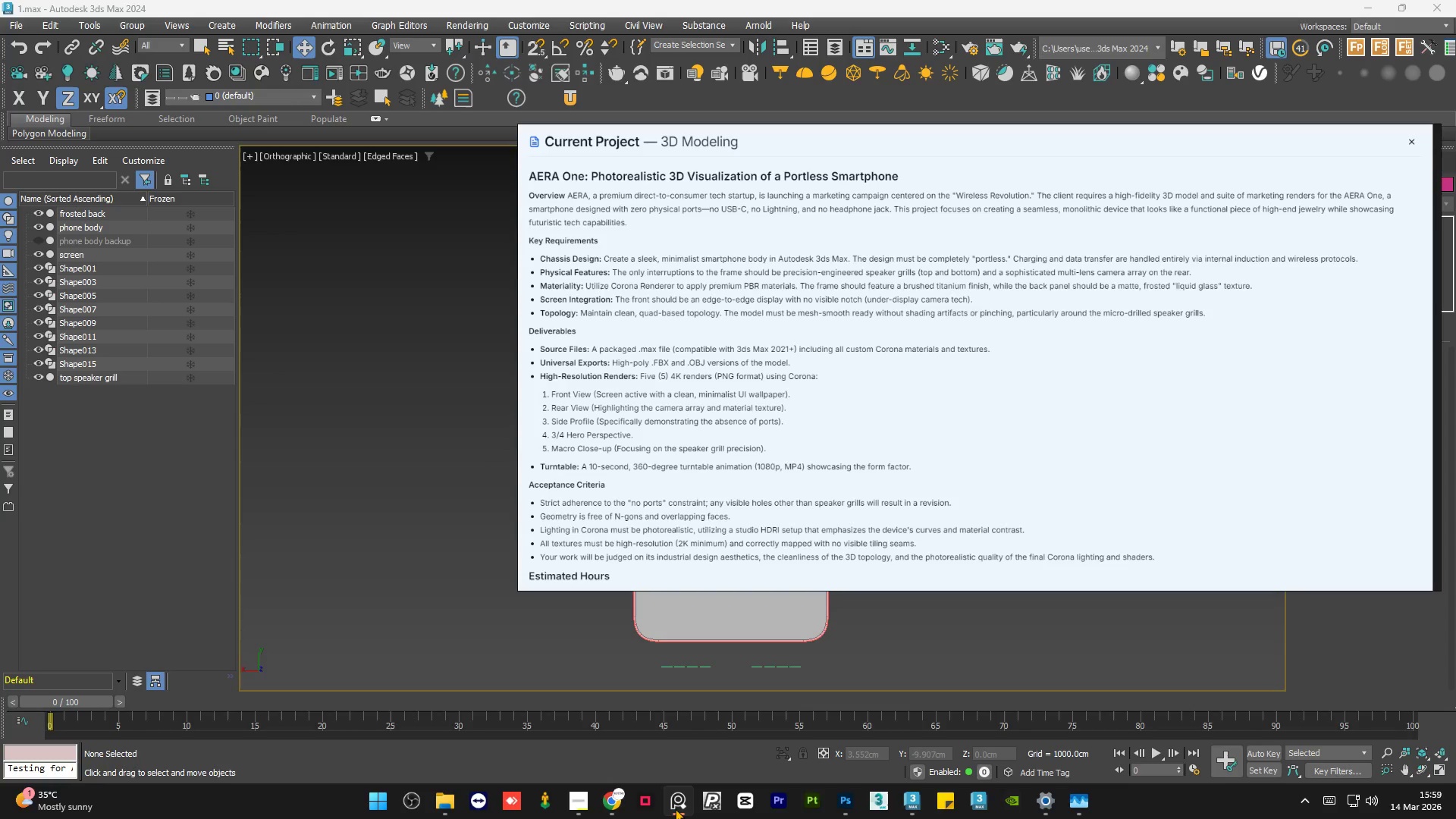 
wait(5.83)
 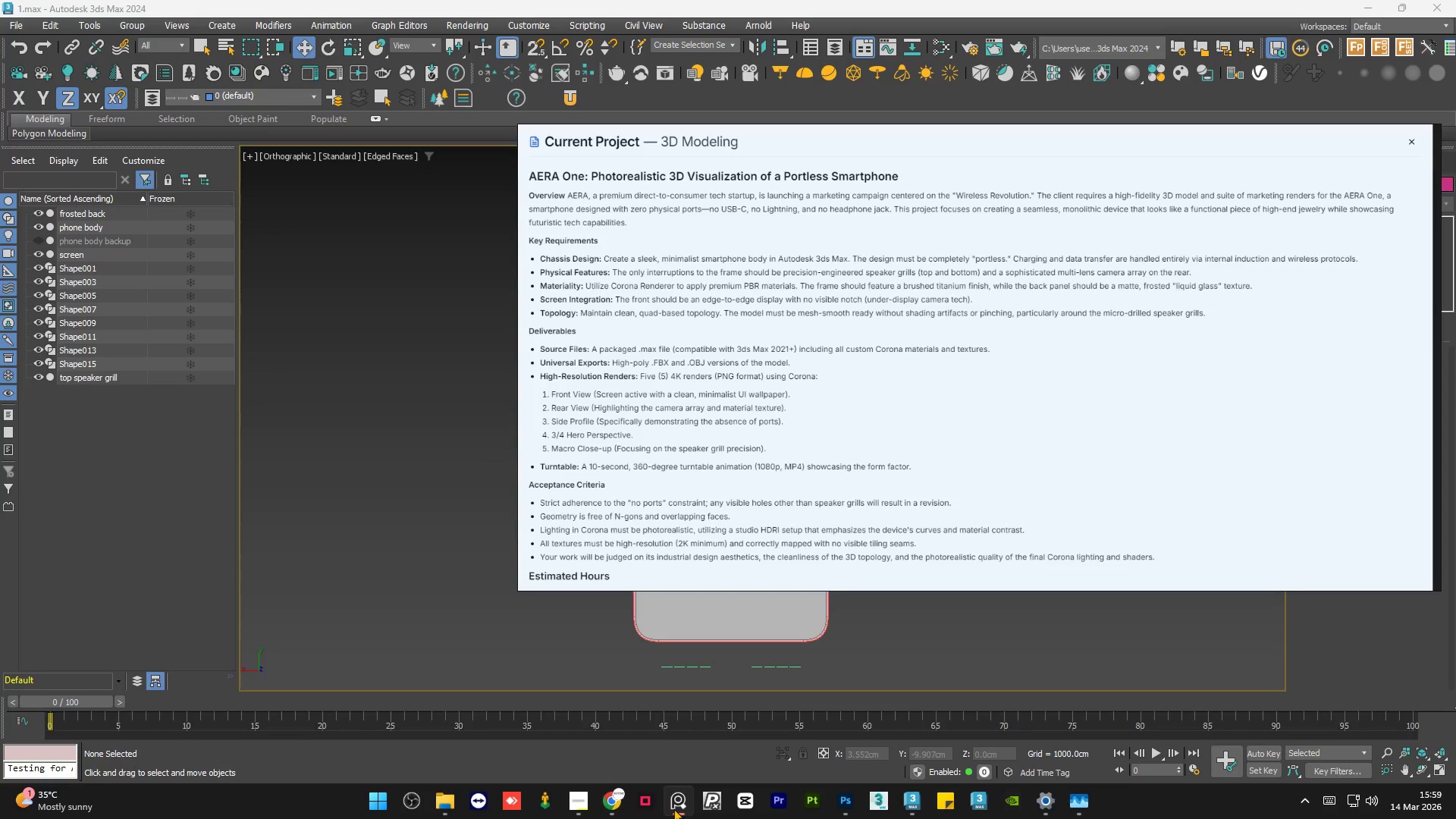 
left_click([675, 808])
 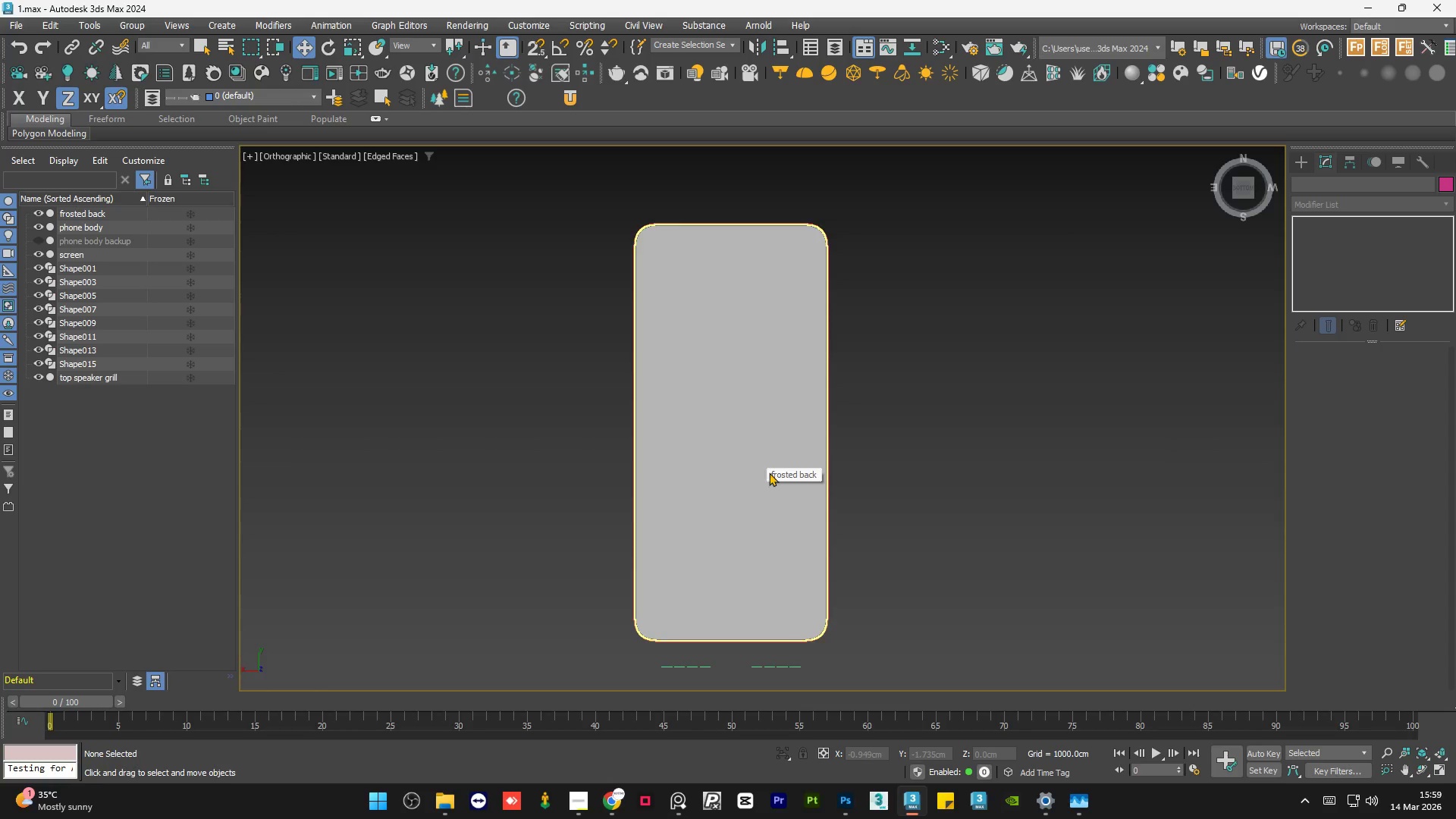 
left_click([1309, 156])
 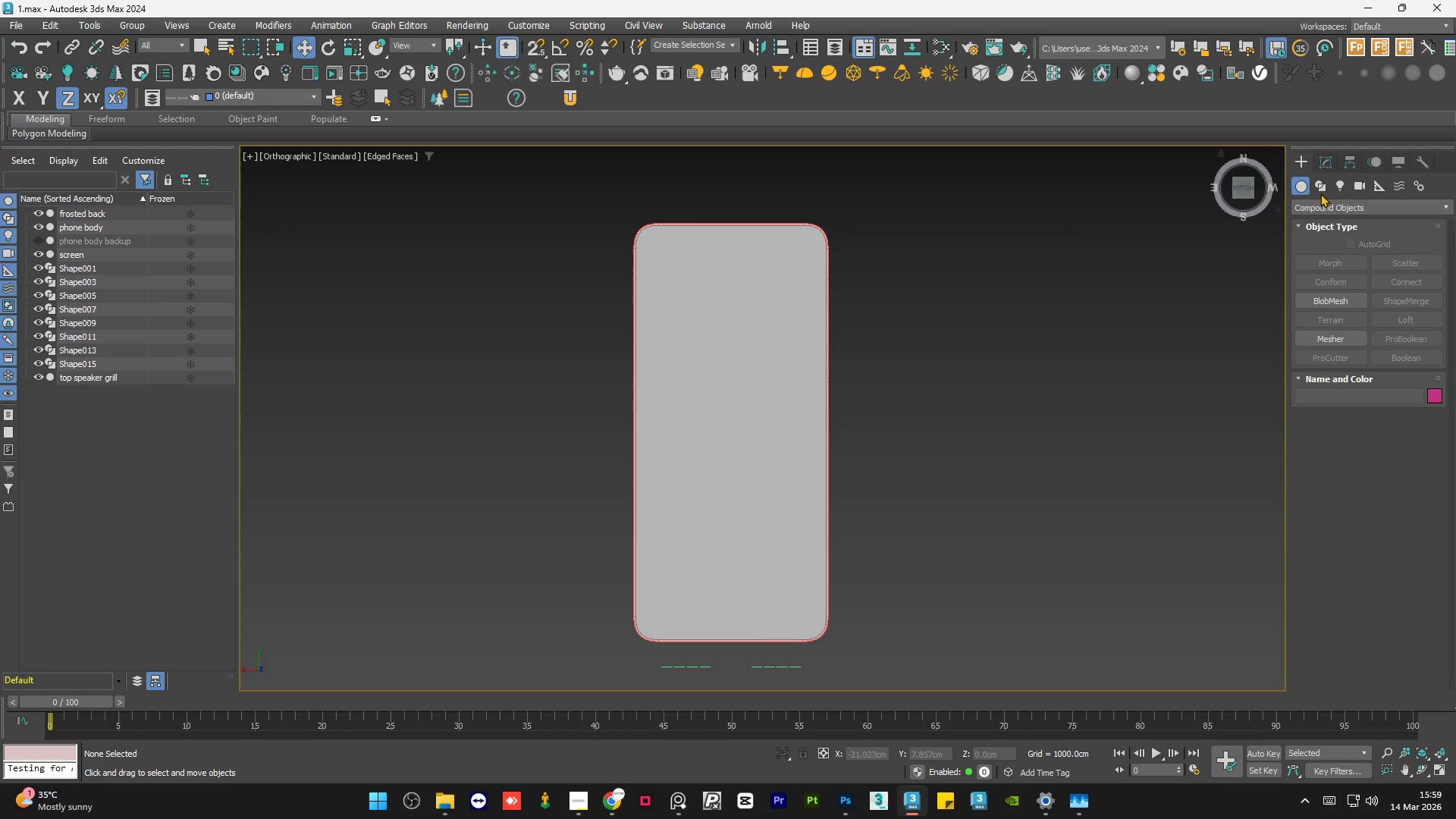 
left_click([1311, 210])
 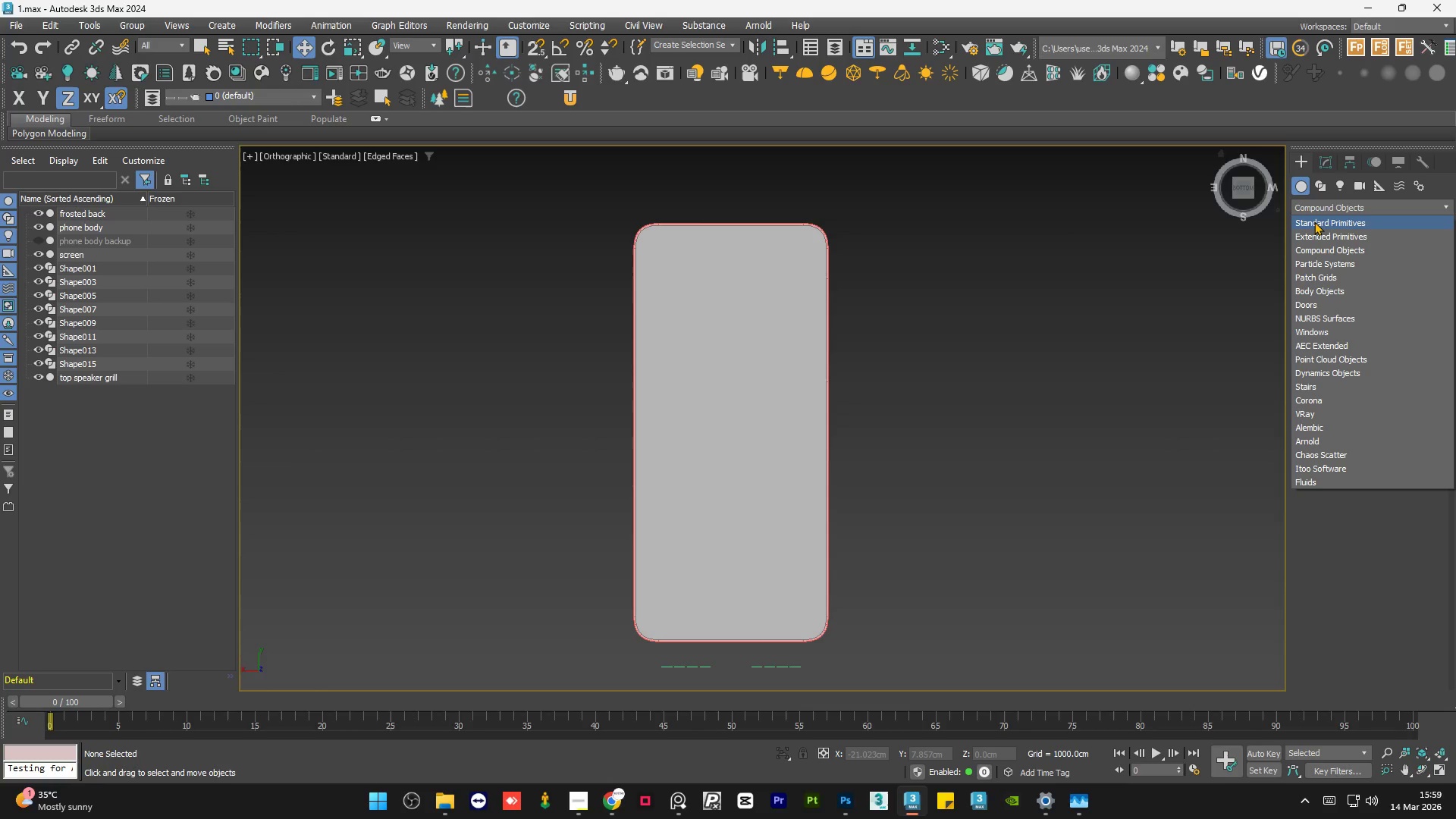 
left_click([1314, 221])
 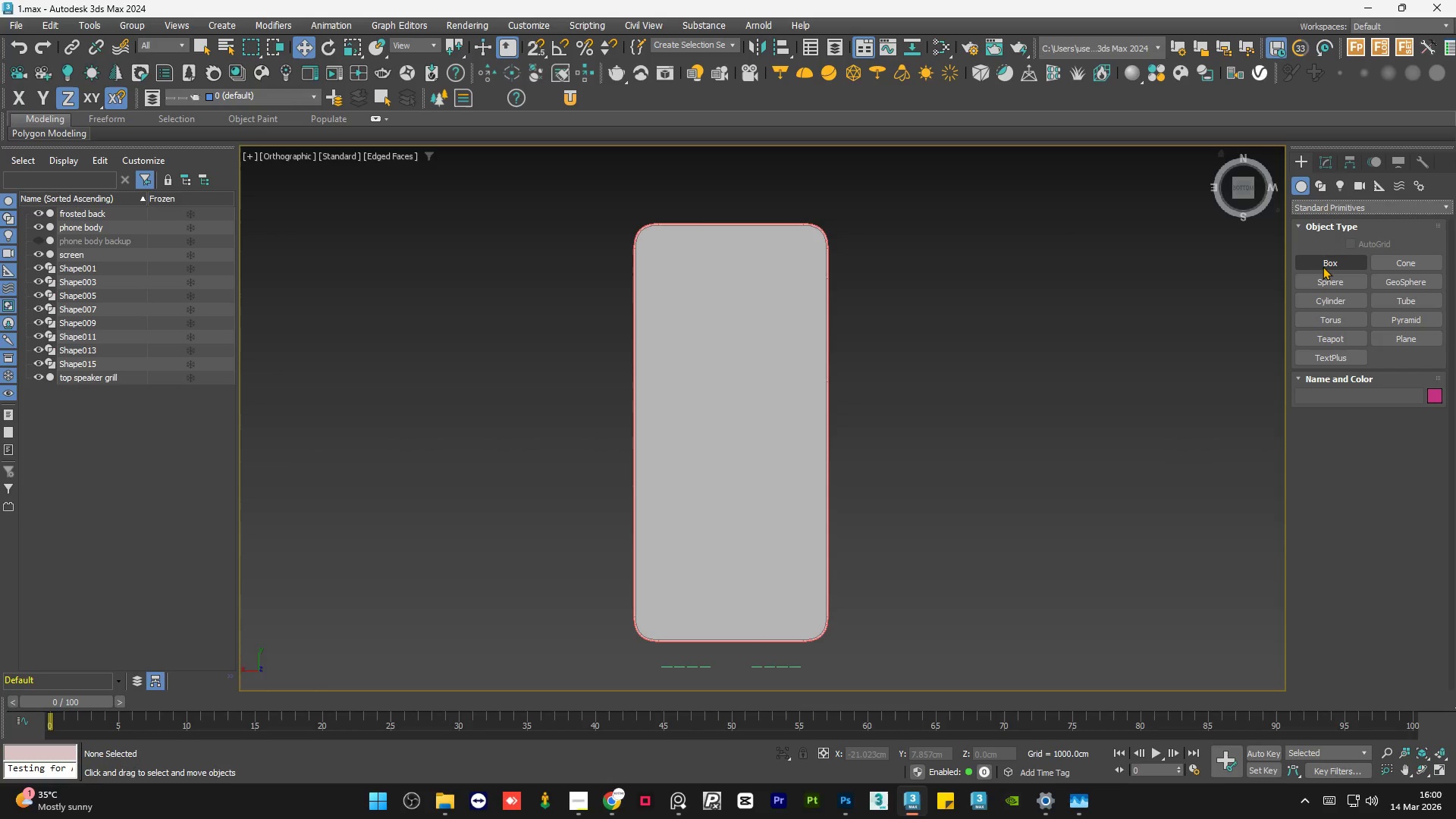 
left_click([1323, 266])
 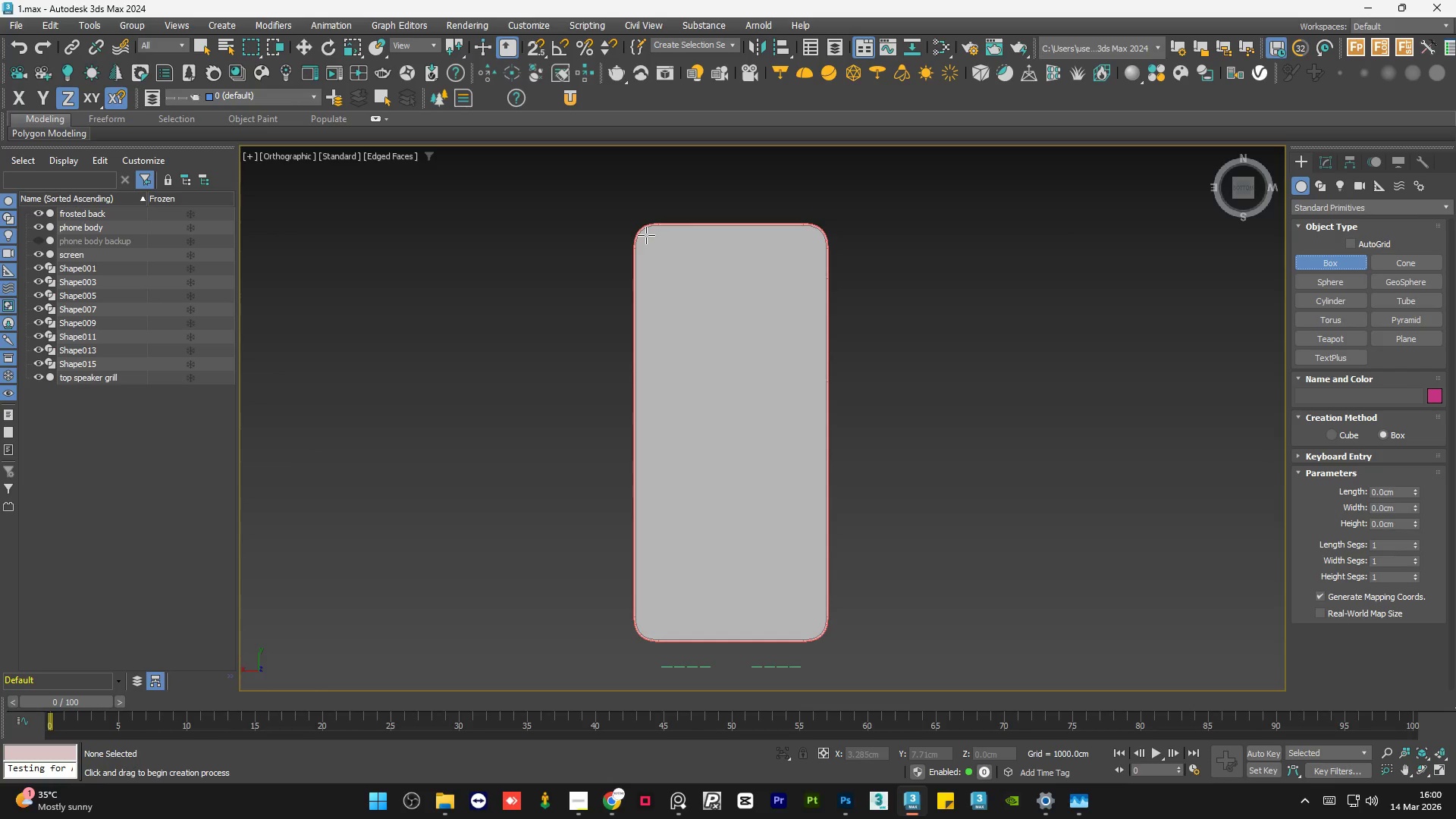 
left_click_drag(start_coordinate=[646, 234], to_coordinate=[814, 285])
 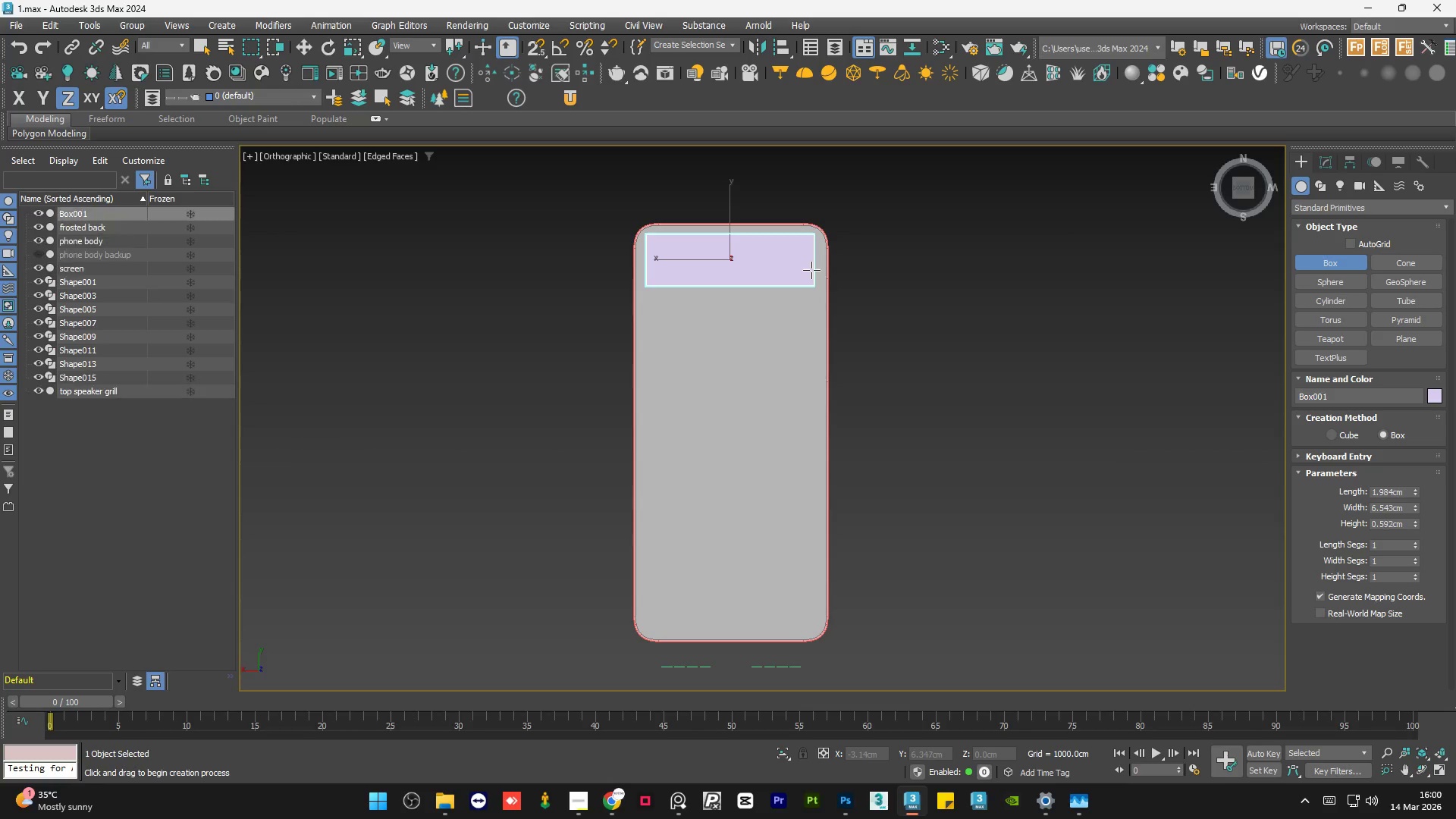 
left_click([811, 269])
 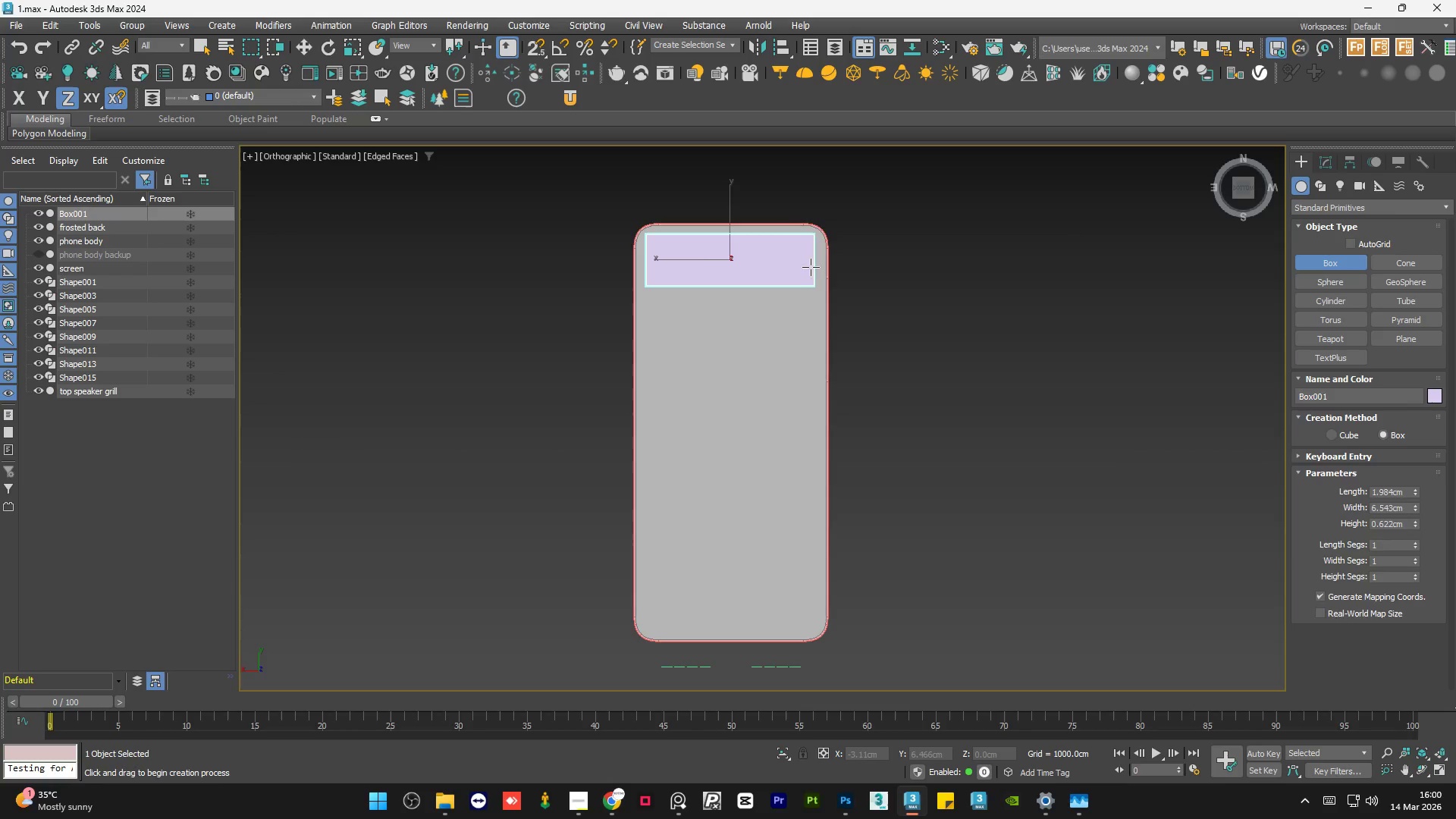 
key(W)
 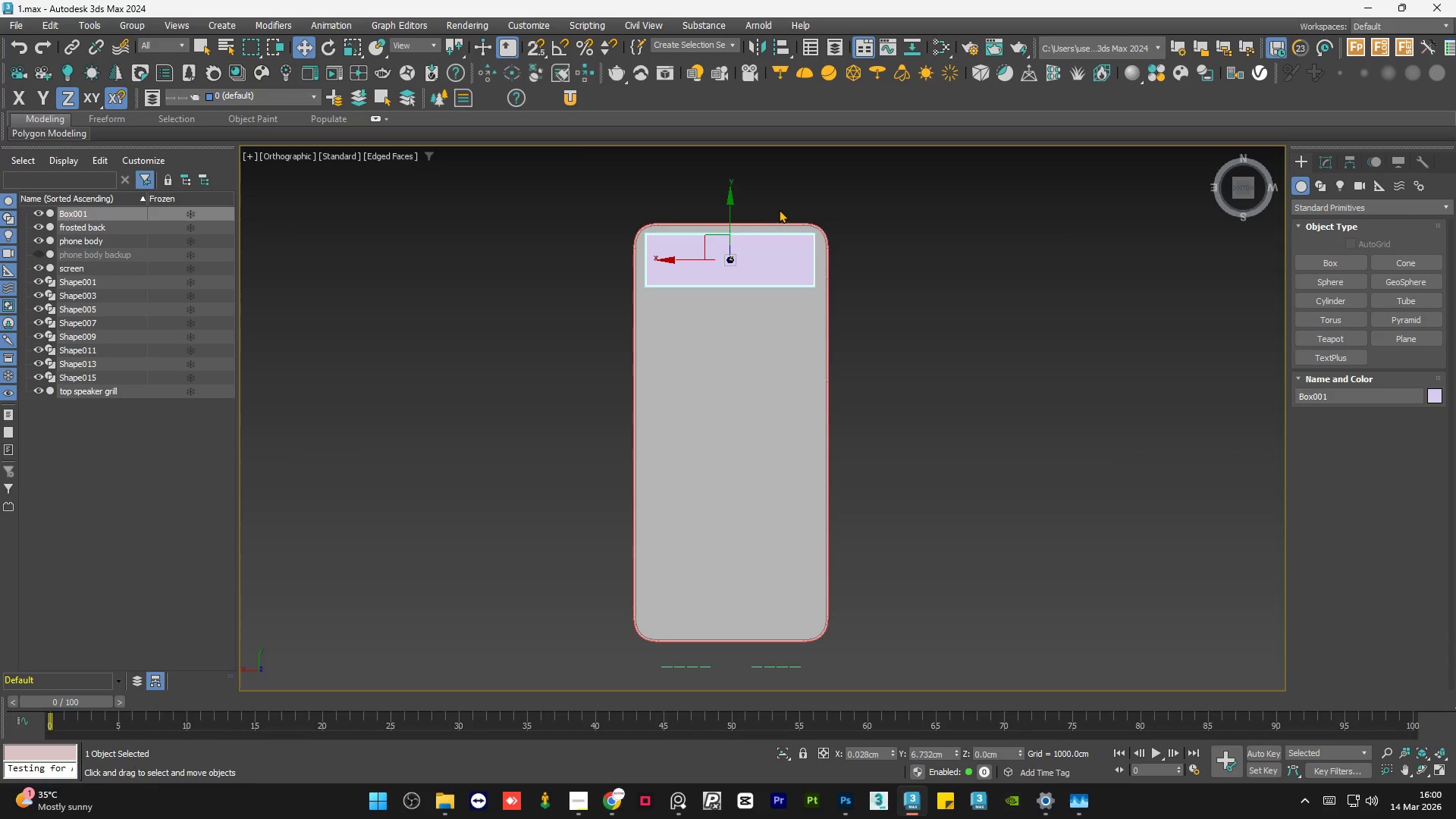 
scroll: coordinate [772, 212], scroll_direction: up, amount: 3.0
 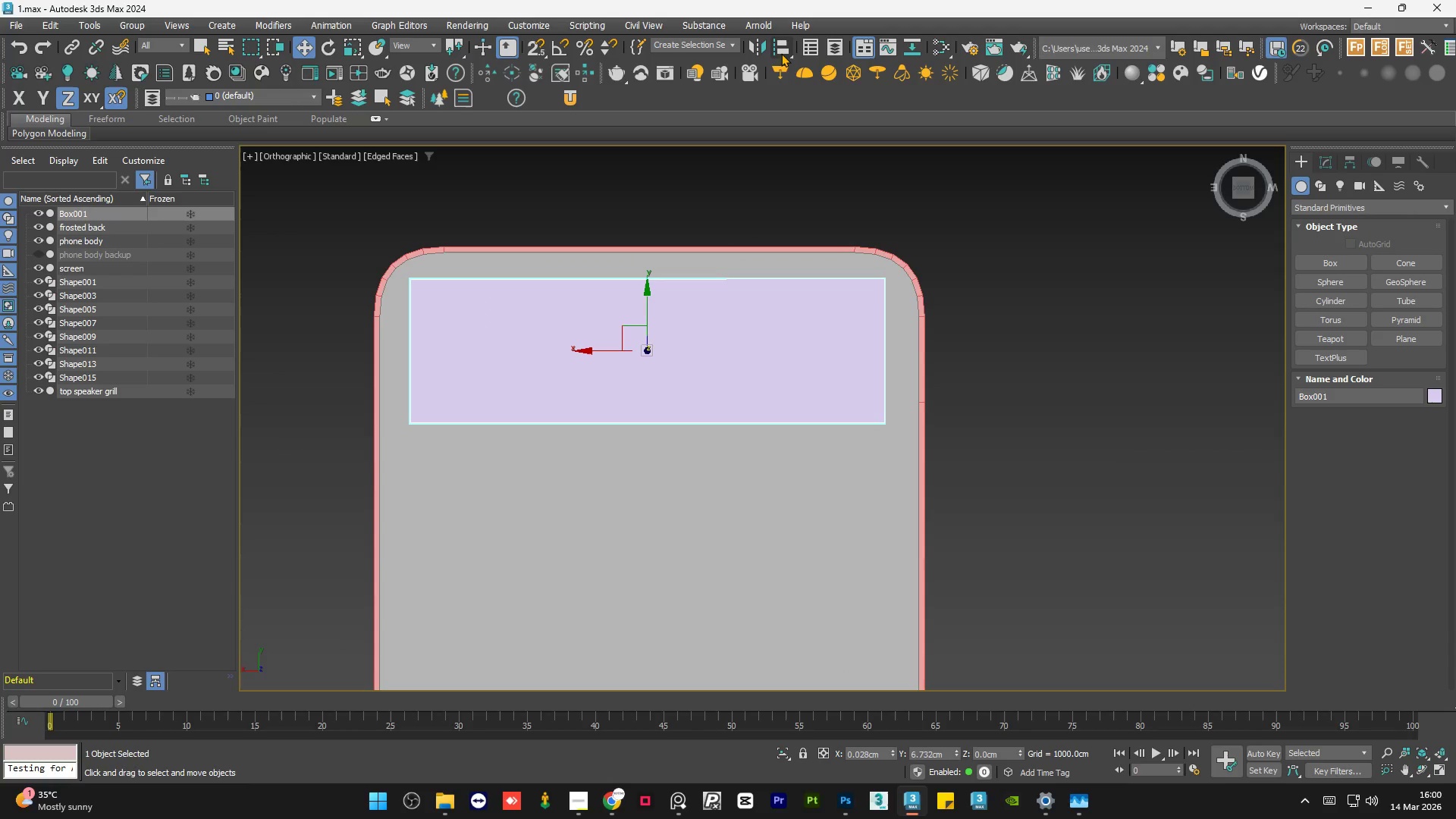 
left_click([783, 46])
 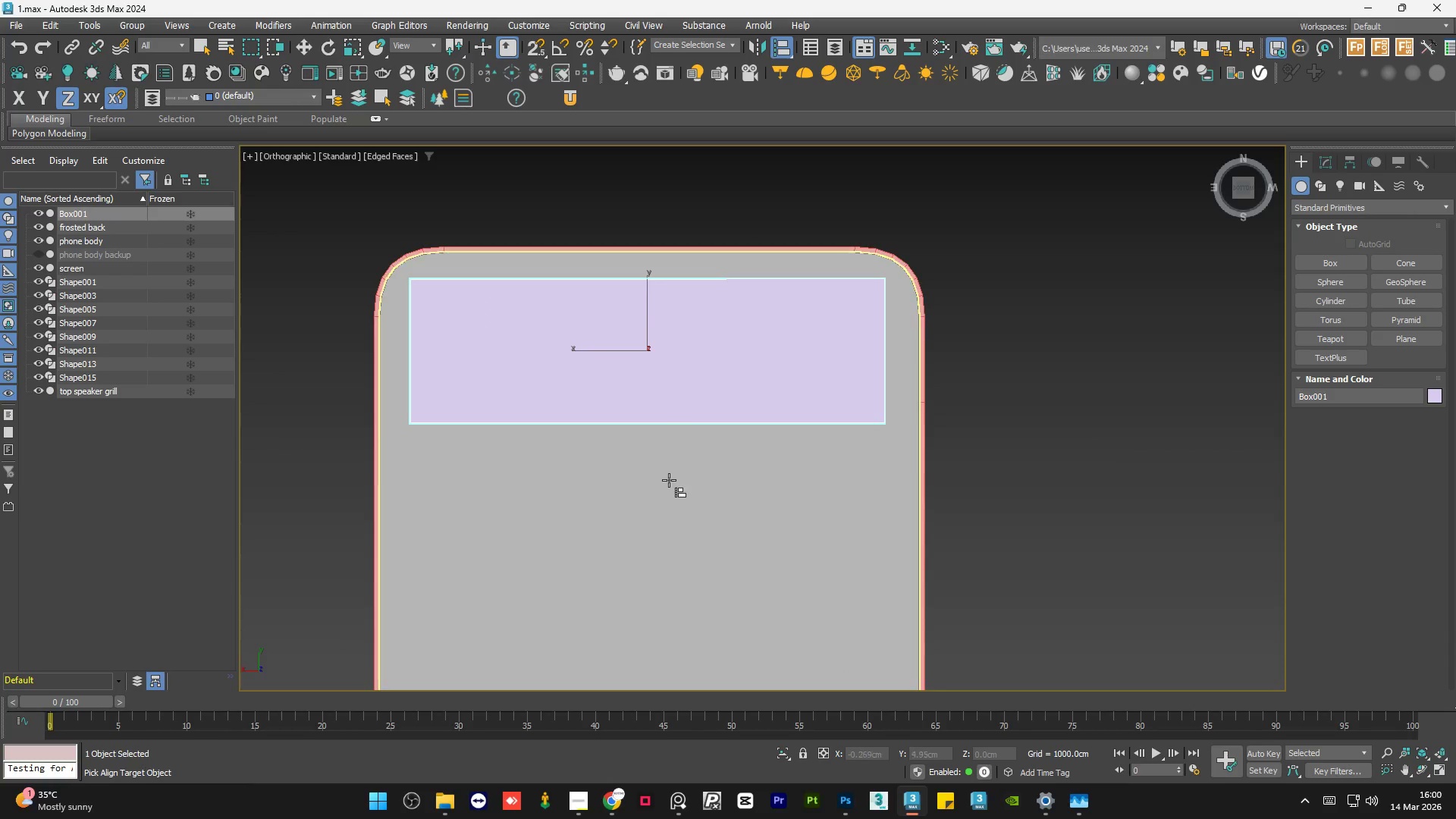 
left_click([669, 480])
 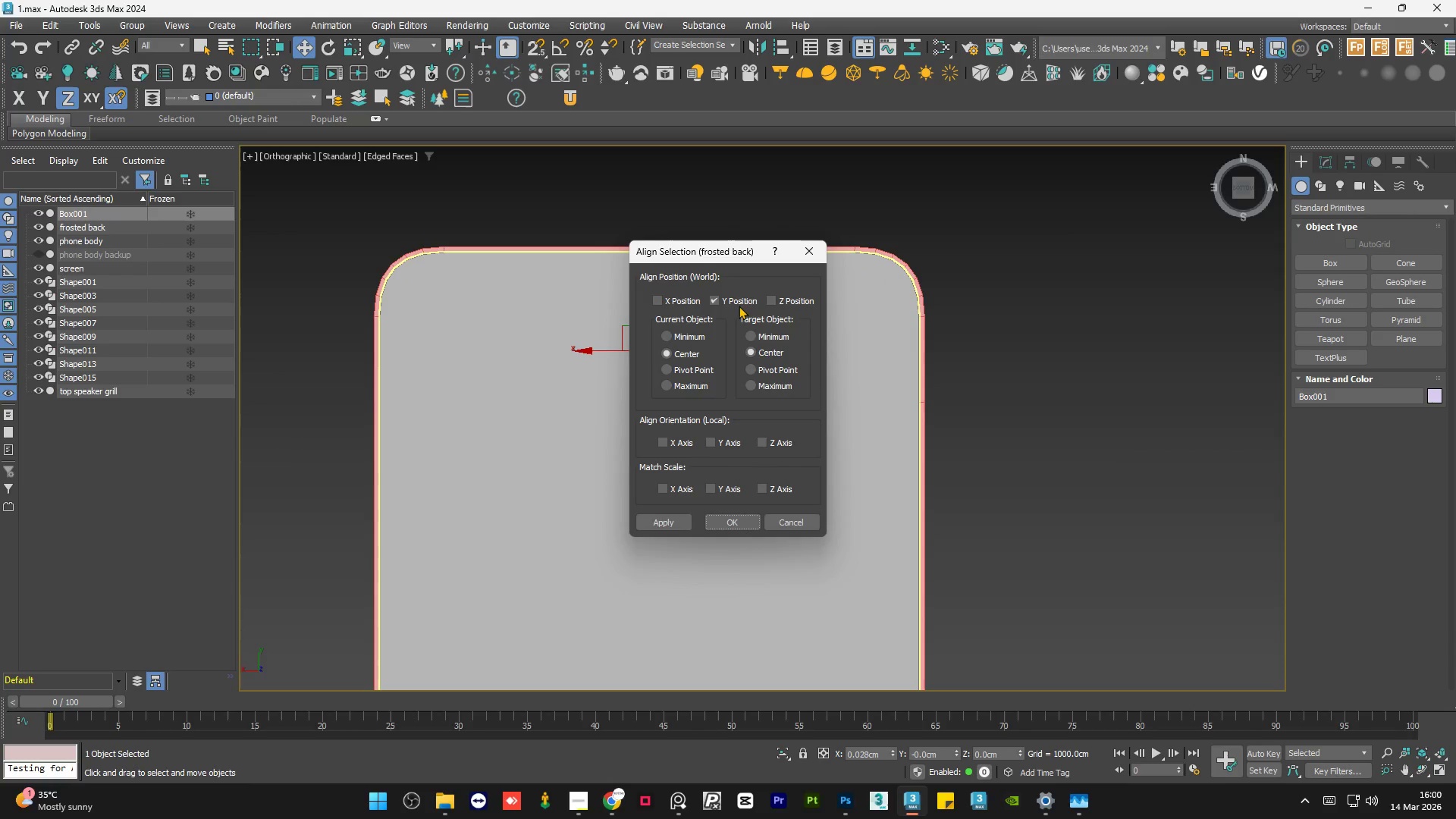 
left_click([730, 296])
 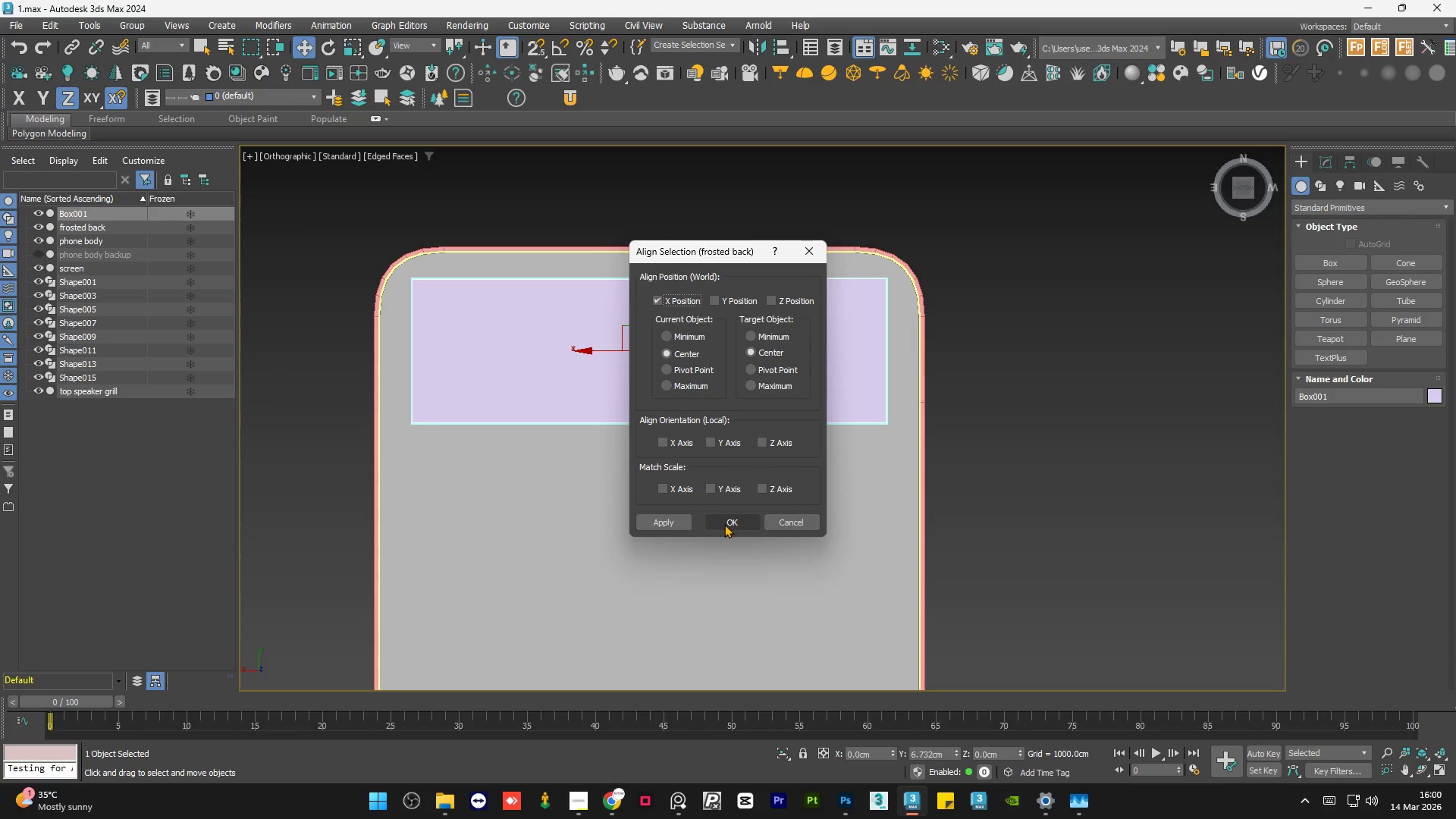 
double_click([1058, 344])
 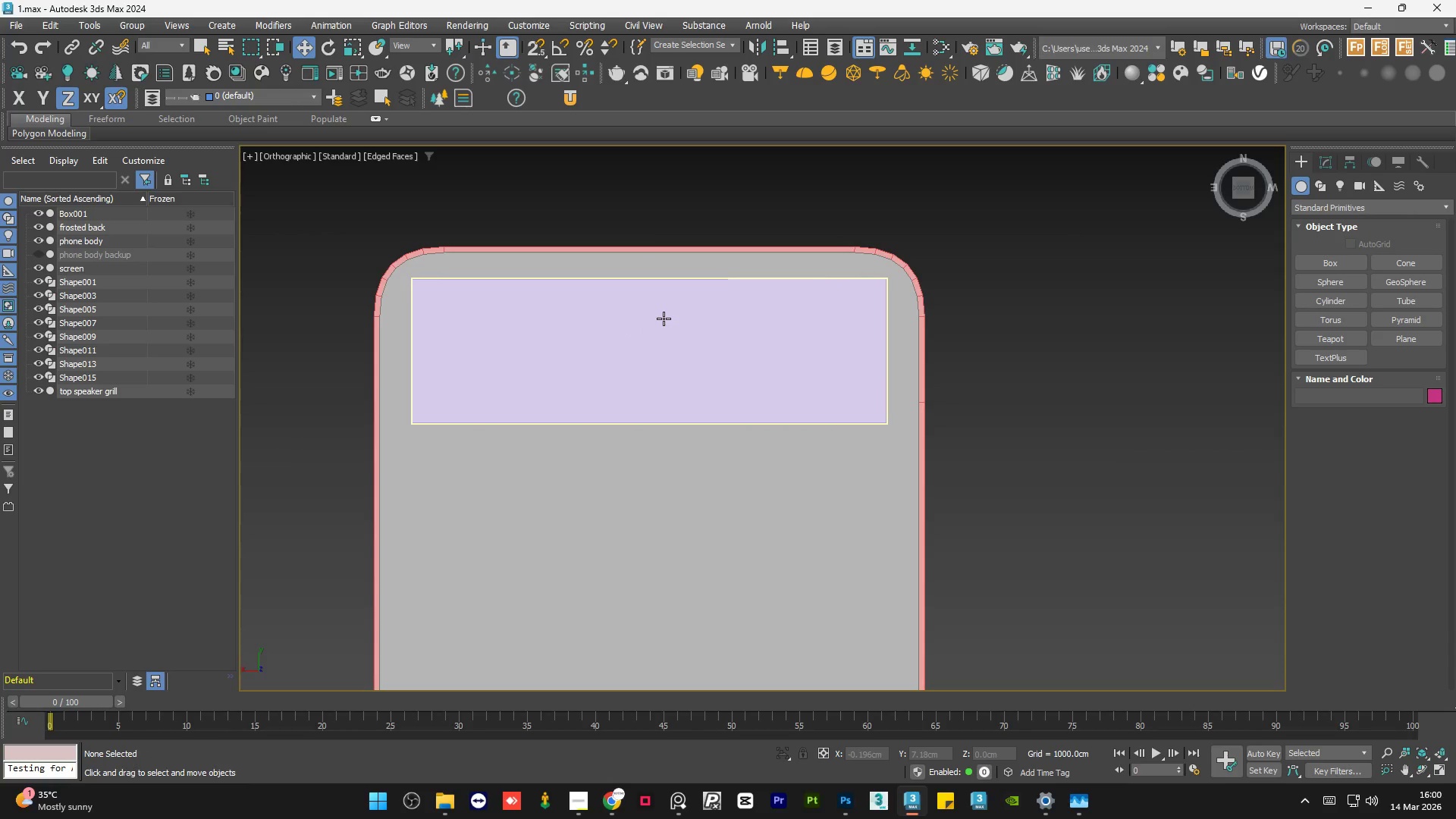 
triple_click([664, 318])
 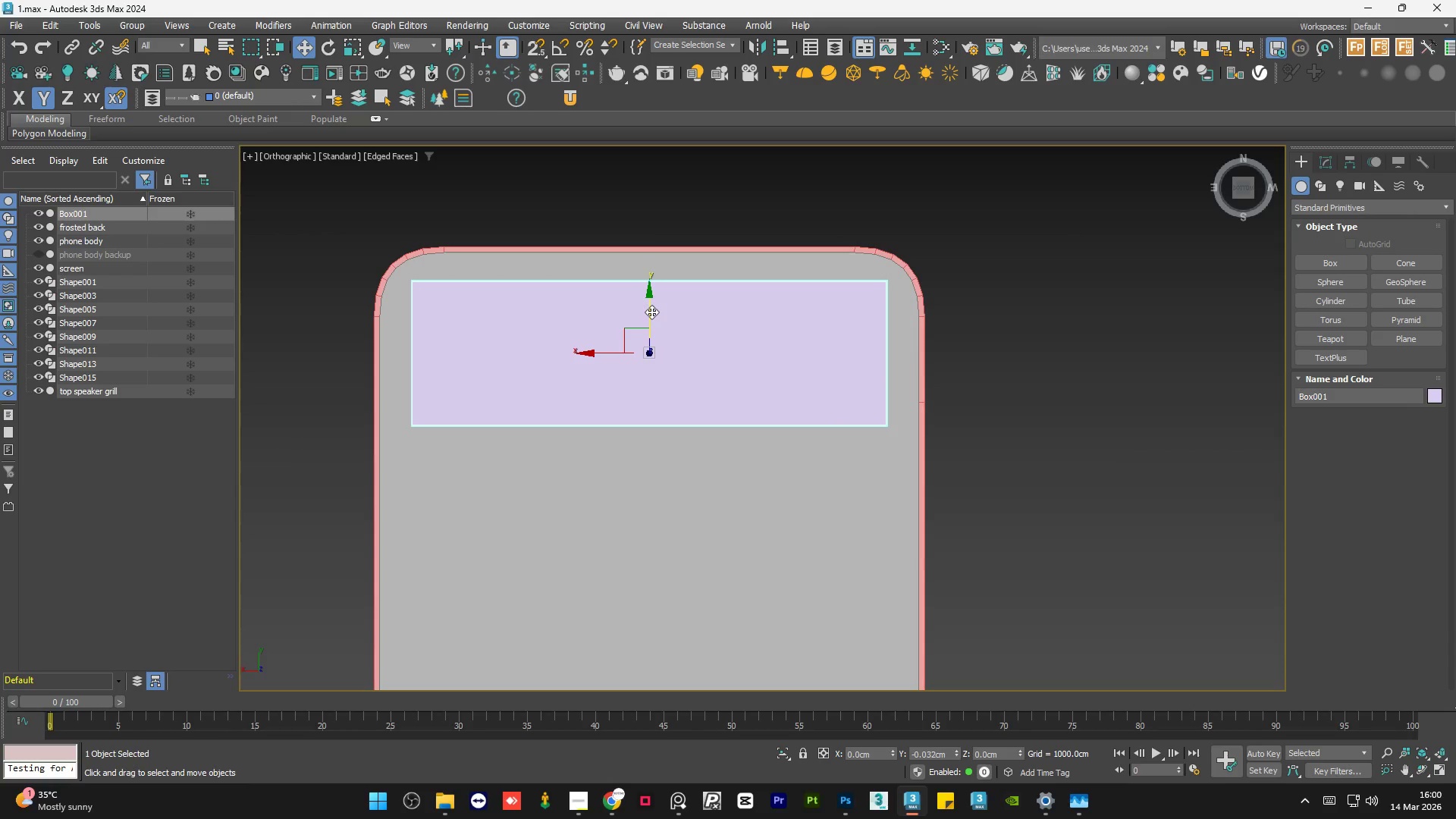 
left_click([946, 231])
 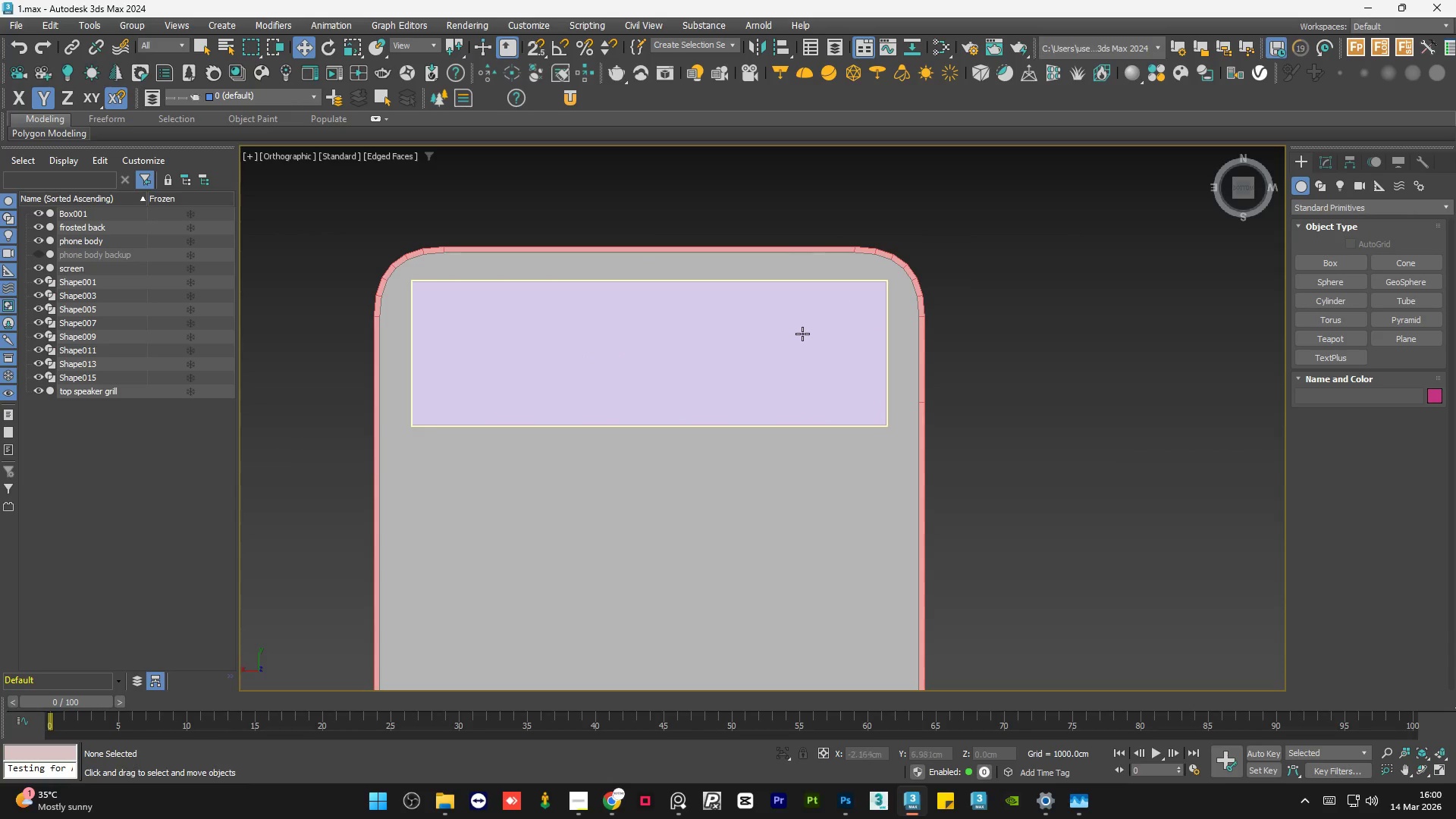 
left_click([801, 334])
 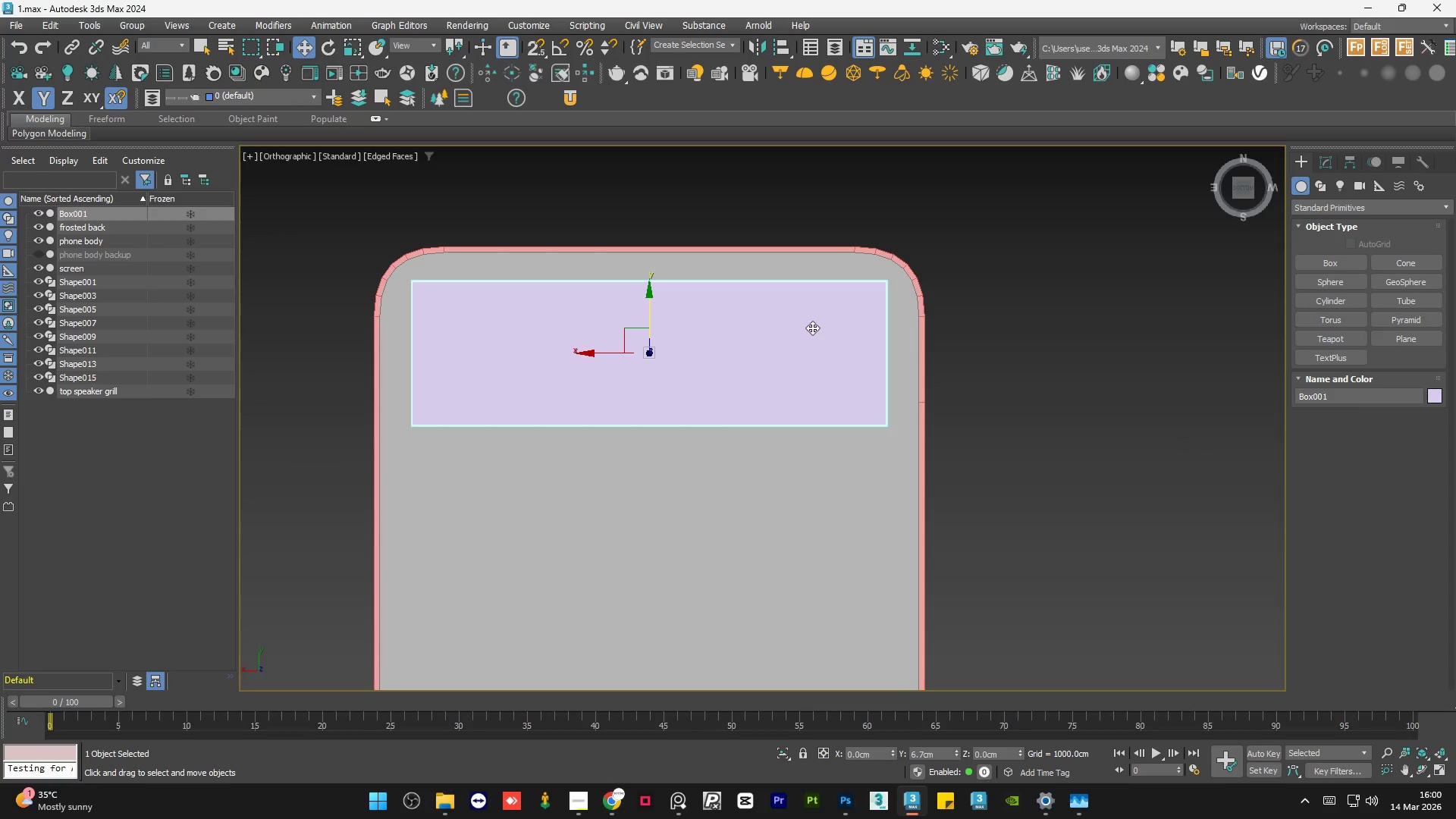 
hold_key(key=AltLeft, duration=1.52)
 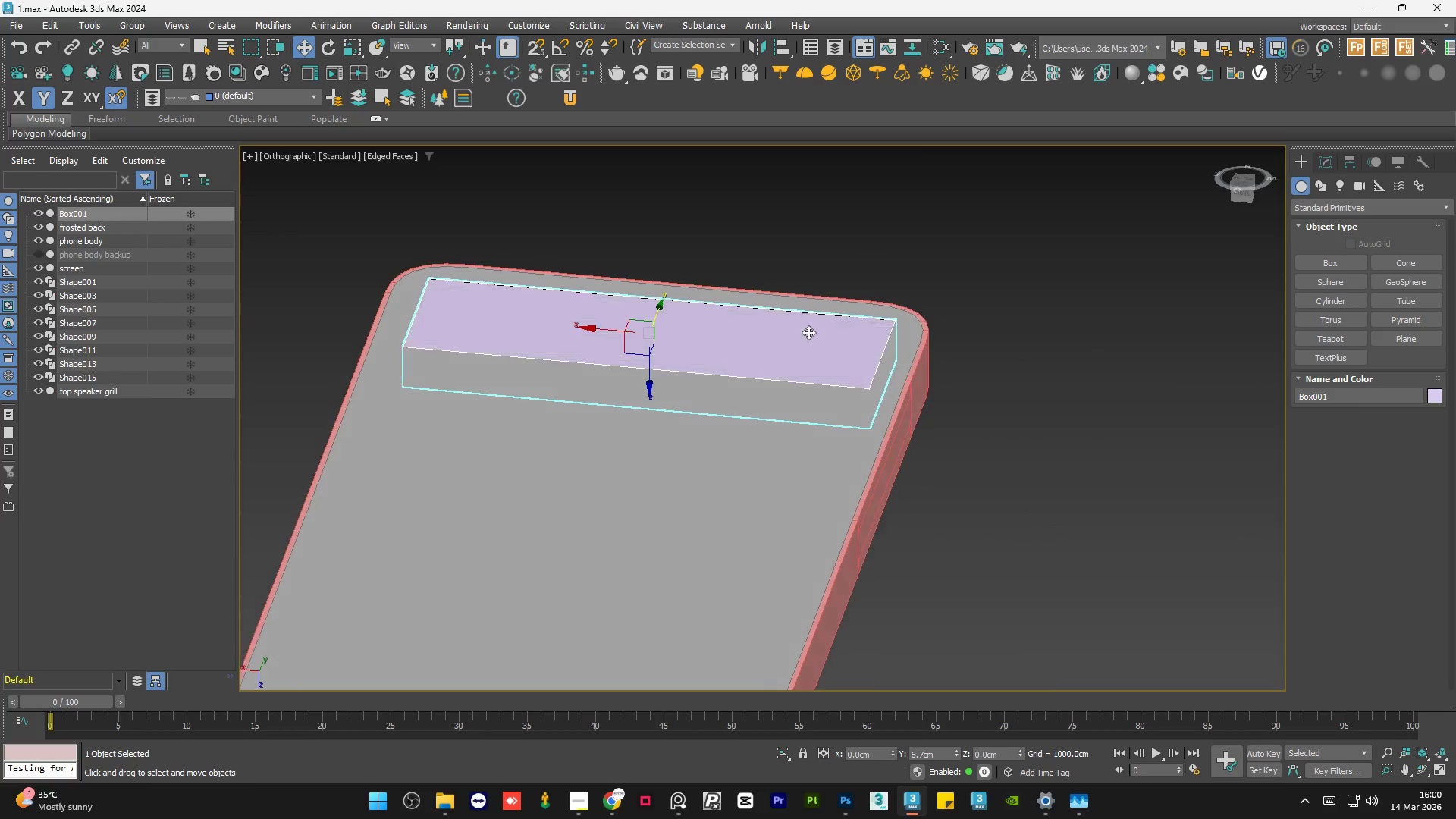 
hold_key(key=AltLeft, duration=0.98)
 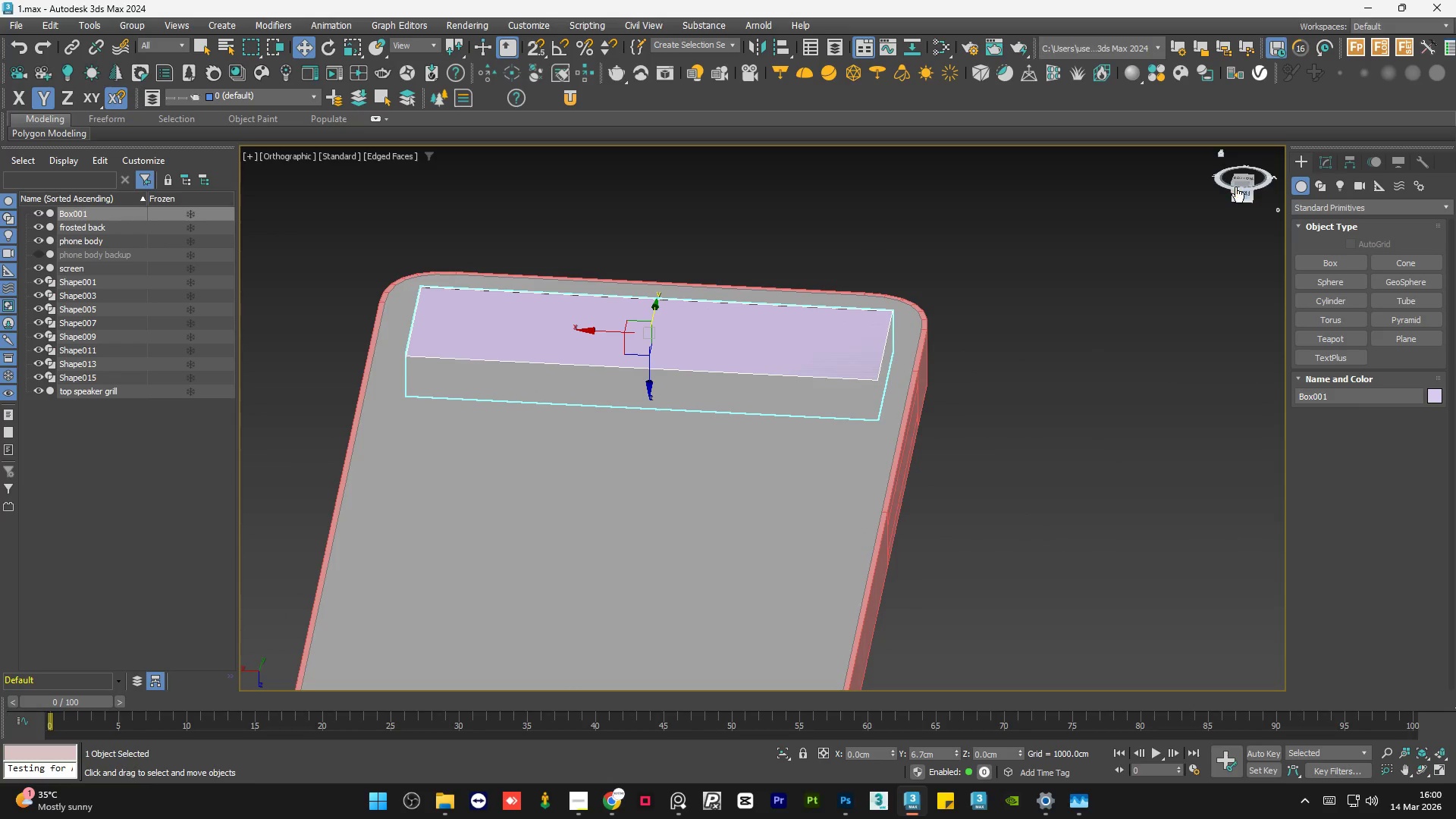 
hold_key(key=AltLeft, duration=1.5)
 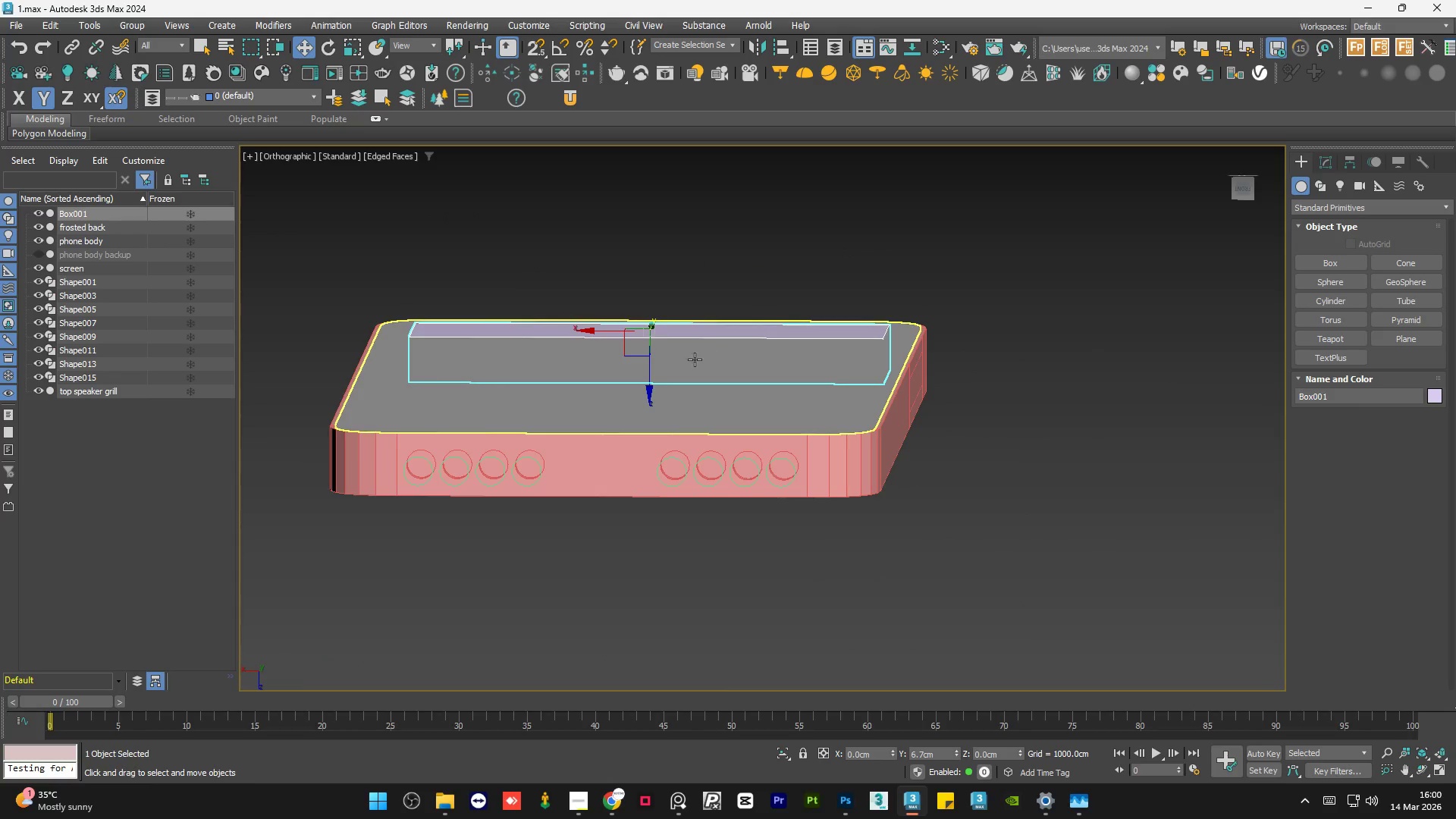 
key(Alt+AltLeft)
 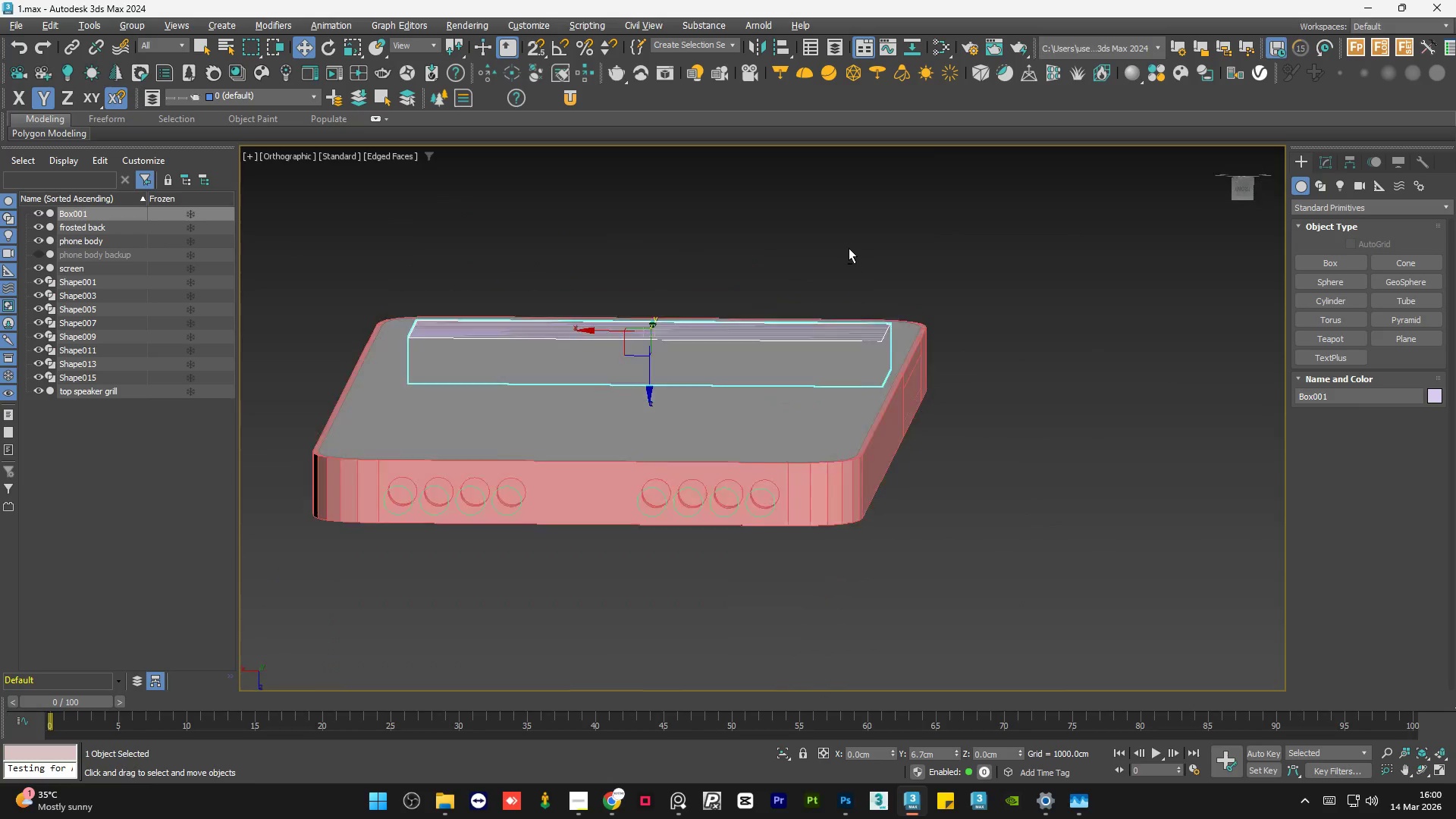 
key(Alt+AltLeft)
 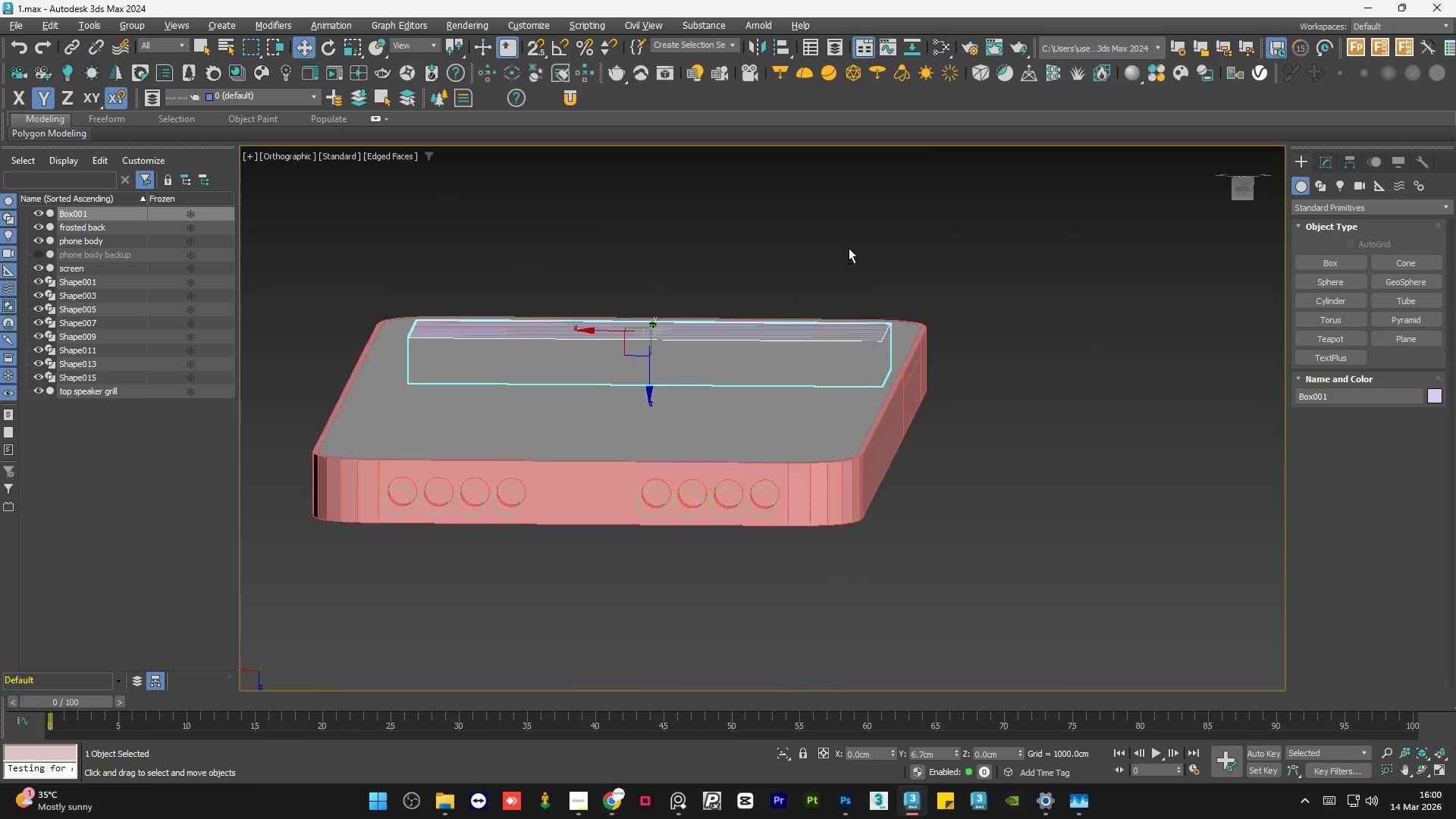 
key(Alt+AltLeft)
 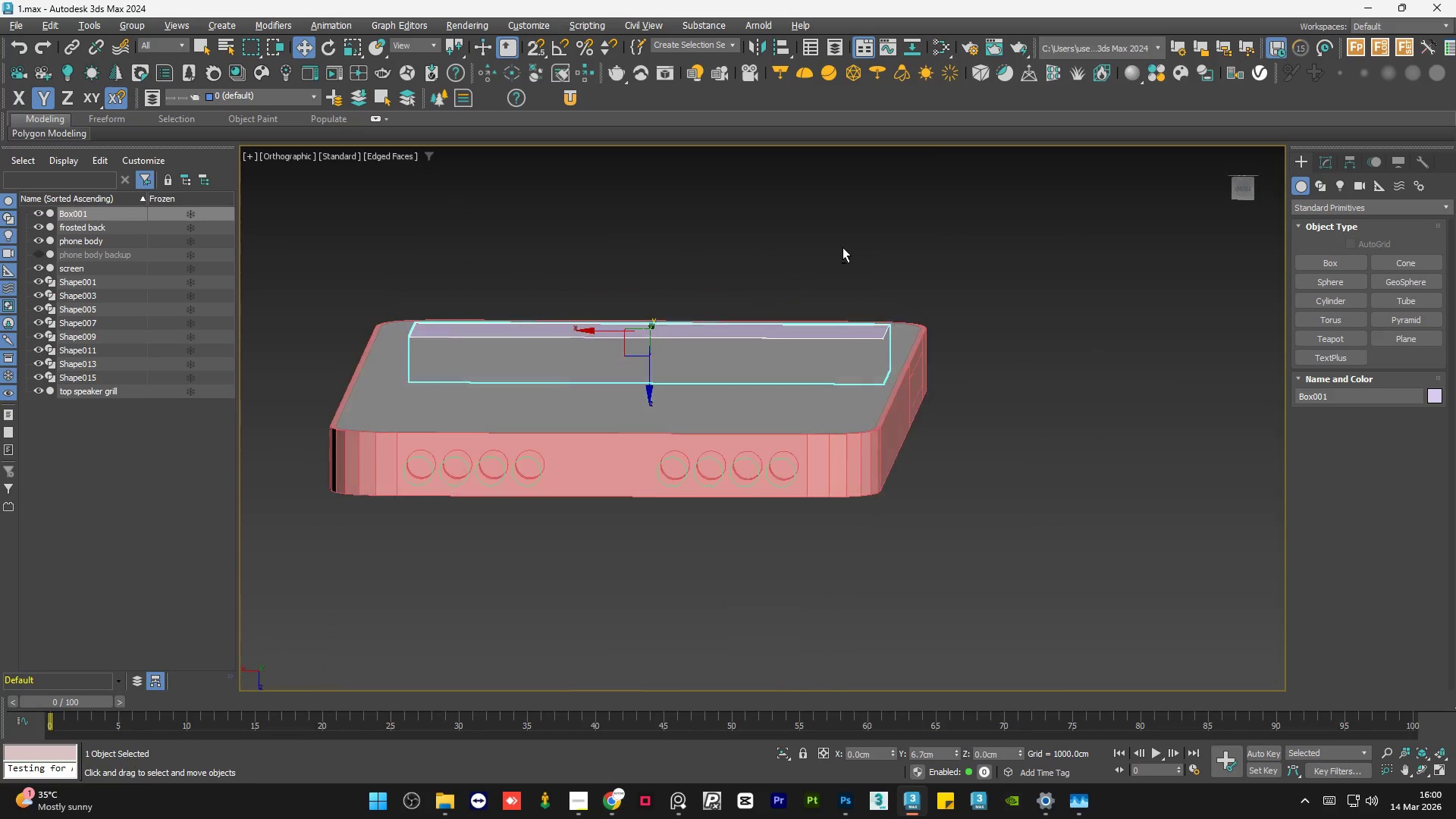 
key(Alt+AltLeft)
 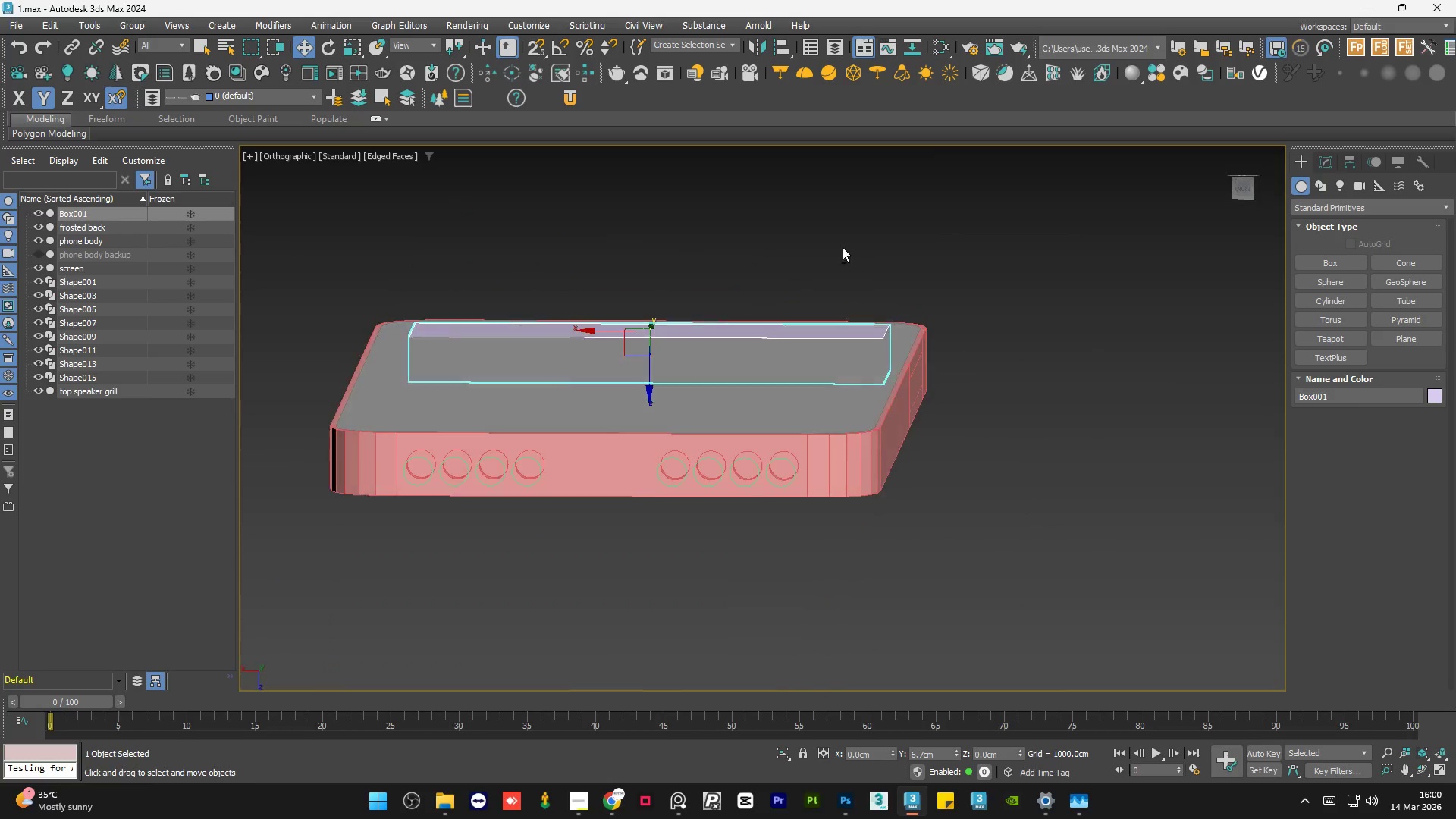 
key(Alt+AltLeft)
 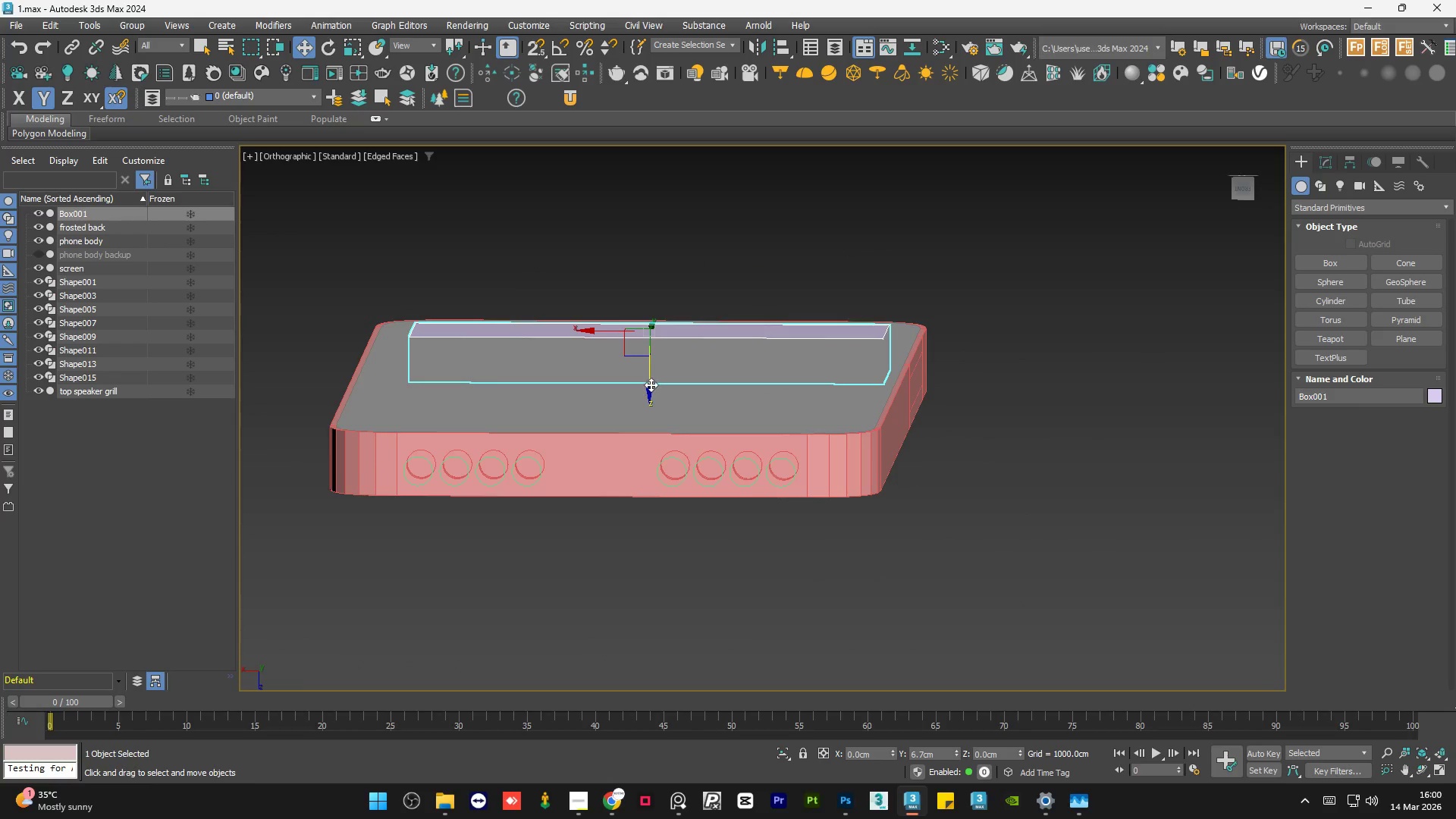 
left_click_drag(start_coordinate=[651, 384], to_coordinate=[654, 334])
 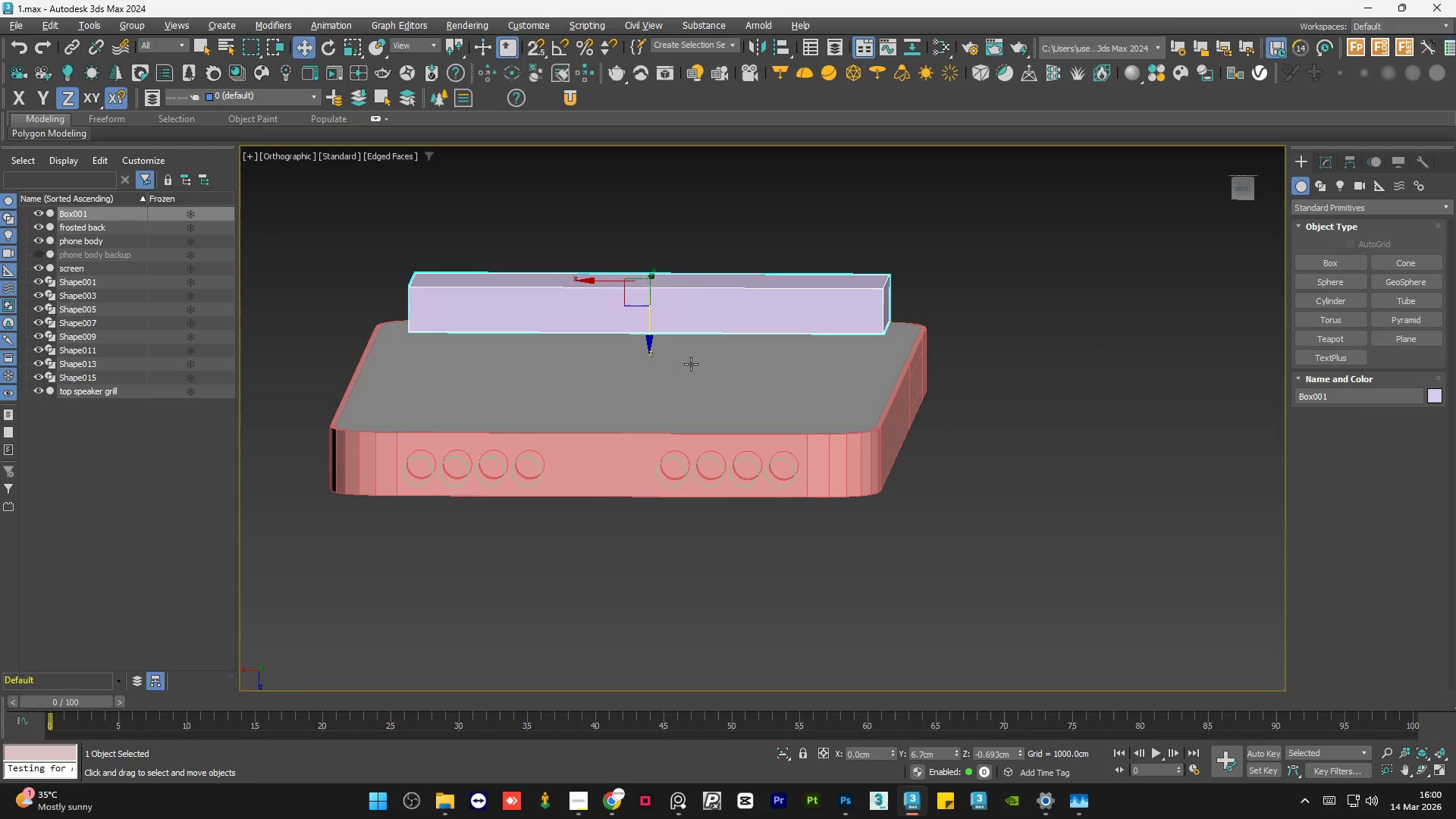 
hold_key(key=AltLeft, duration=0.81)
 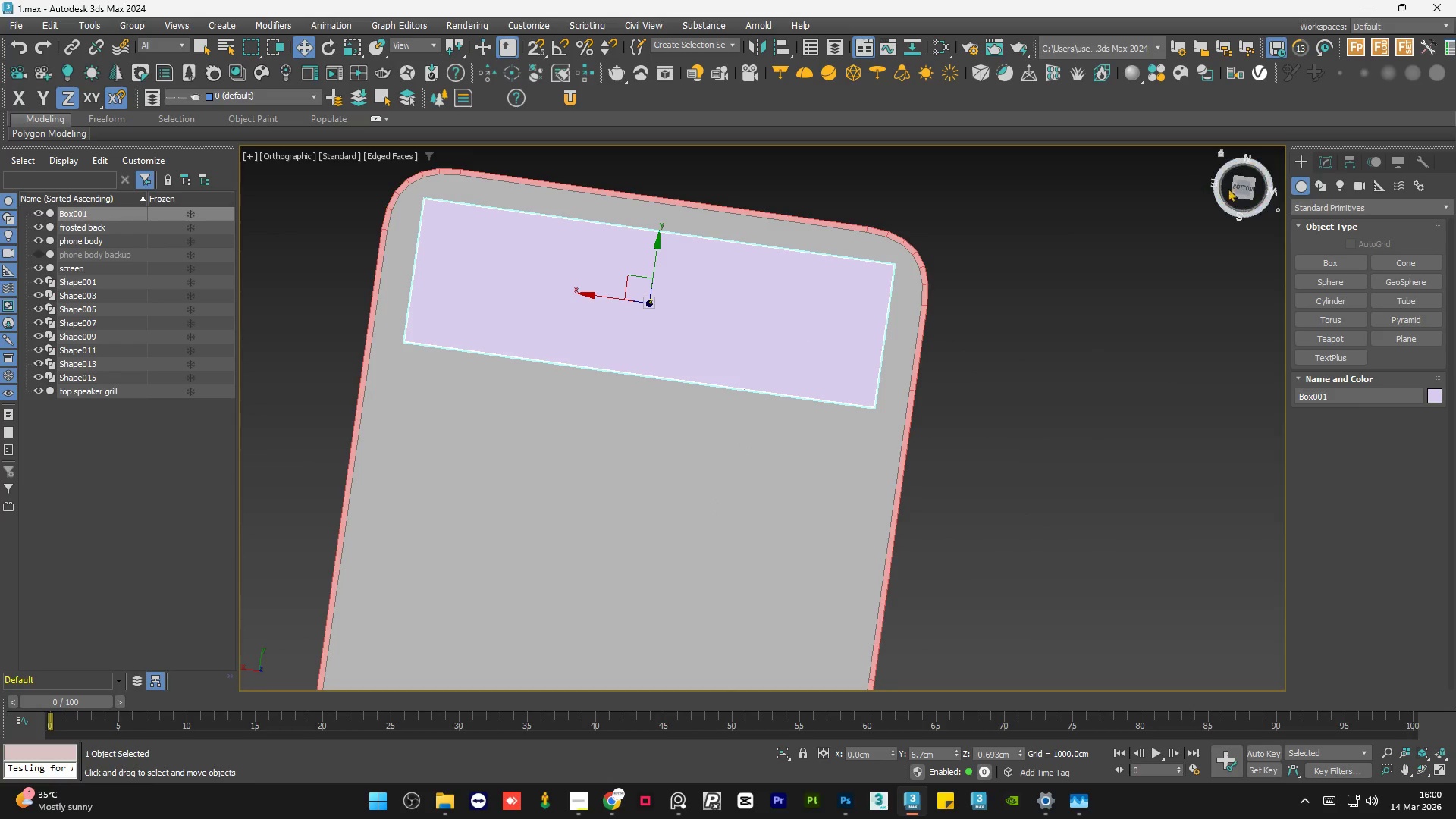 
hold_key(key=AltLeft, duration=1.78)
hold_key(key=AltLeft, duration=1.52)
scroll: coordinate [871, 381], scroll_direction: down, amount: 2.0
 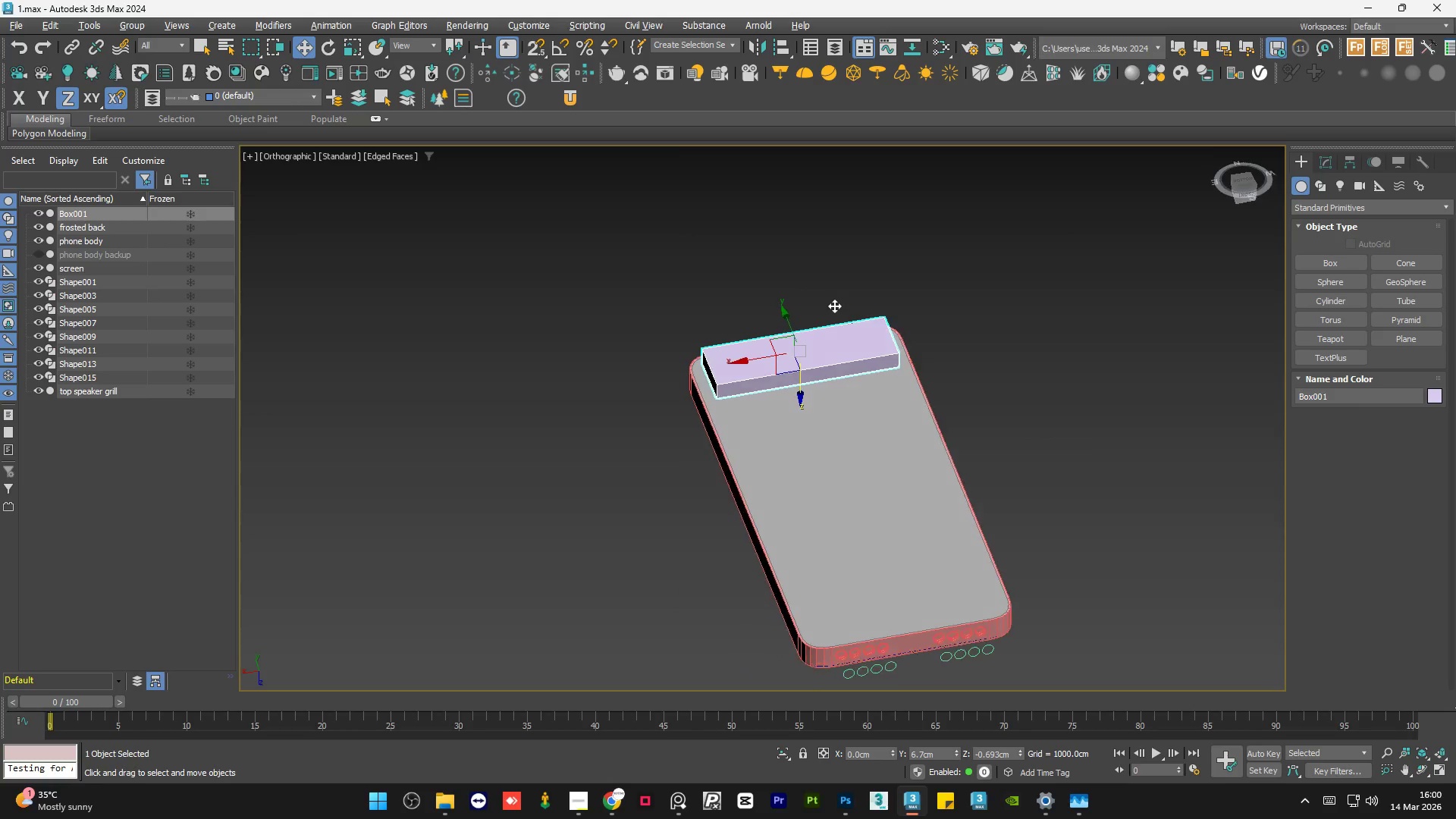 
hold_key(key=AltLeft, duration=0.95)
 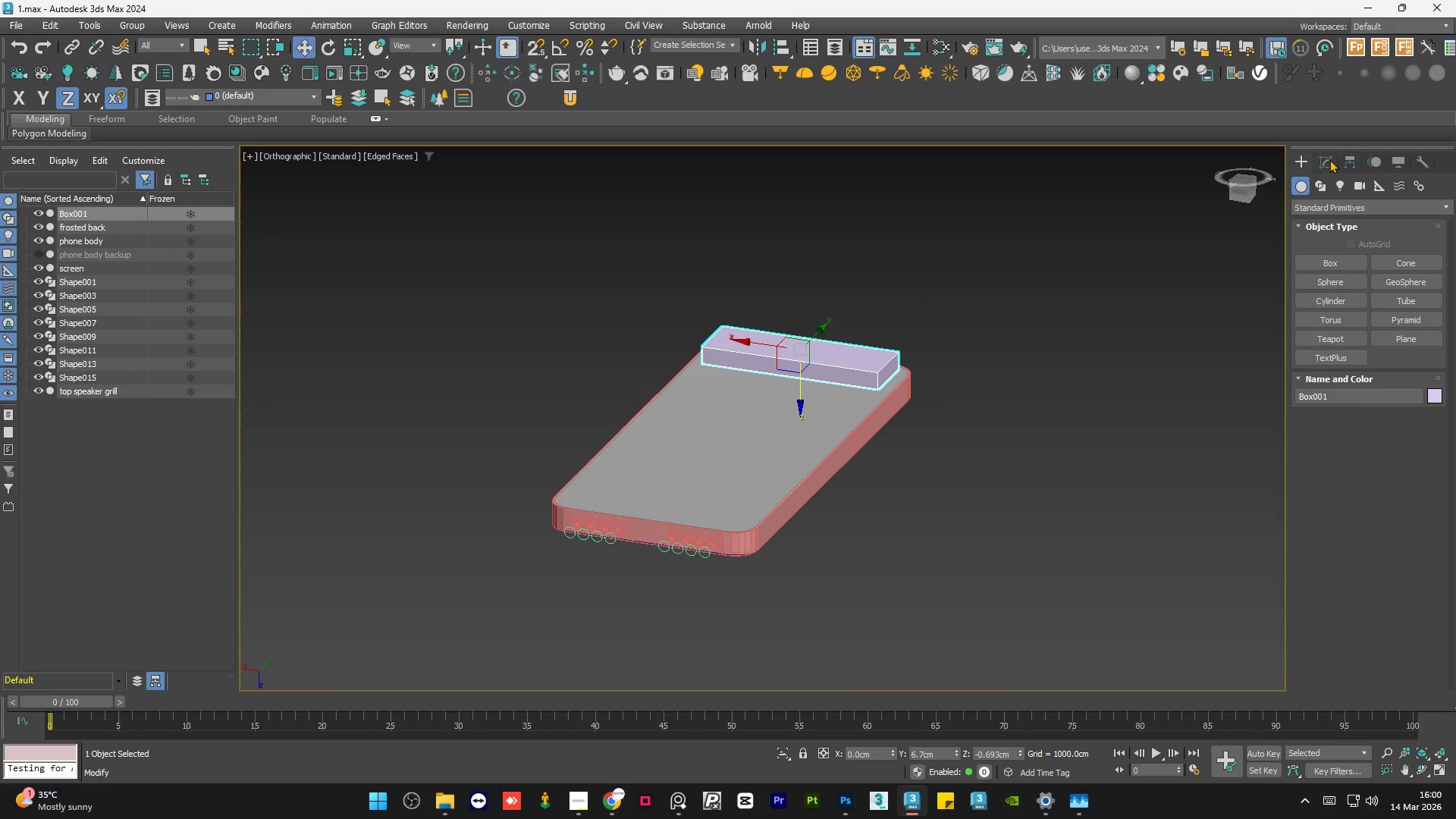 
left_click([1329, 159])
 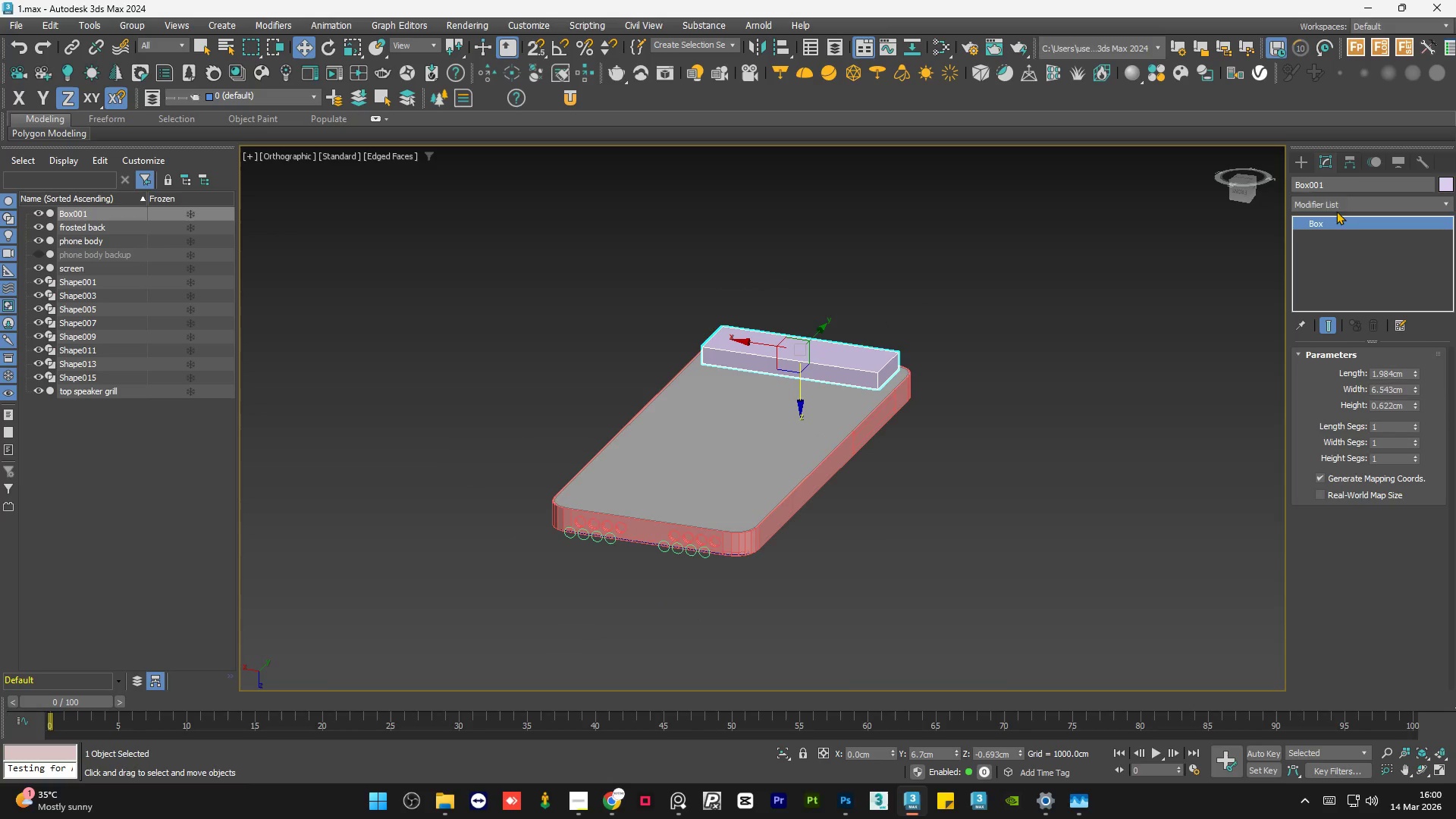 
left_click([1340, 200])
 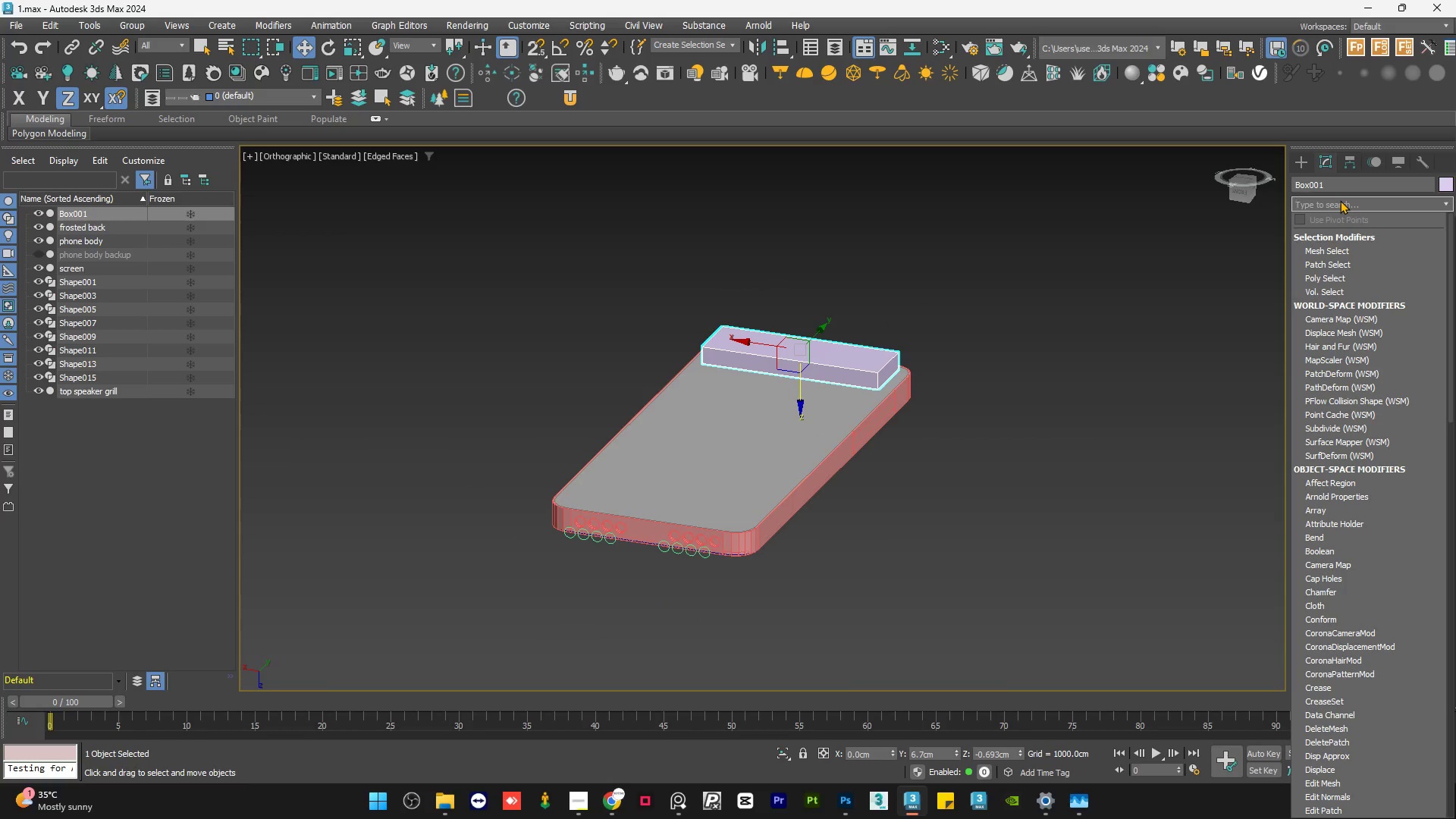 
type(ed)
 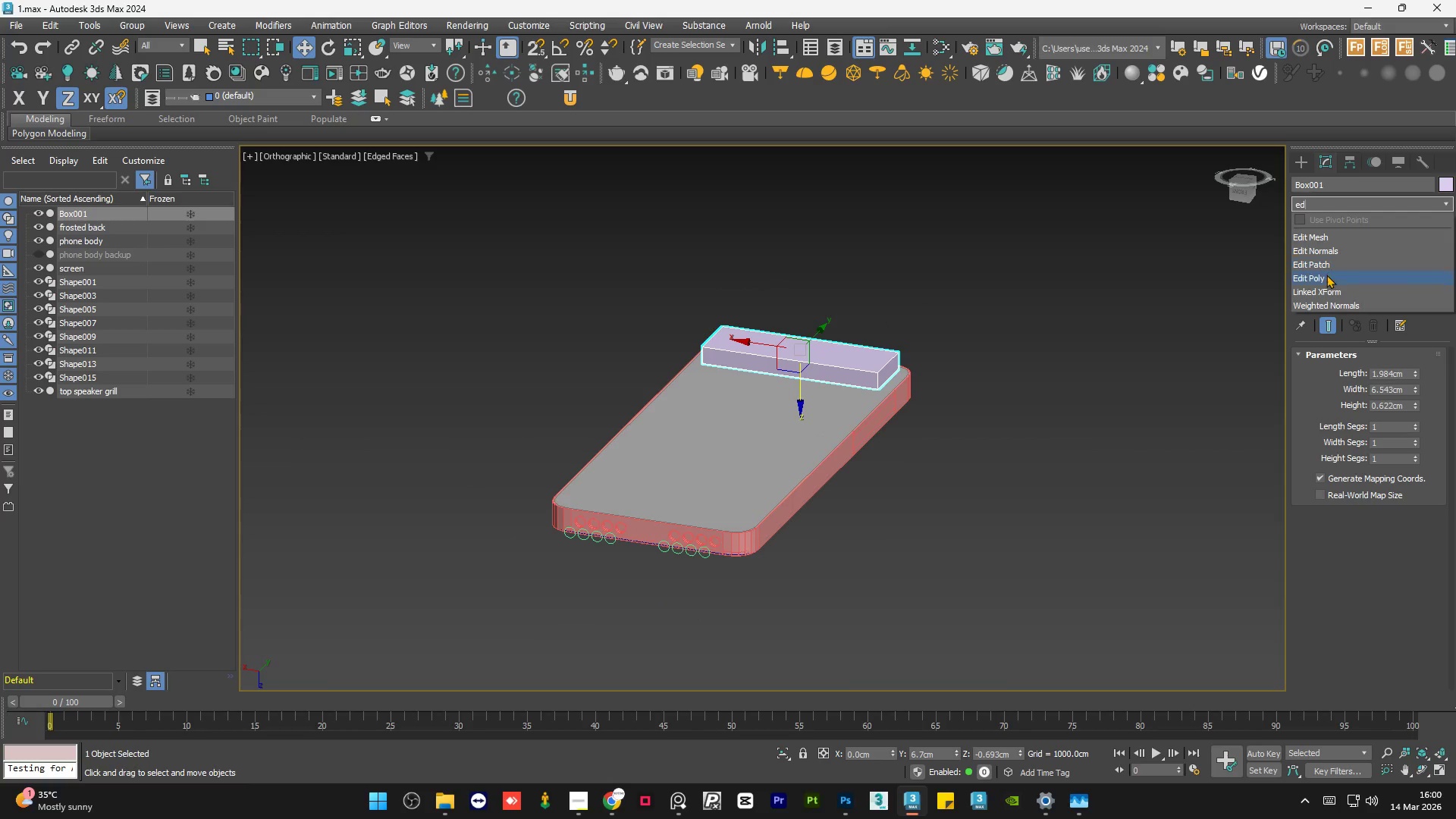 
left_click([1326, 276])
 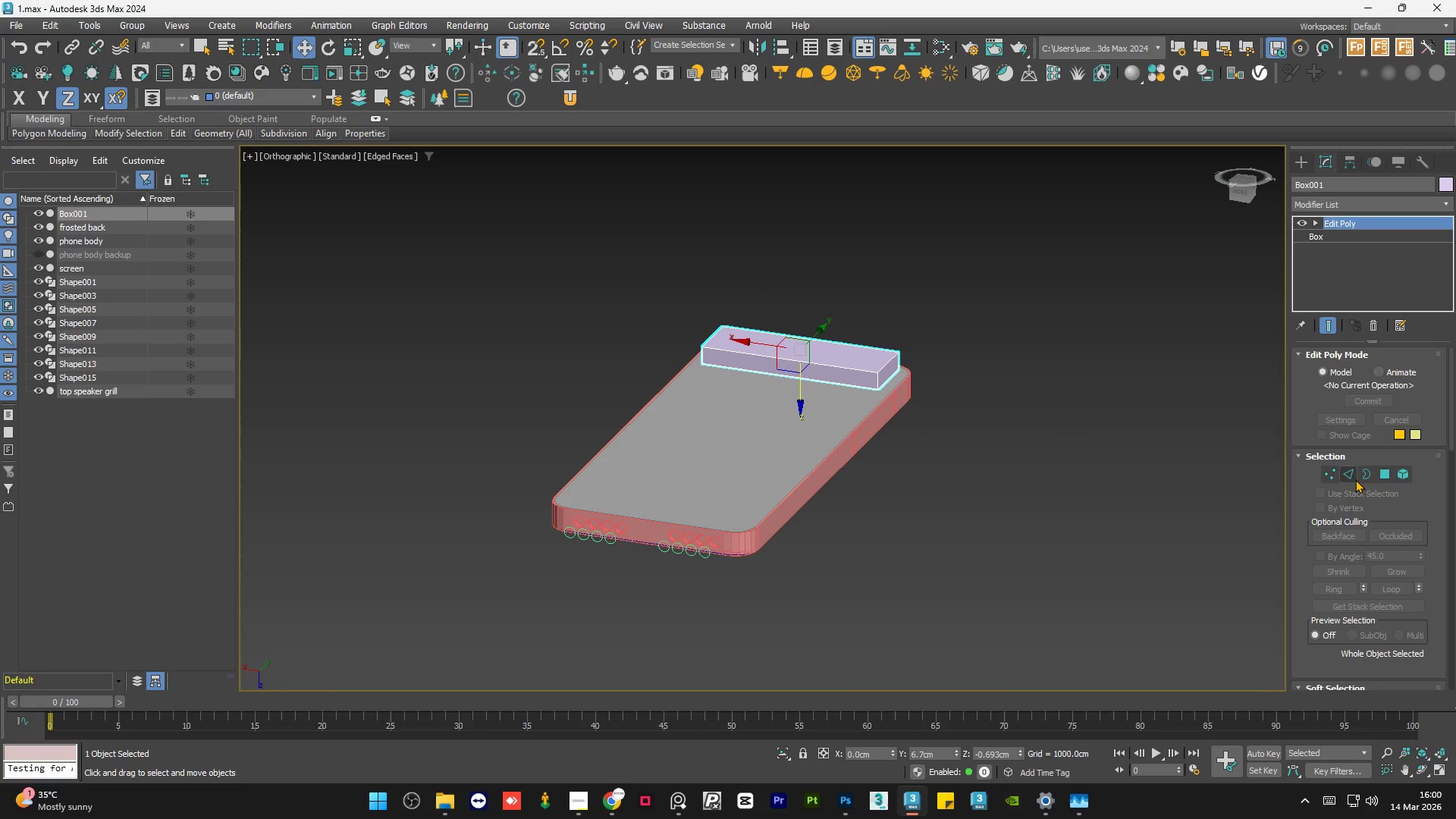 
left_click([1348, 474])
 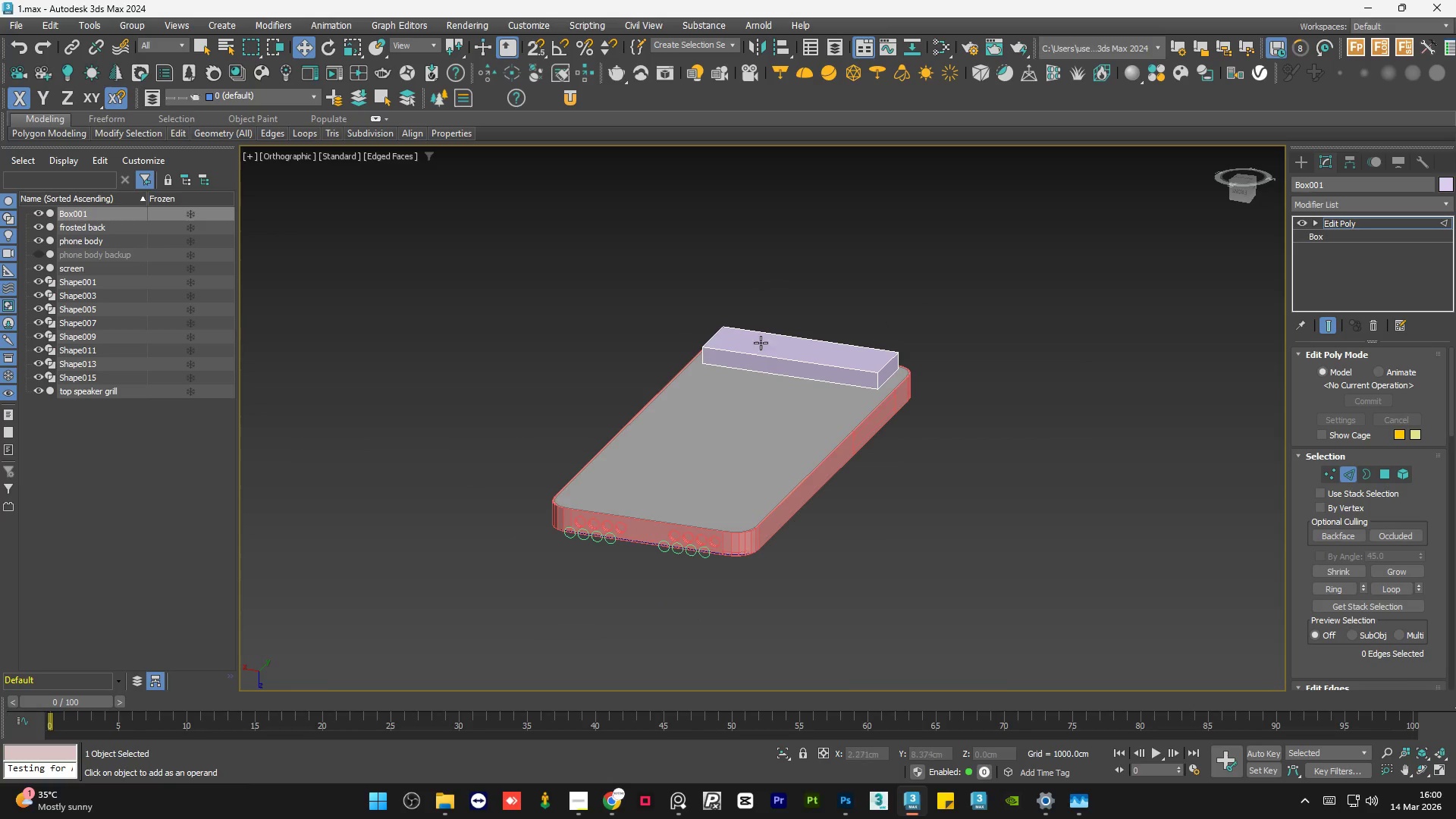 
key(F3)
 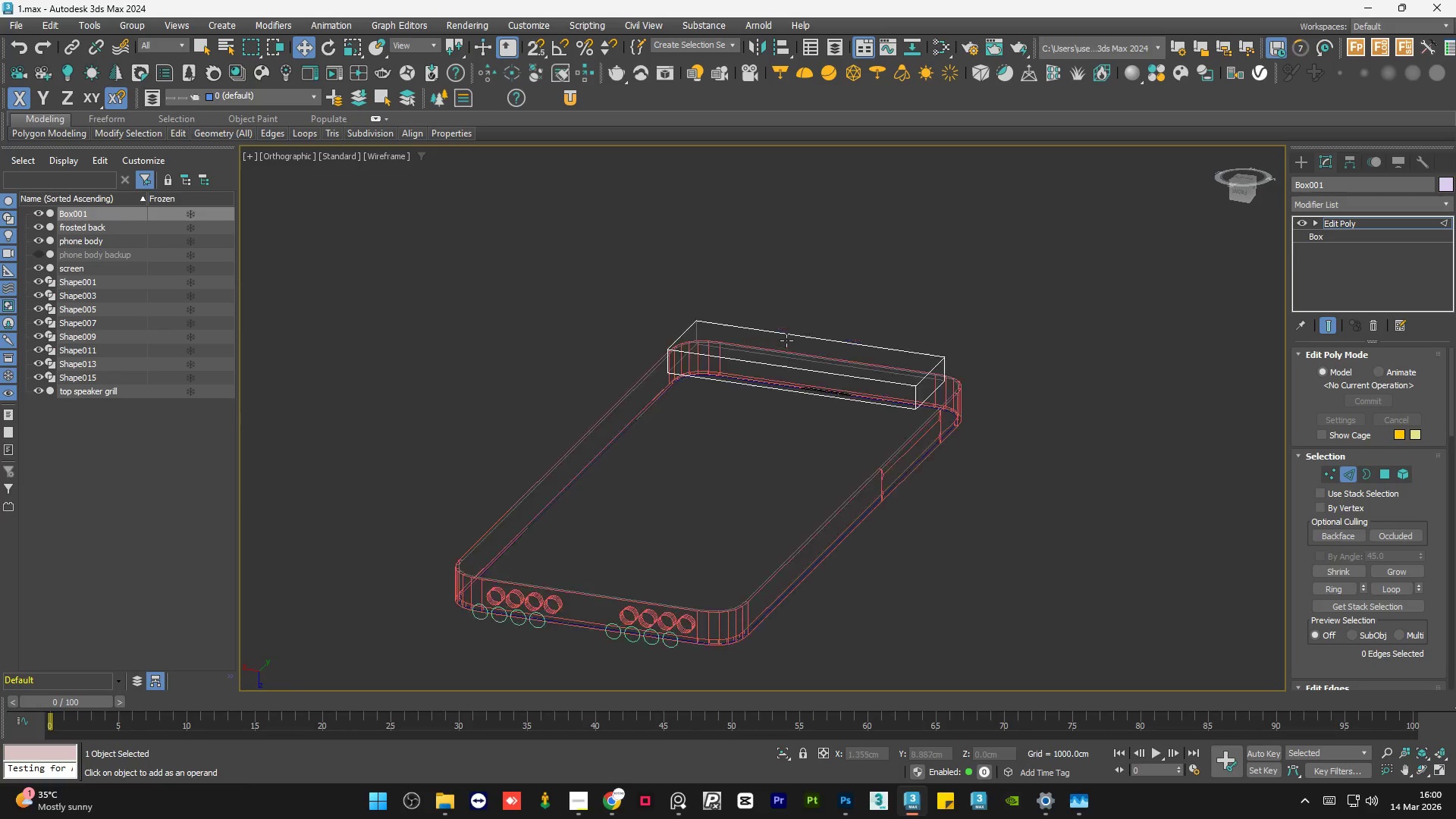 
scroll: coordinate [786, 340], scroll_direction: up, amount: 3.0
 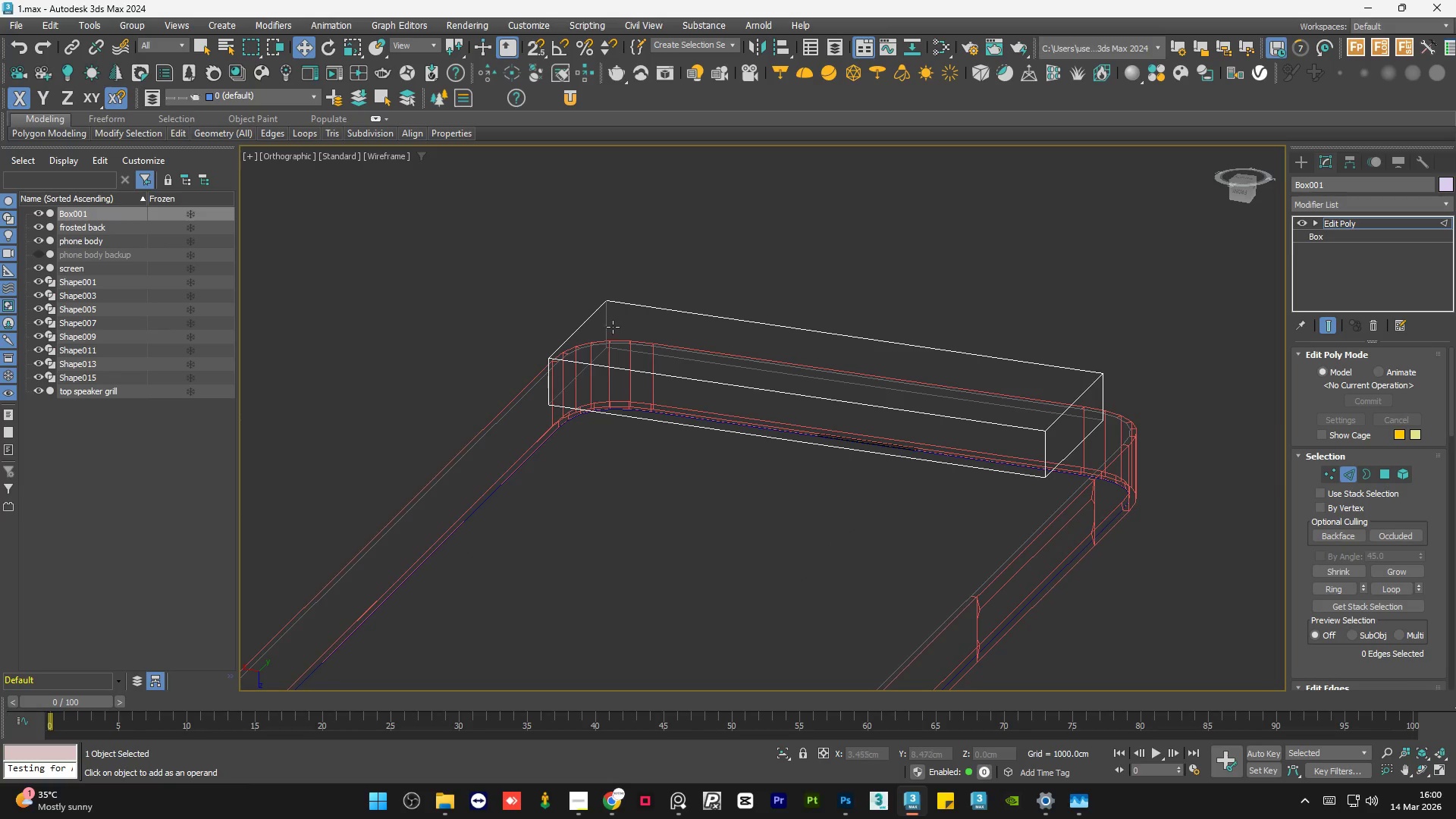 
left_click([608, 324])
 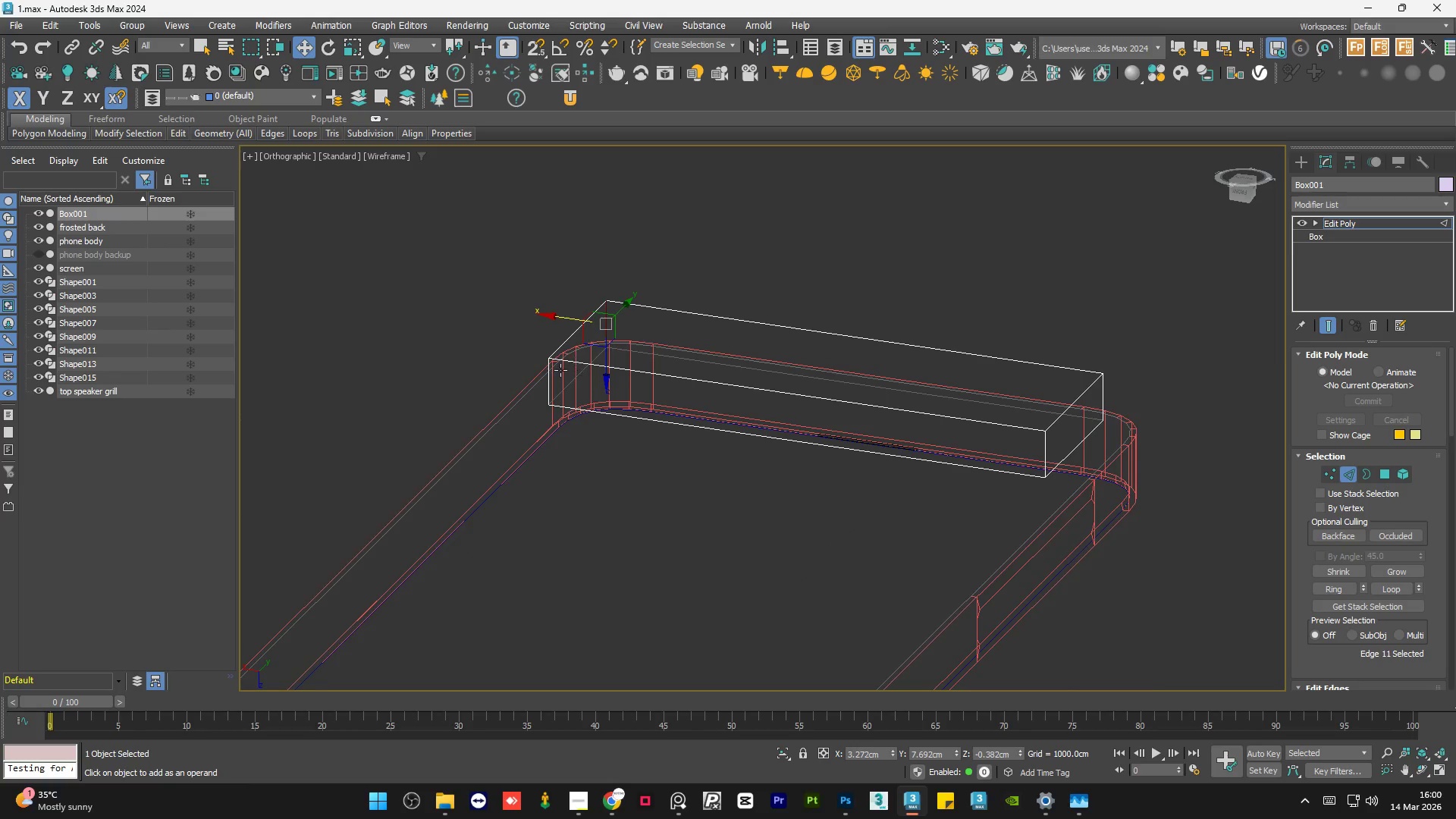 
hold_key(key=ControlLeft, duration=0.61)
 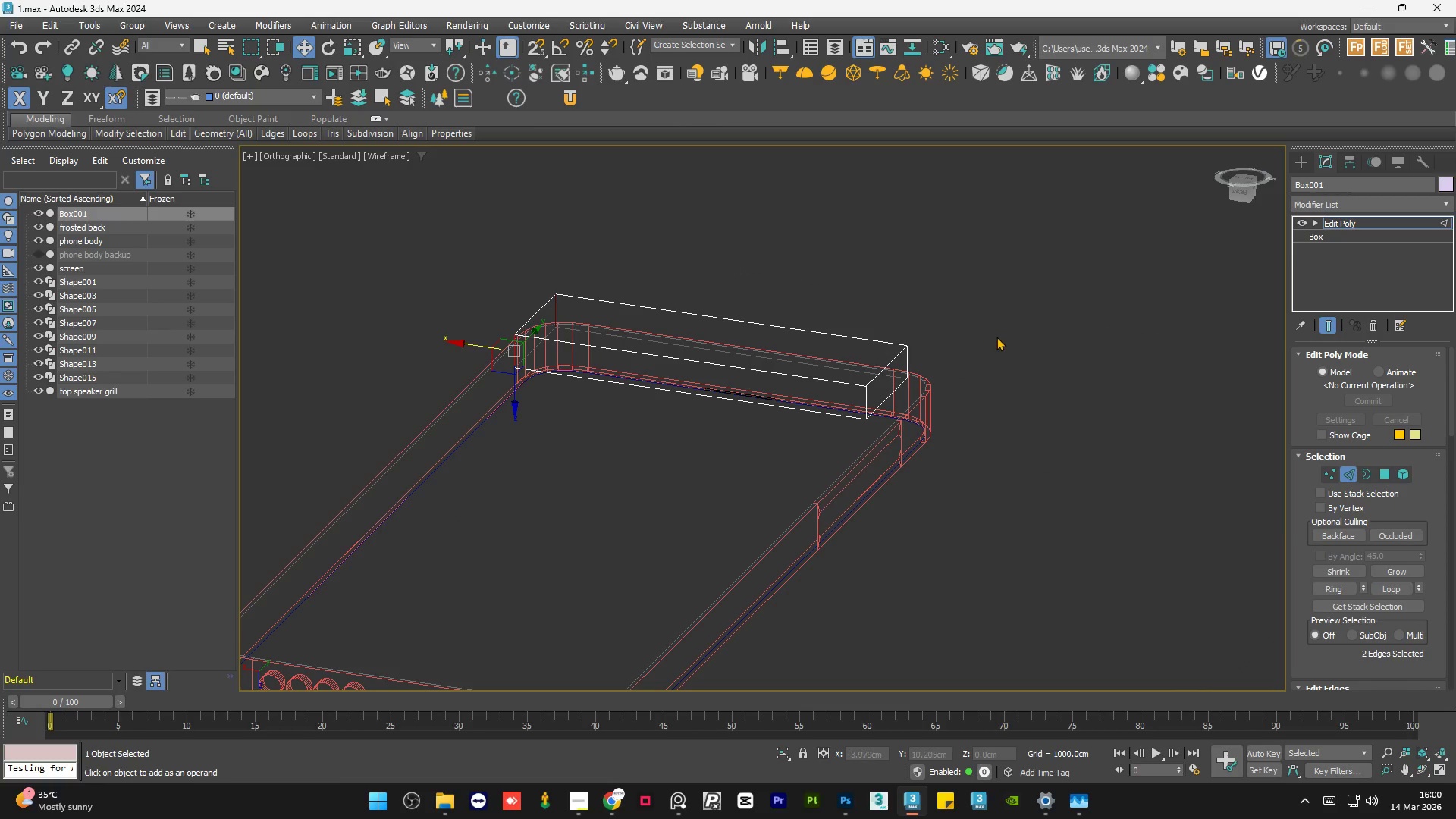 
scroll: coordinate [534, 383], scroll_direction: up, amount: 2.0
 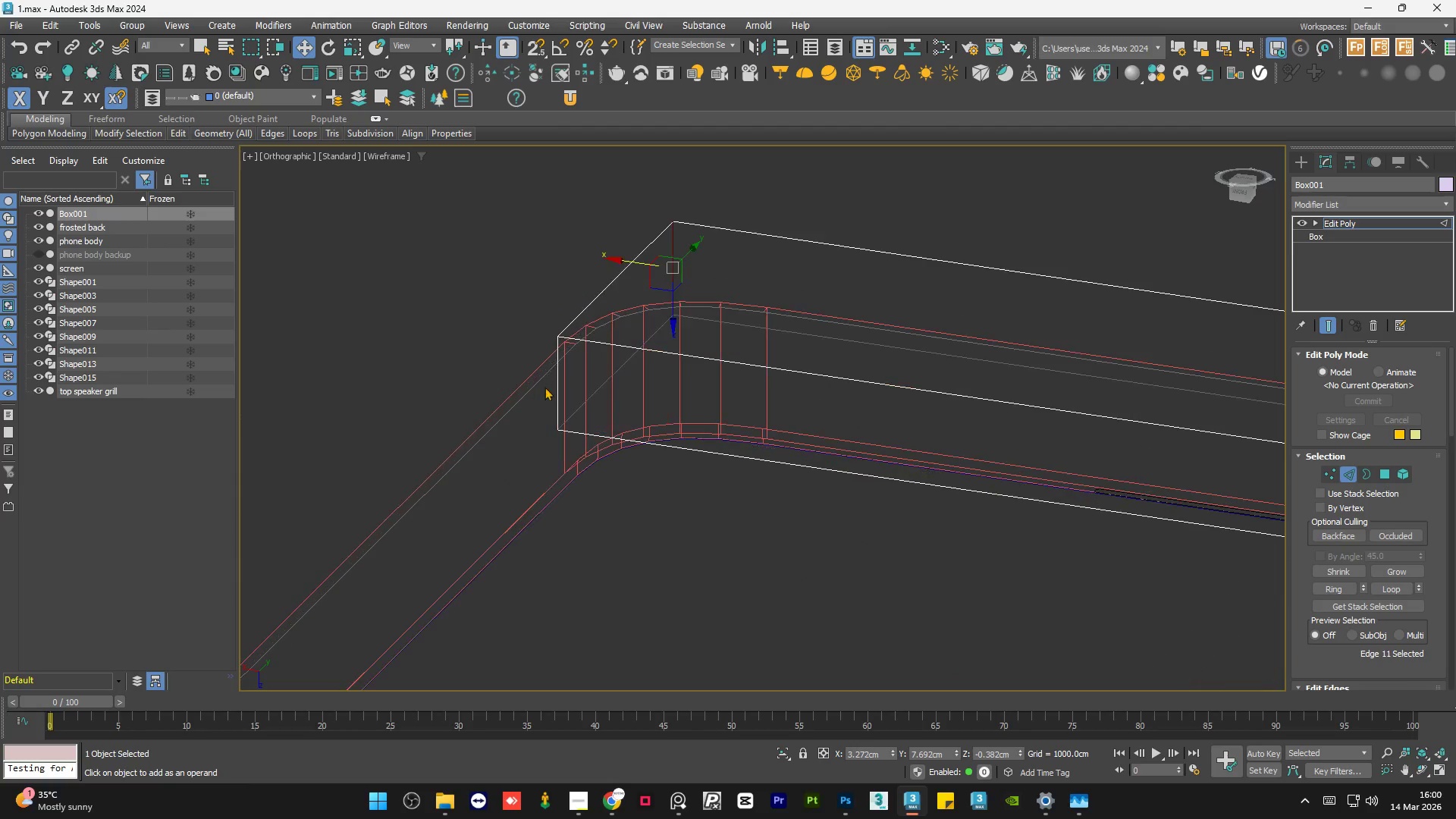 
left_click([554, 384])
 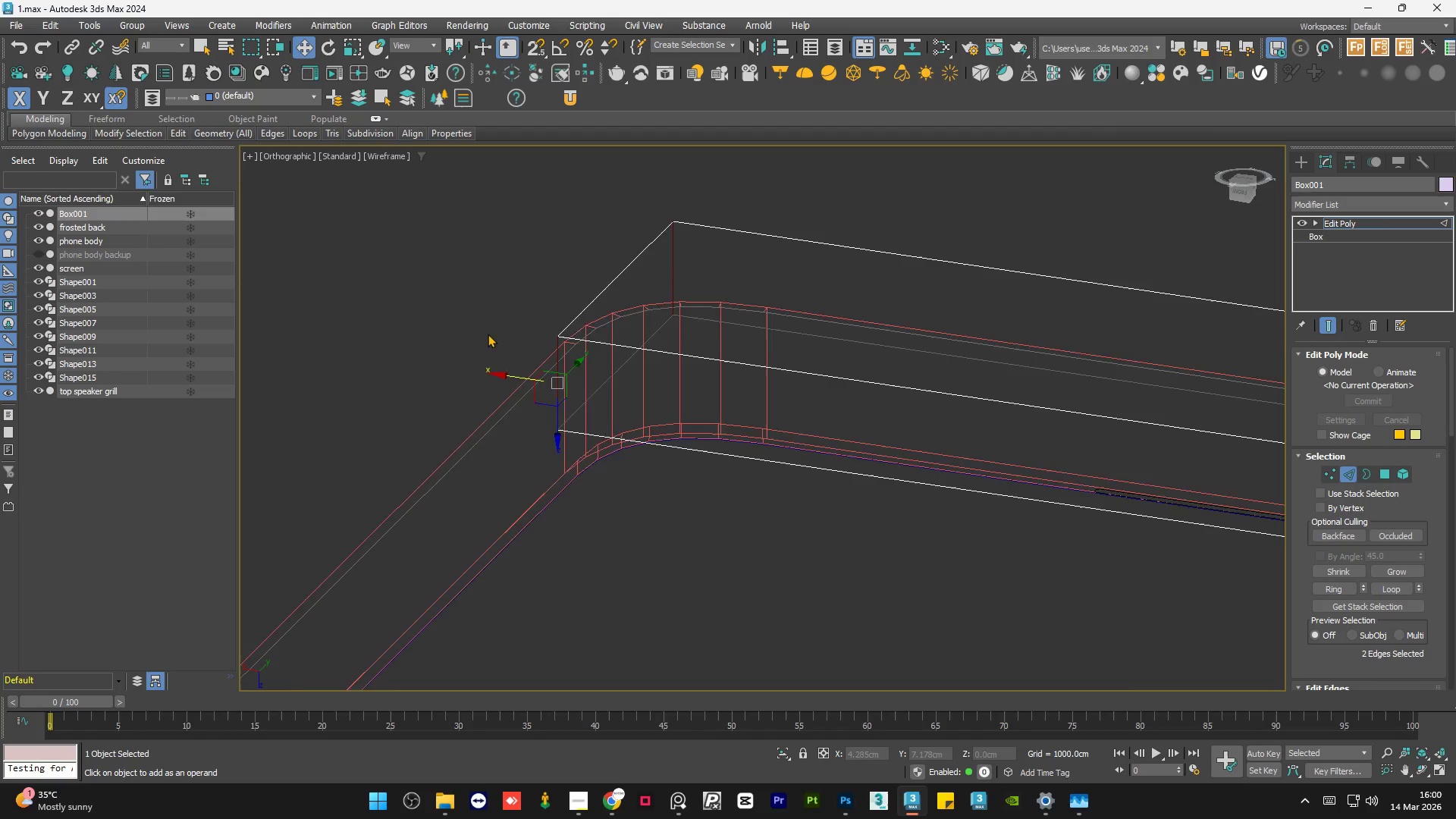 
hold_key(key=ControlLeft, duration=0.7)
 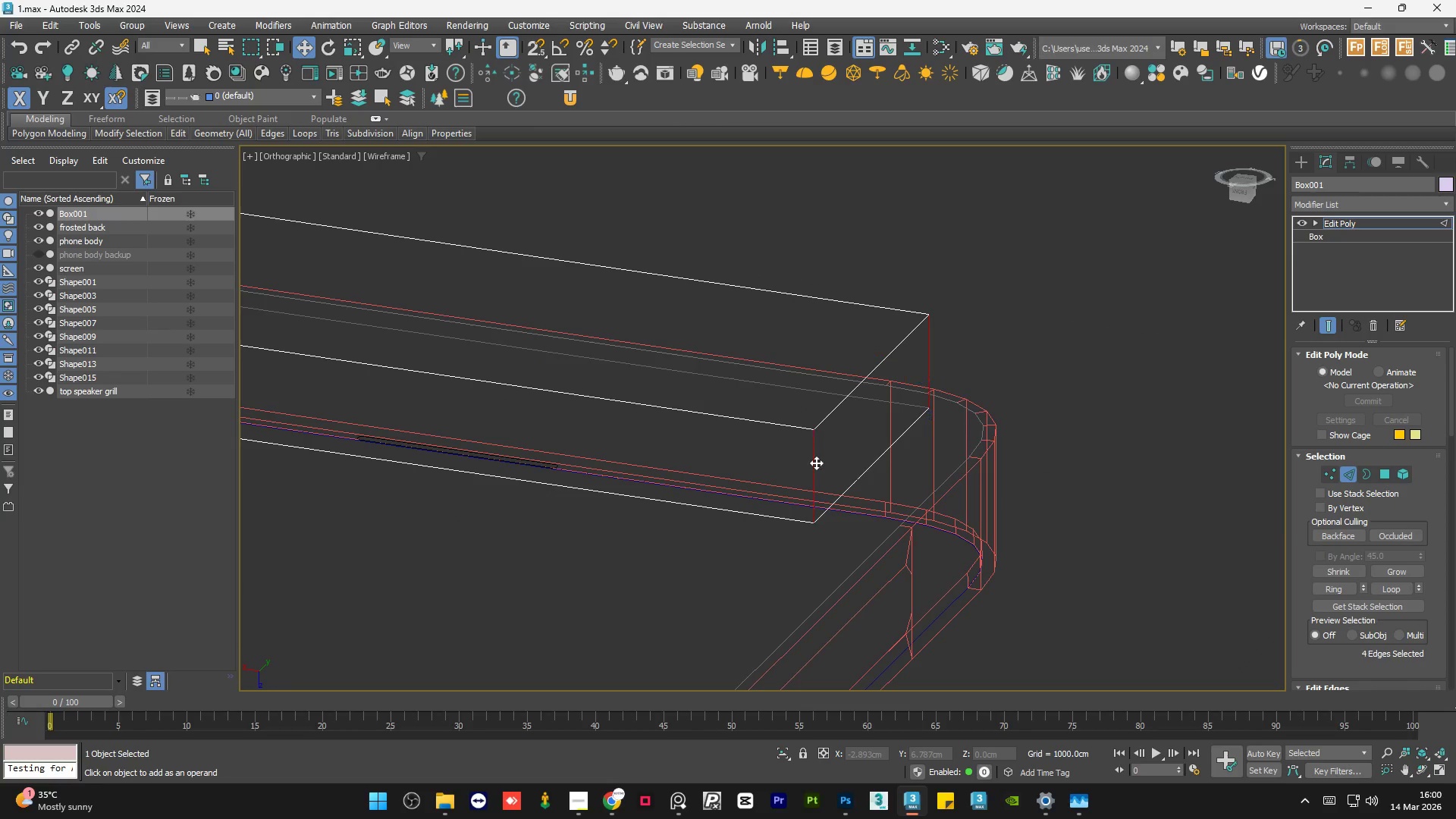 
scroll: coordinate [894, 362], scroll_direction: none, amount: 0.0
 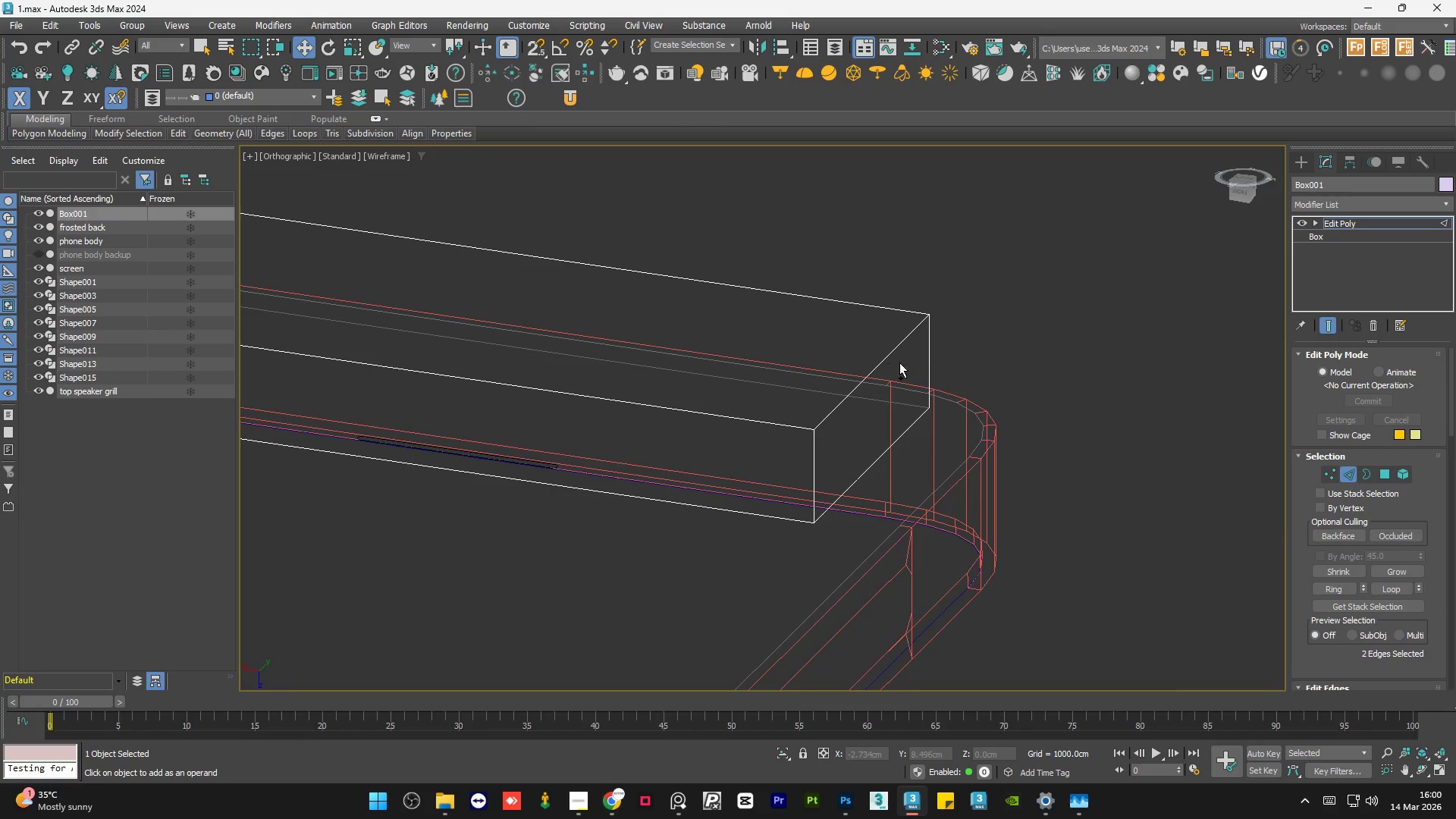 
left_click([927, 362])
 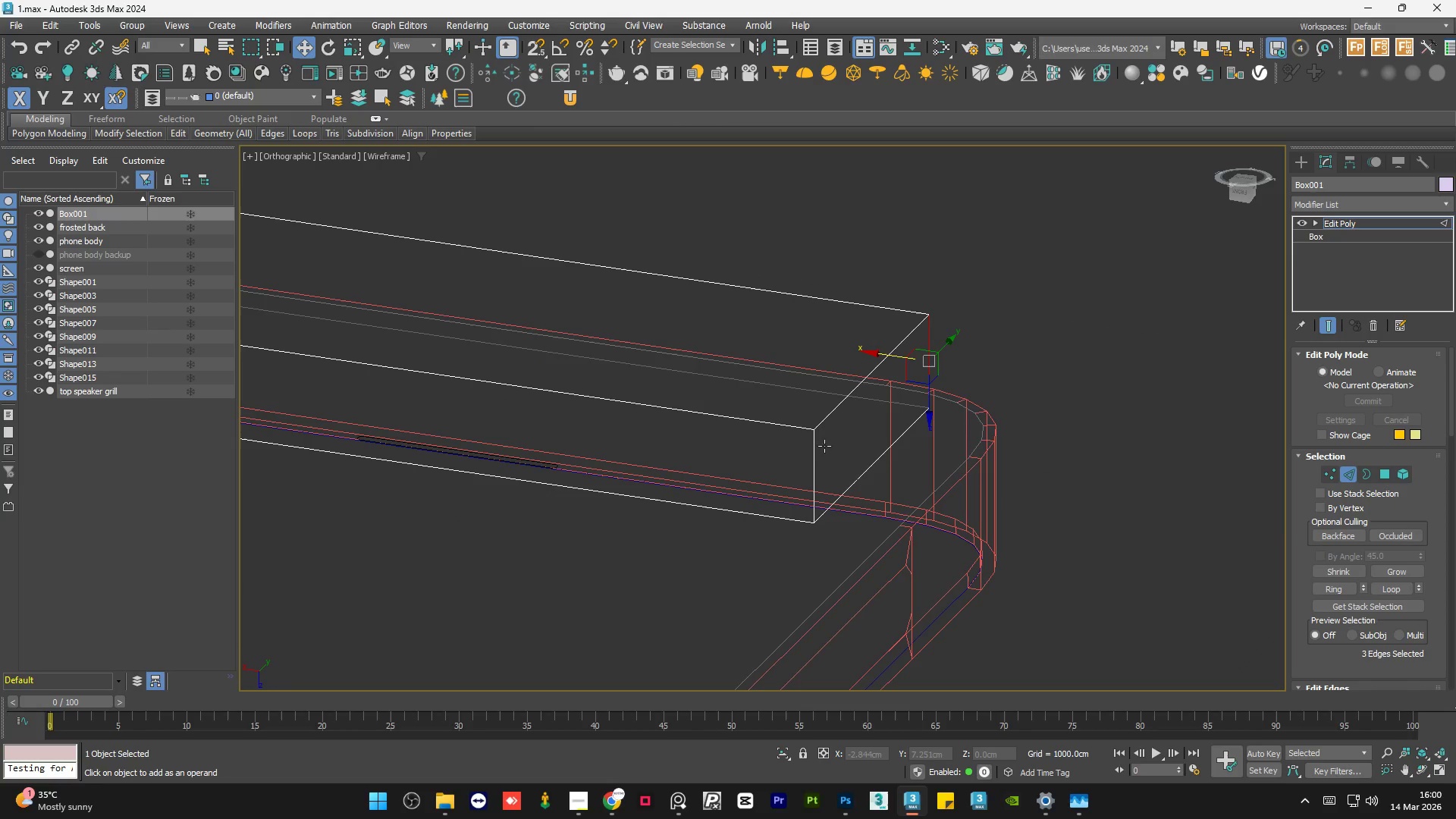 
hold_key(key=ControlLeft, duration=0.59)
left_click([816, 463])
 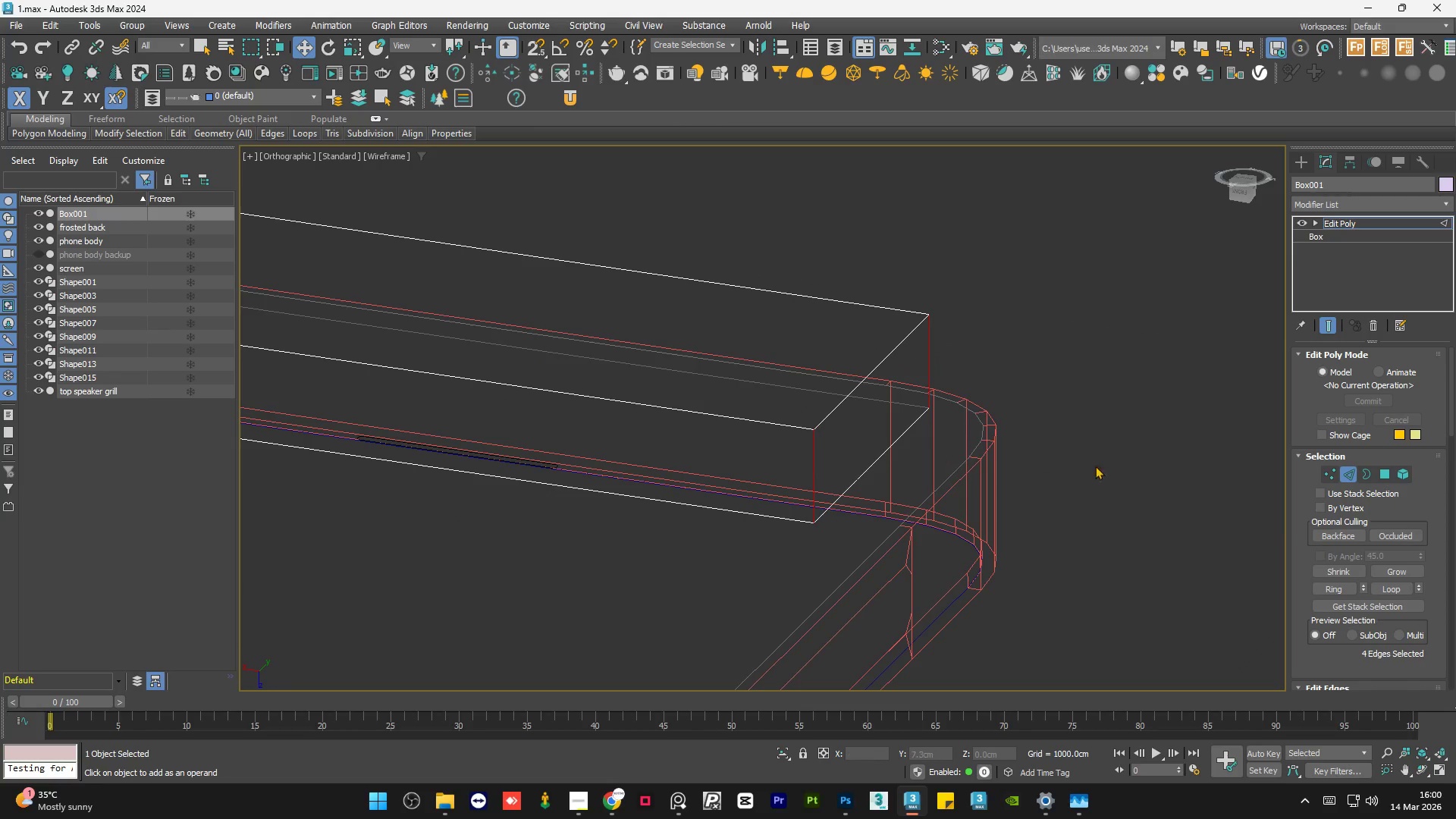 
scroll: coordinate [1131, 430], scroll_direction: down, amount: 2.0
 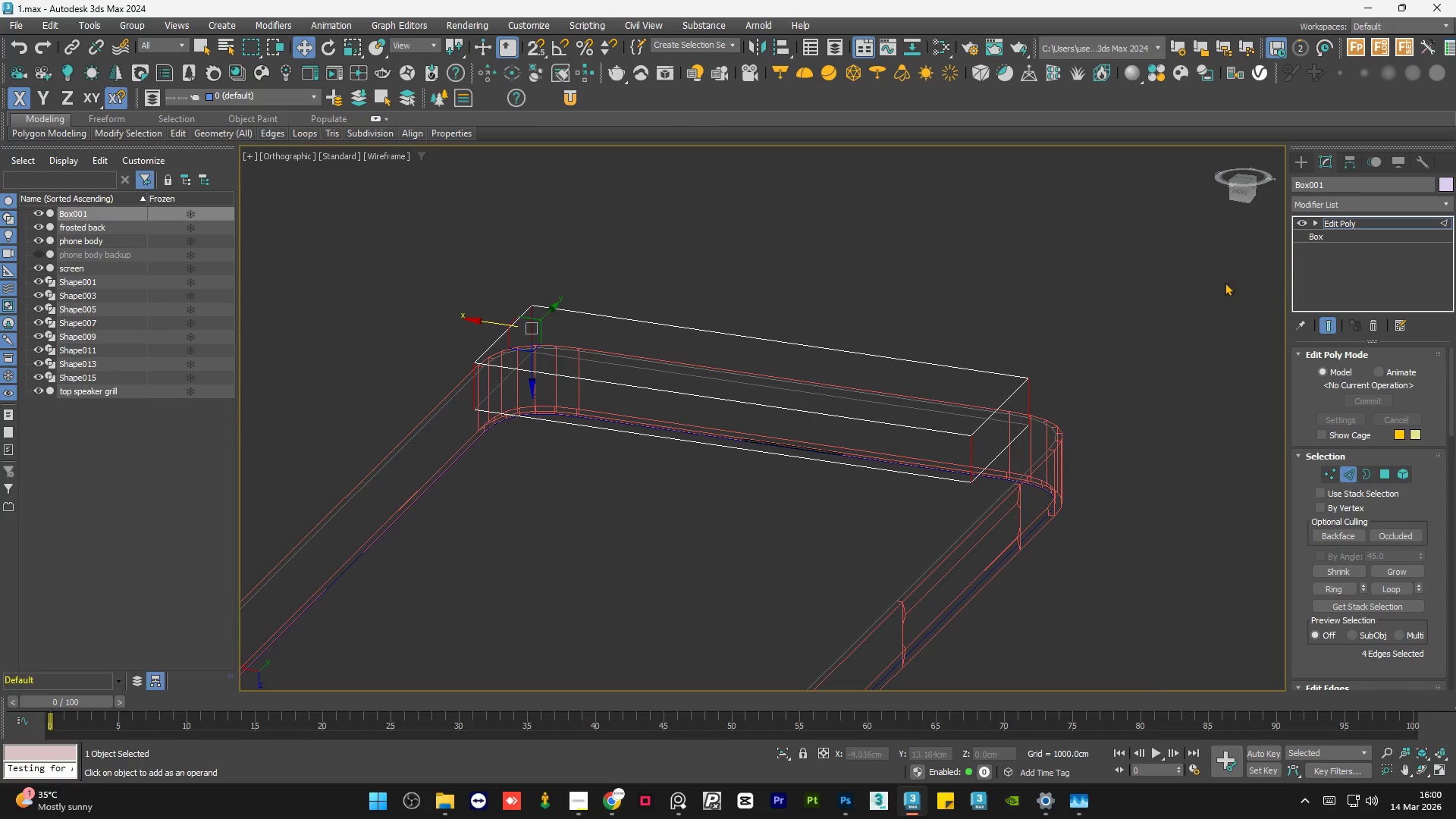 
key(F3)
 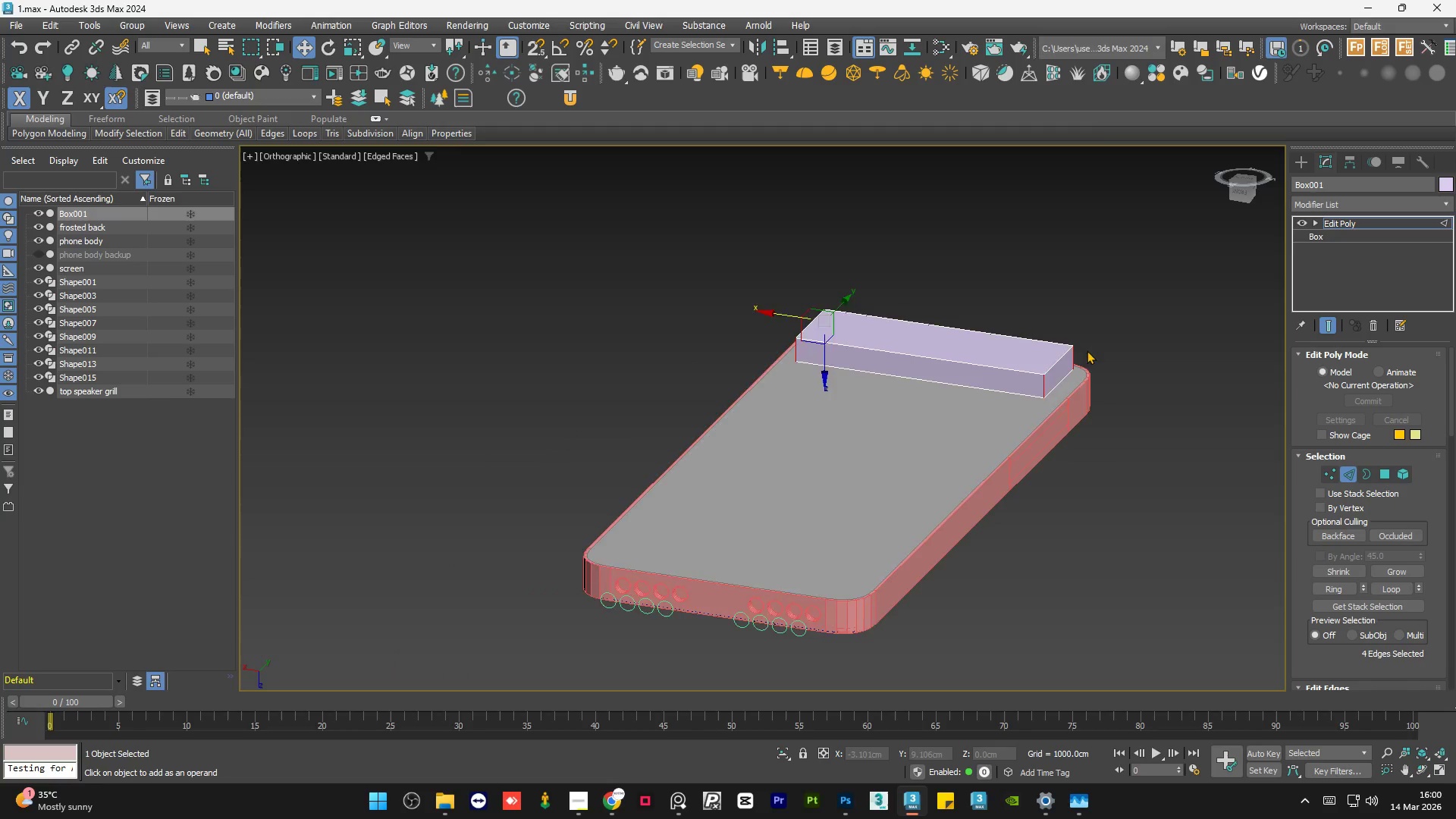 
scroll: coordinate [1128, 294], scroll_direction: down, amount: 1.0
 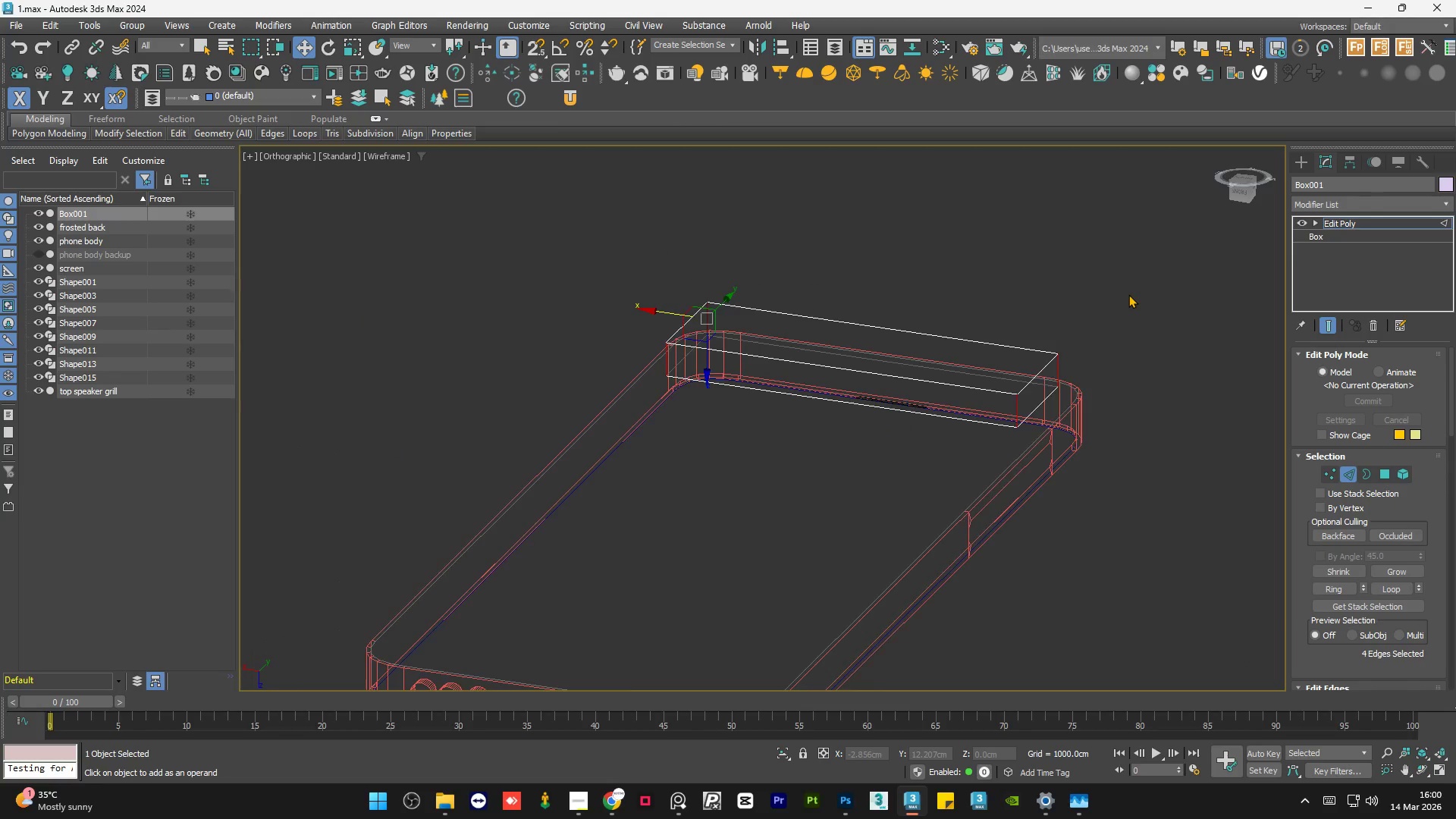 
hold_key(key=AltLeft, duration=1.5)
 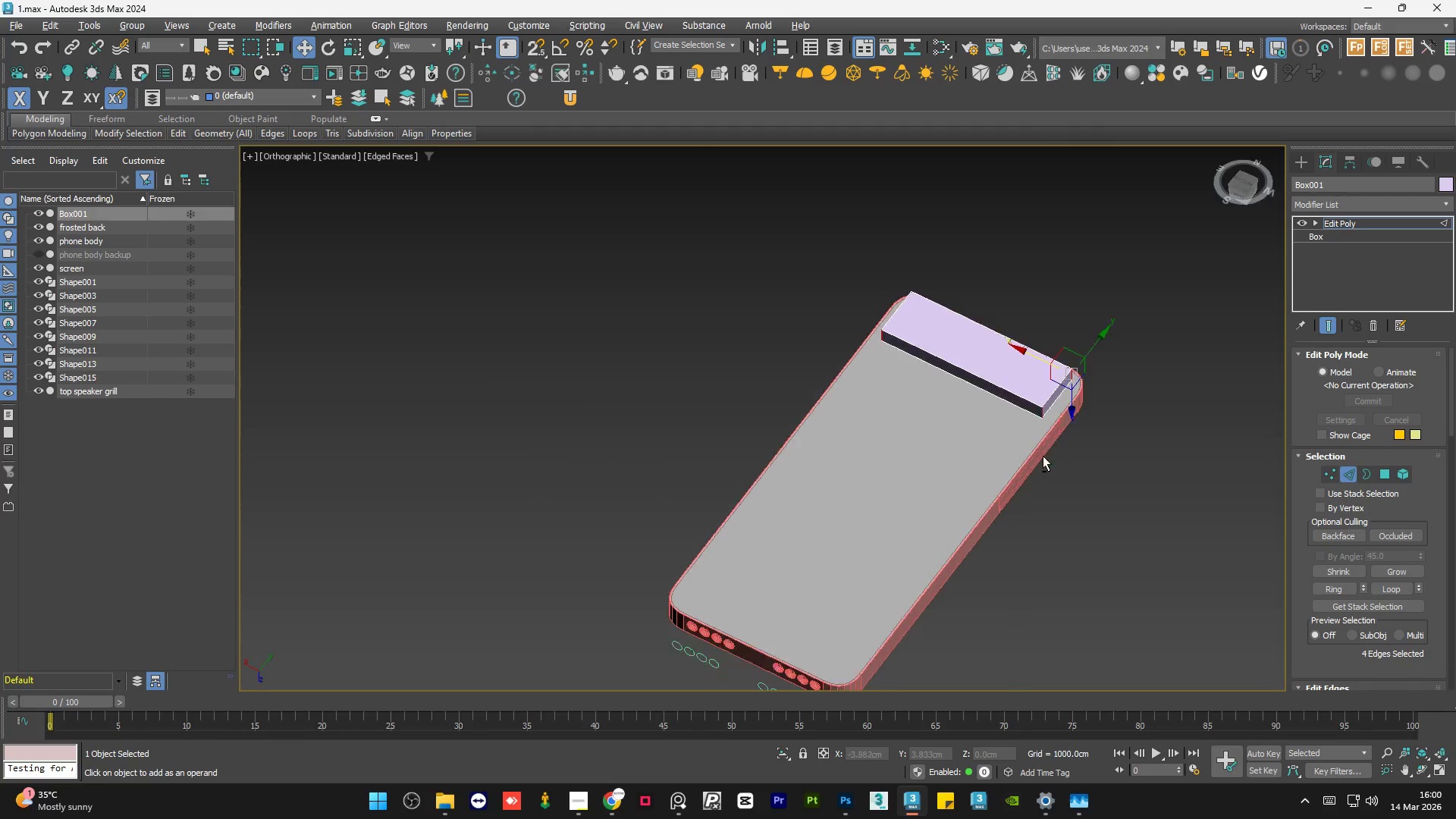 
scroll: coordinate [1078, 357], scroll_direction: down, amount: 2.0
 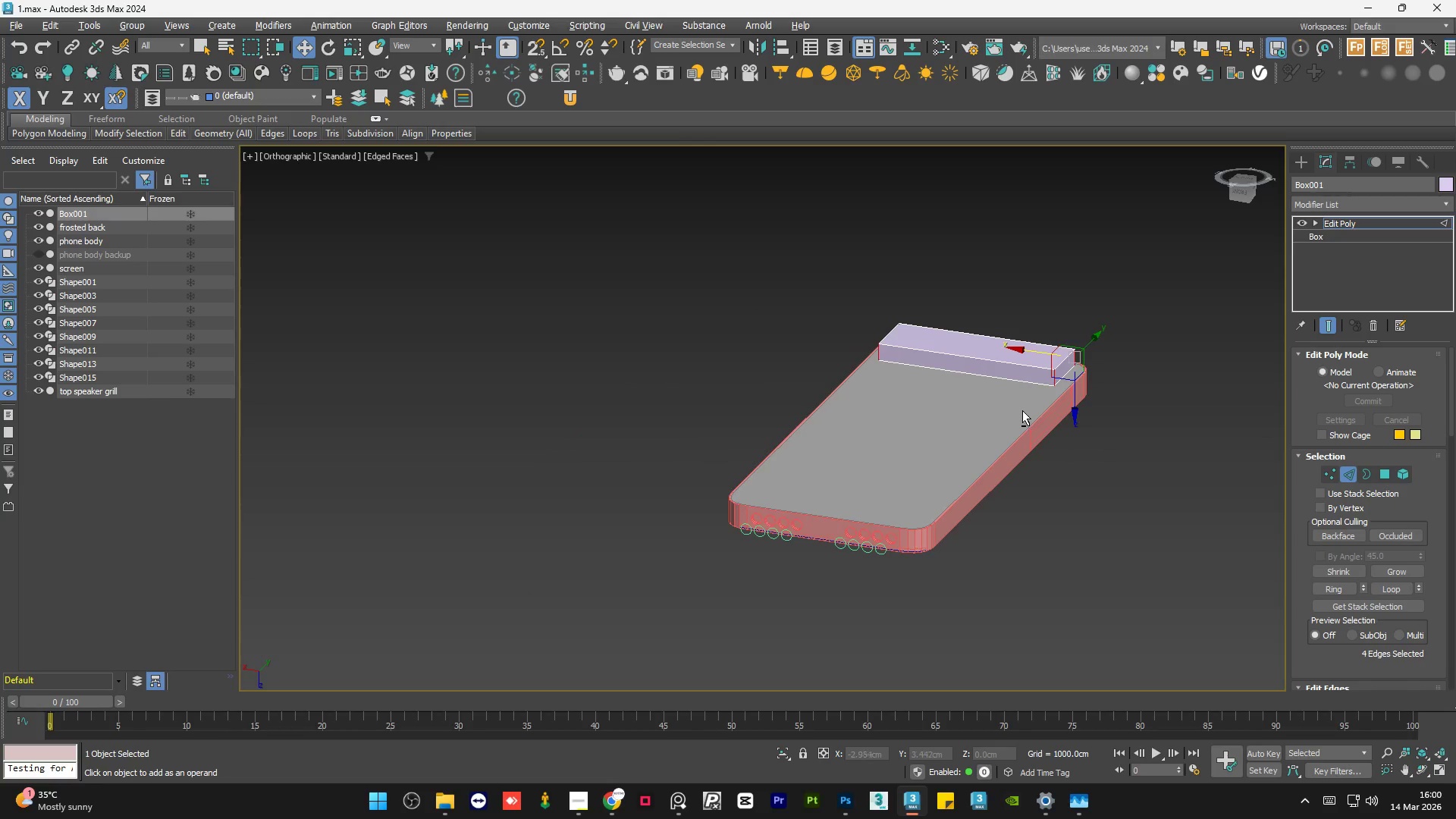 
hold_key(key=AltLeft, duration=1.47)
 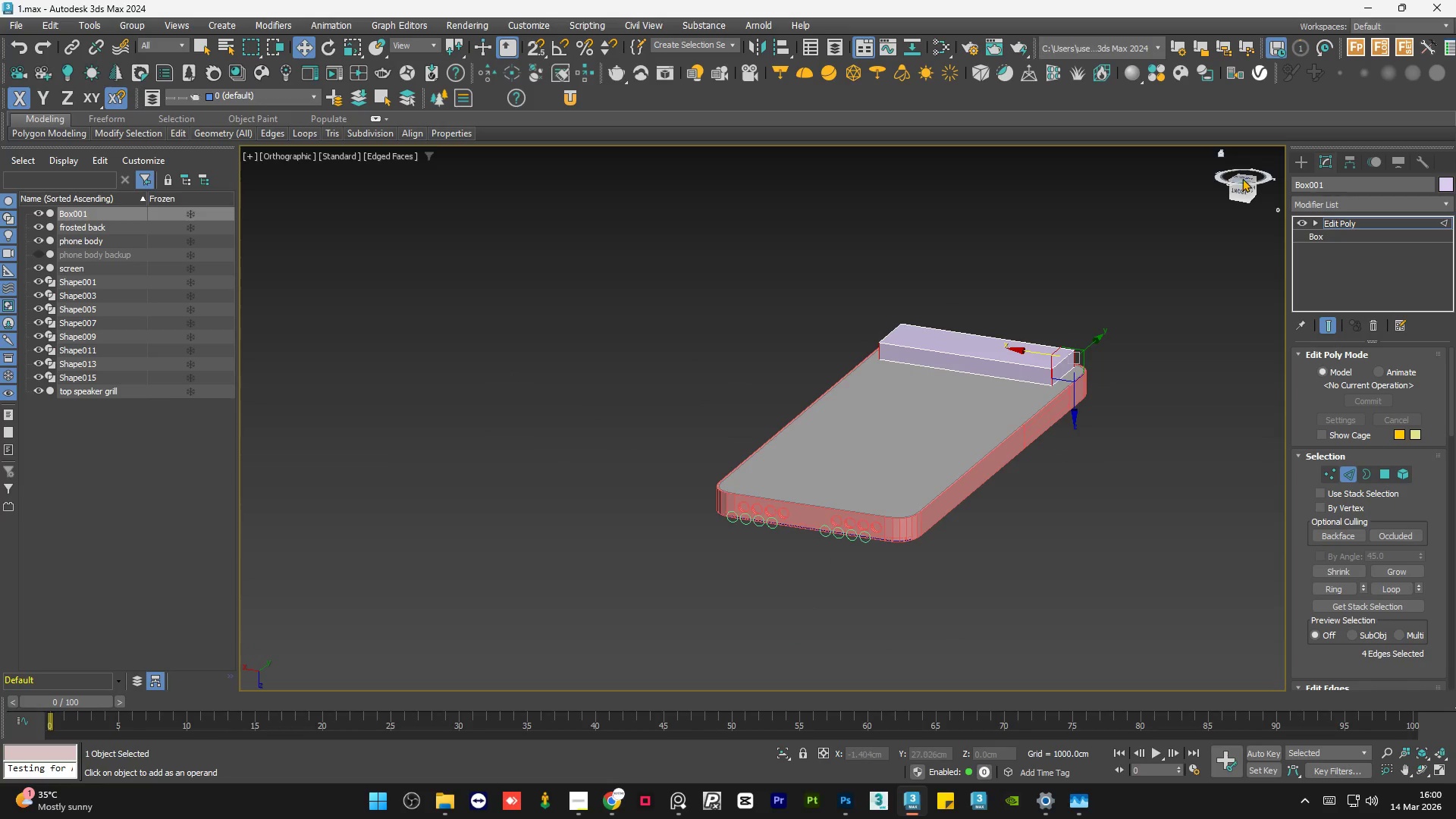 
left_click([1242, 178])
 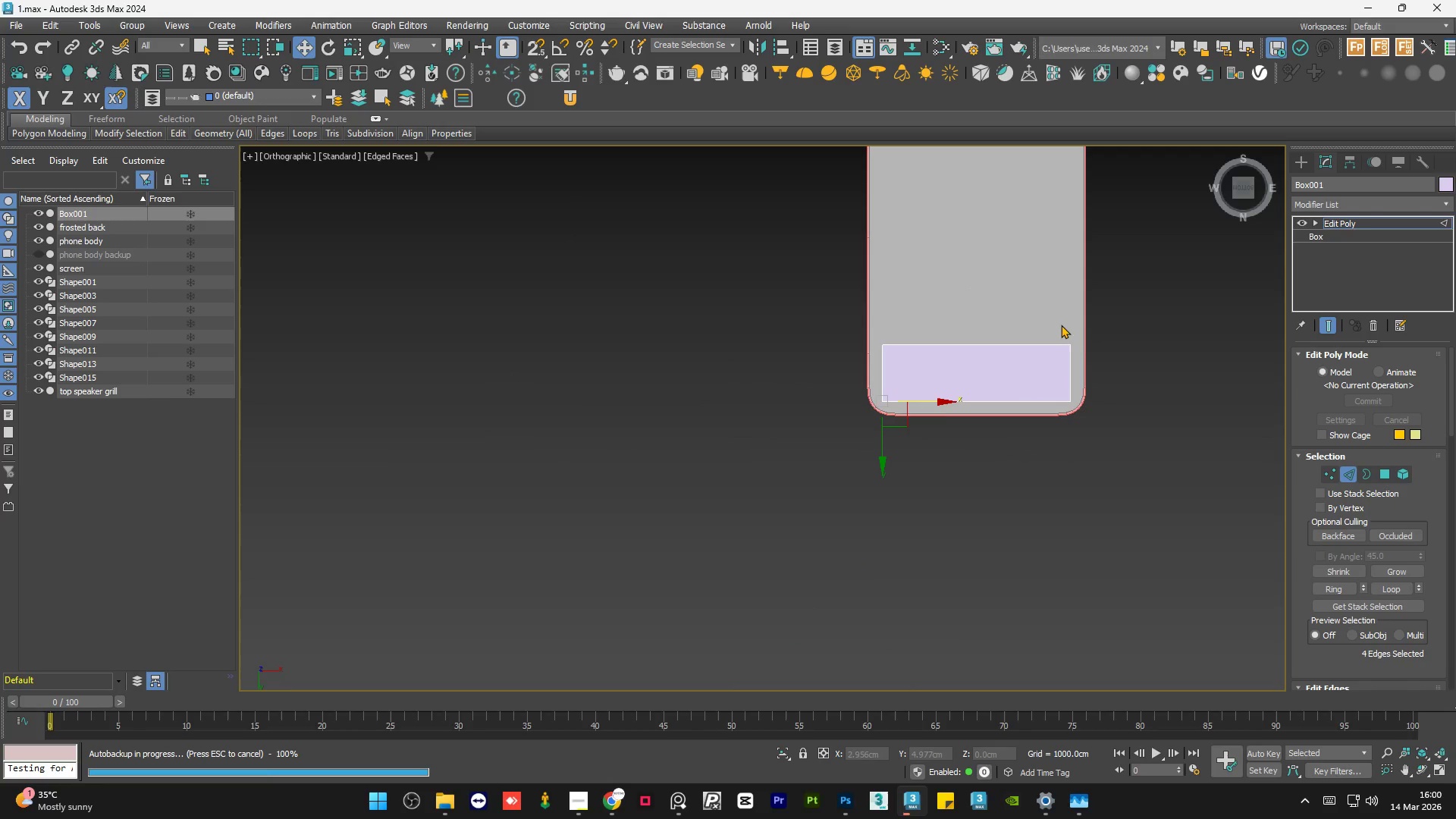 
scroll: coordinate [886, 491], scroll_direction: down, amount: 3.0
 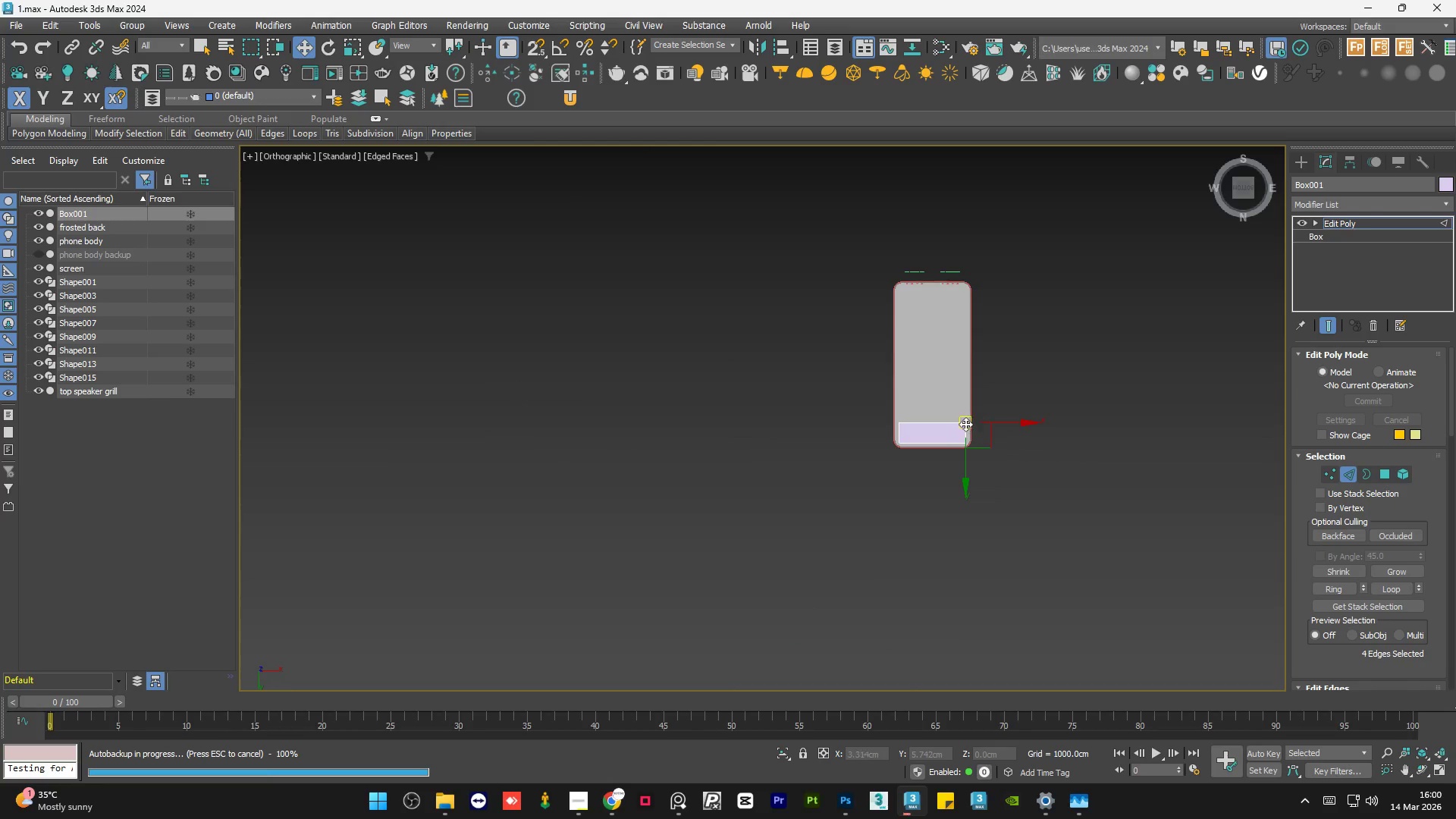 
hold_key(key=AltLeft, duration=1.5)
 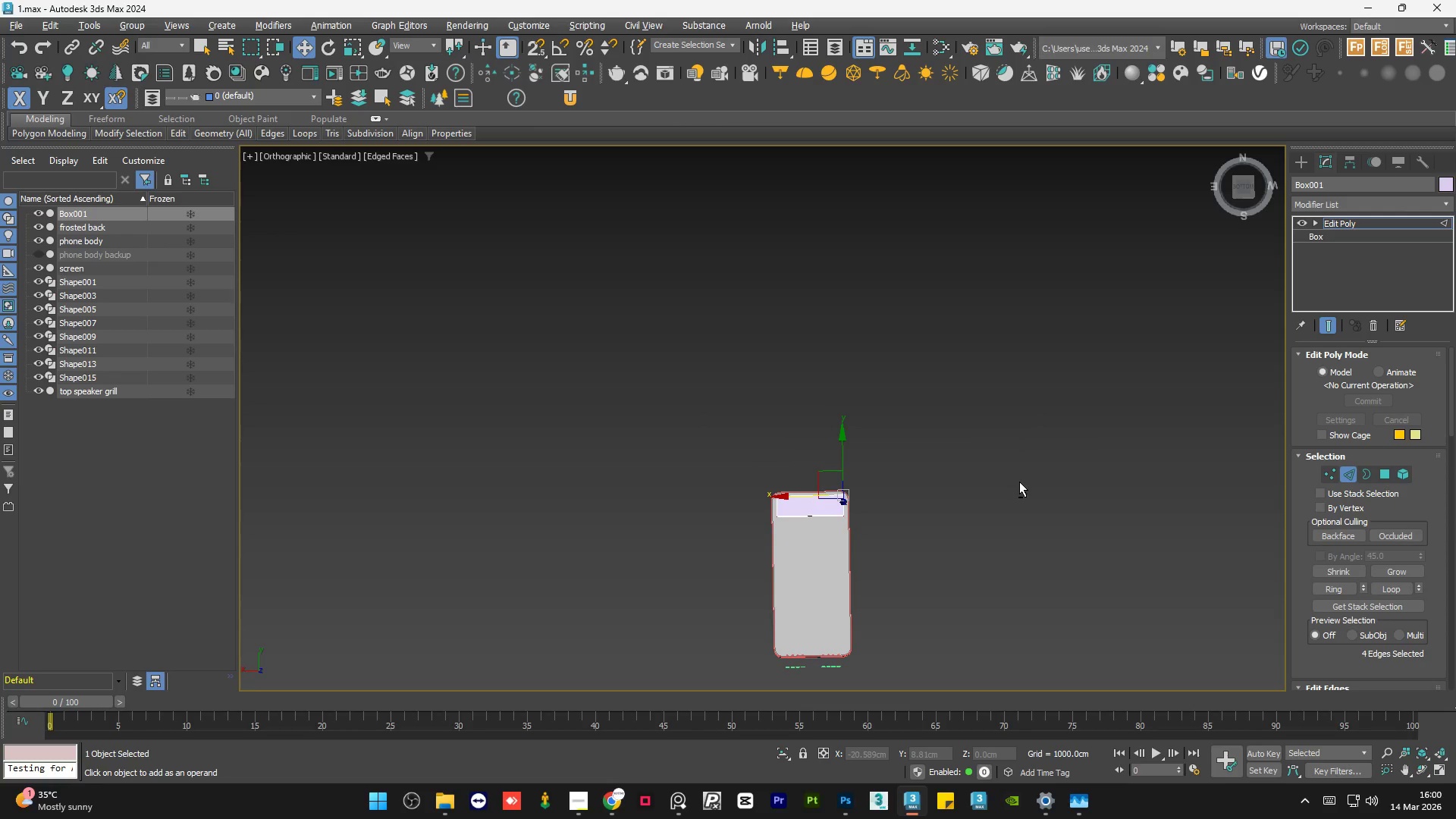 
scroll: coordinate [798, 526], scroll_direction: none, amount: 0.0
 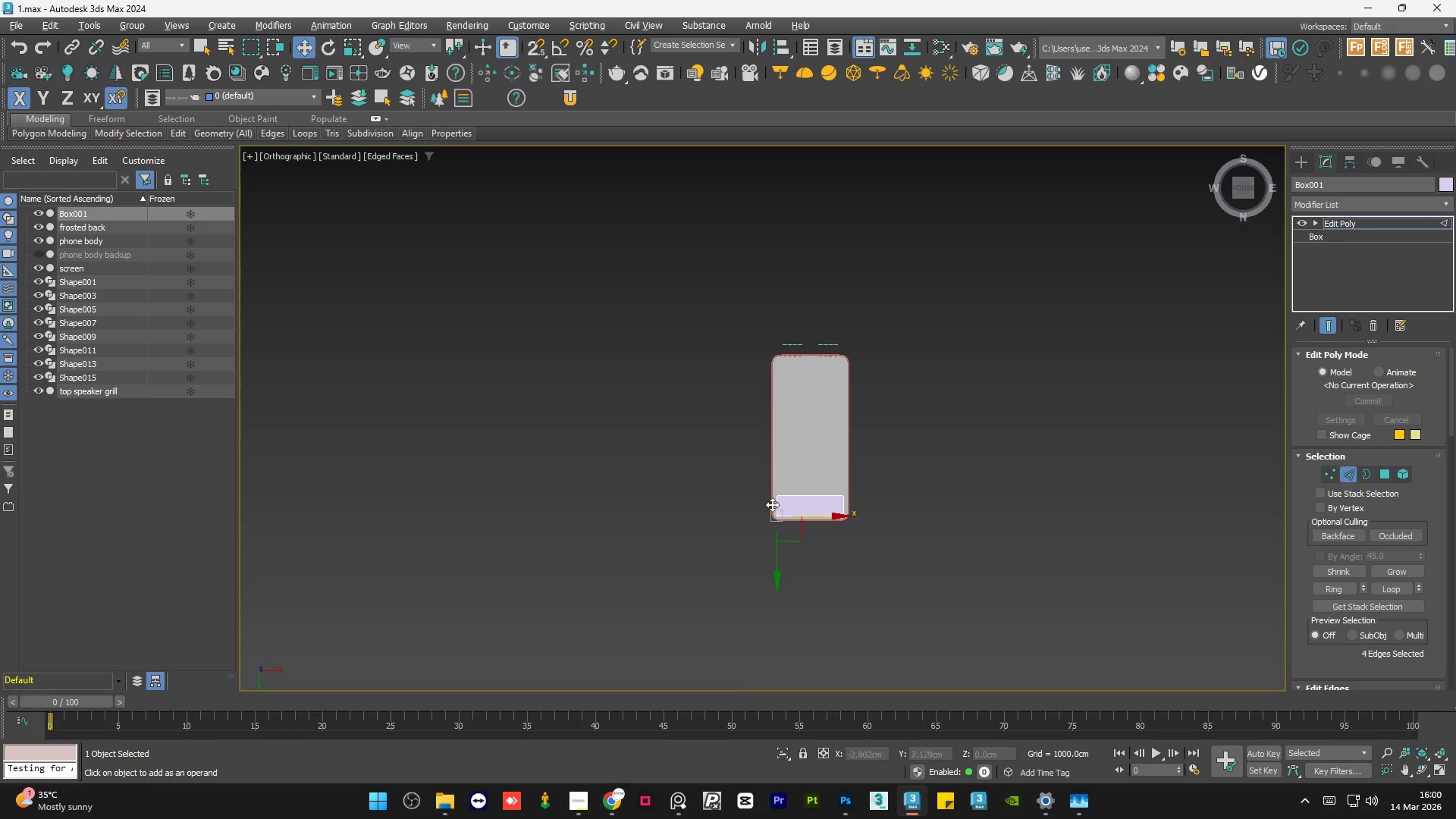 
hold_key(key=AltLeft, duration=0.66)
 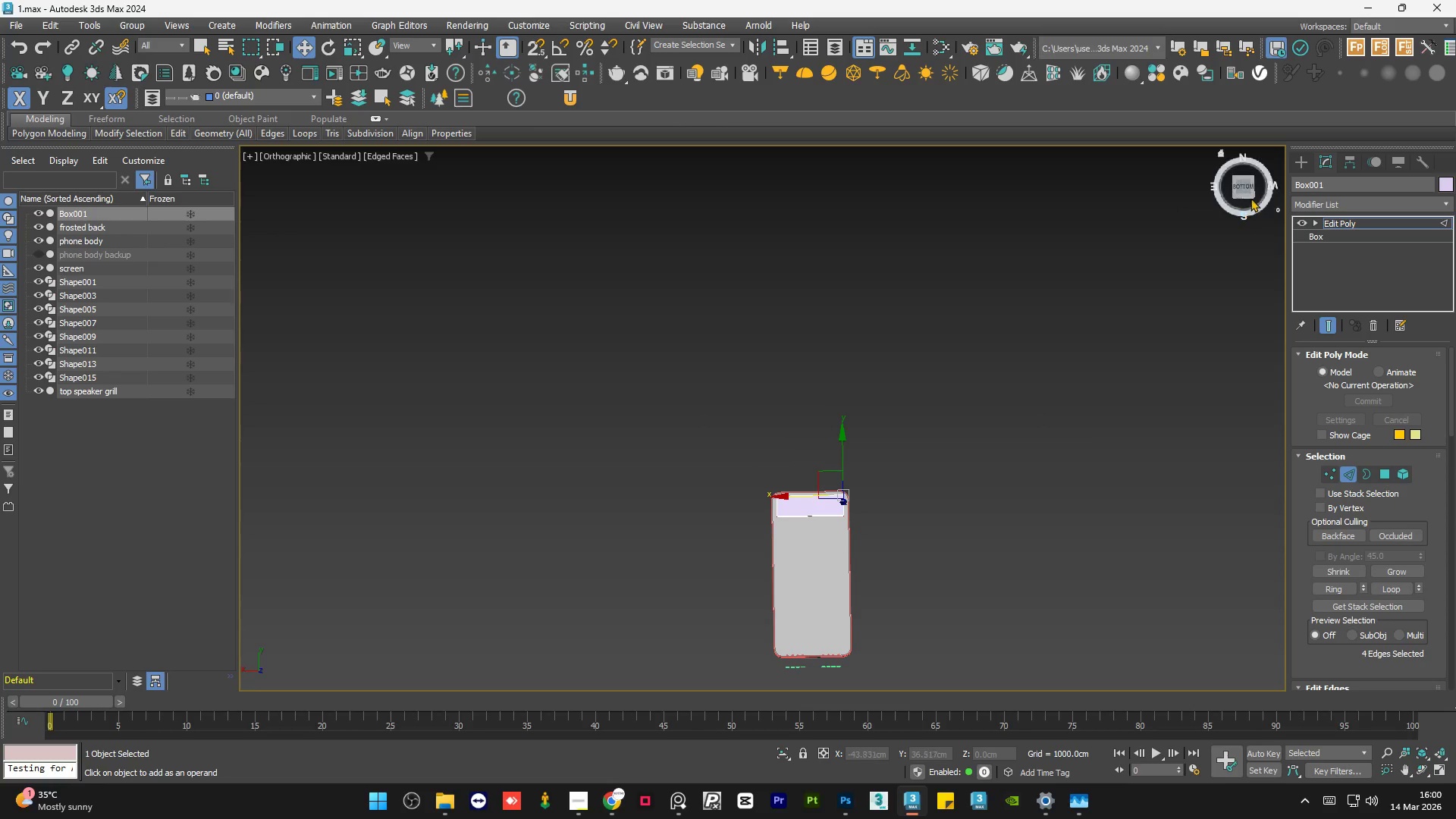 
hold_key(key=AltLeft, duration=24.25)
left_click([1241, 189])
 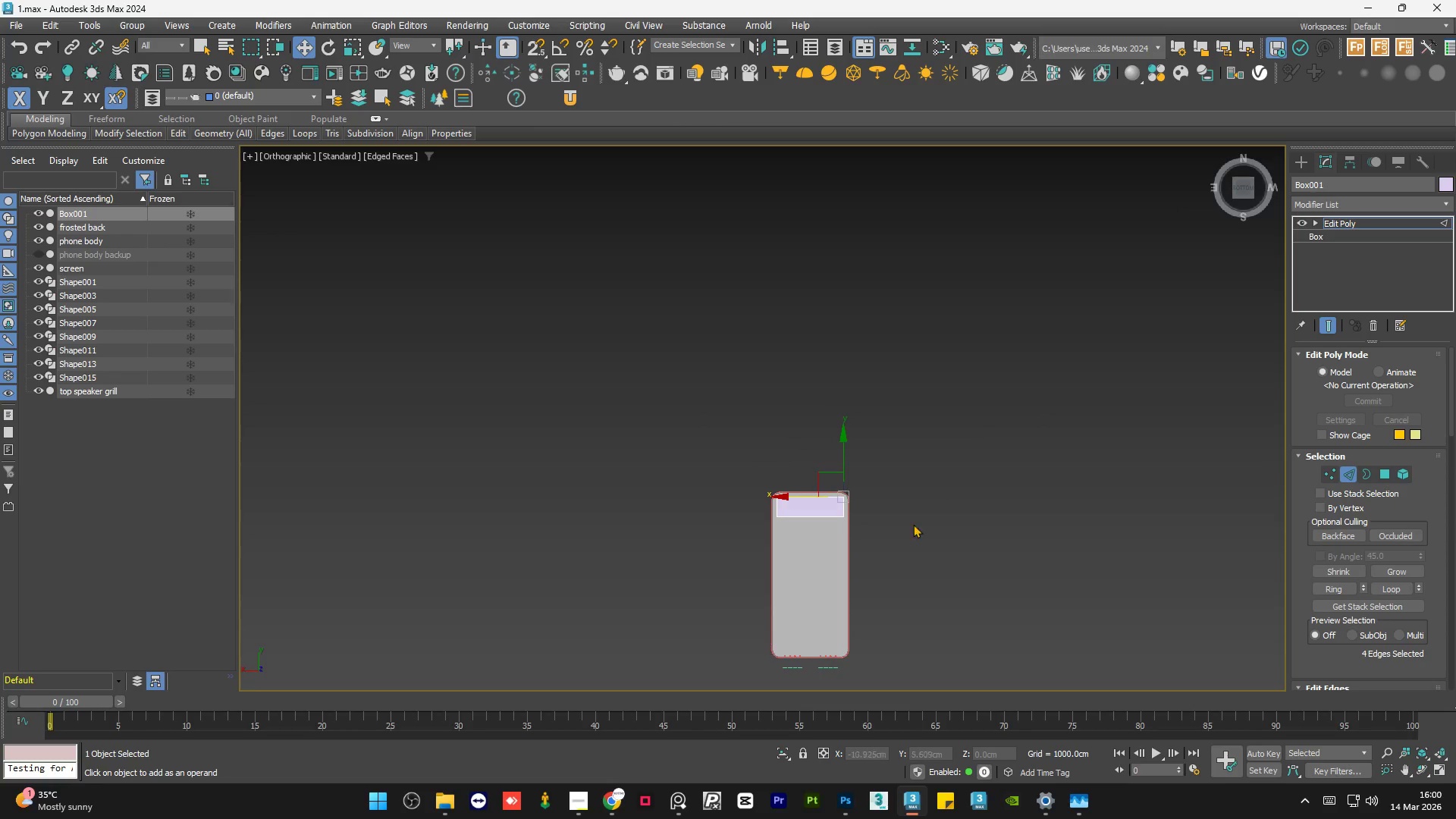 
scroll: coordinate [603, 422], scroll_direction: up, amount: 5.0
 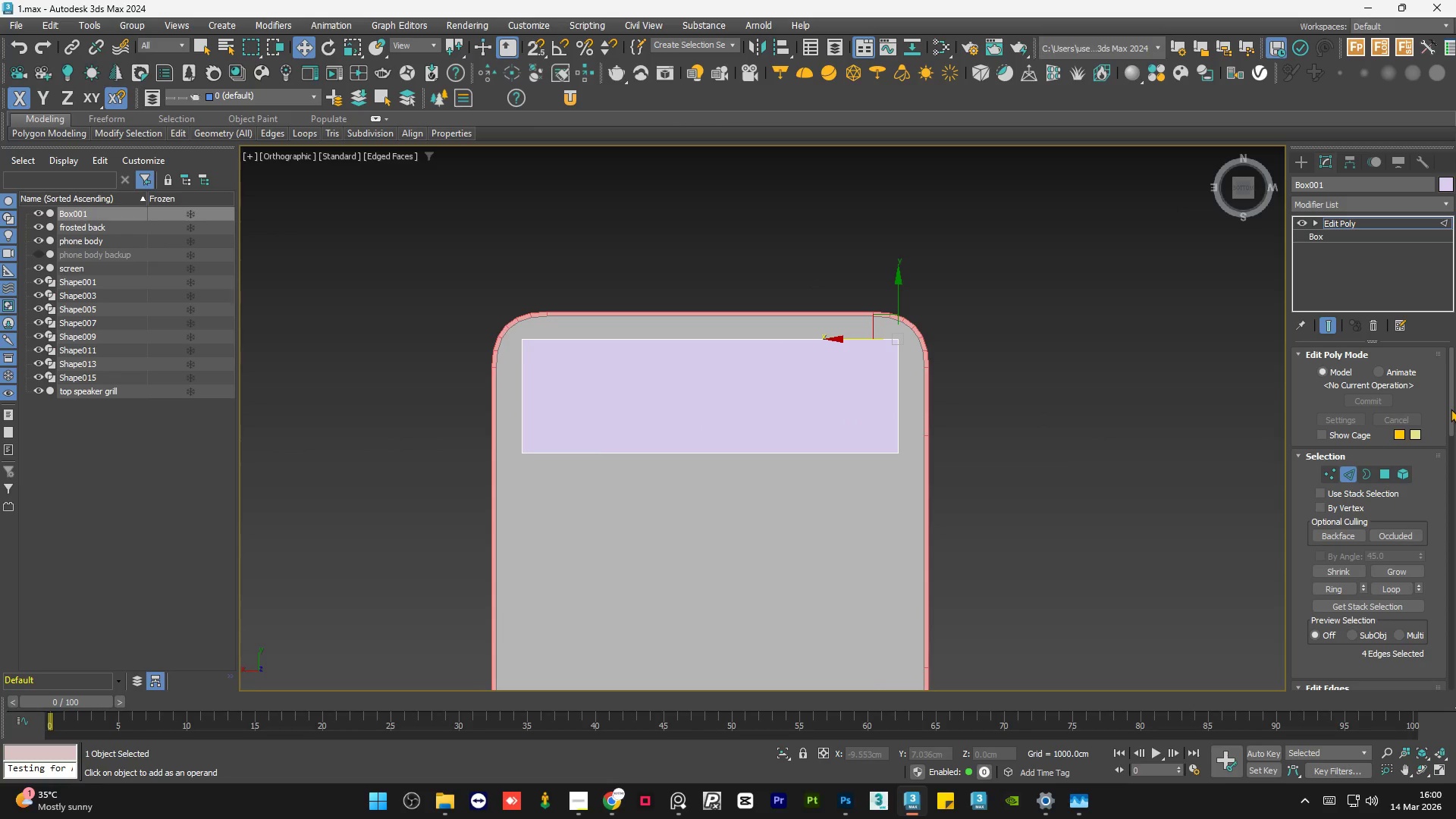 
left_click_drag(start_coordinate=[1451, 410], to_coordinate=[1455, 448])
 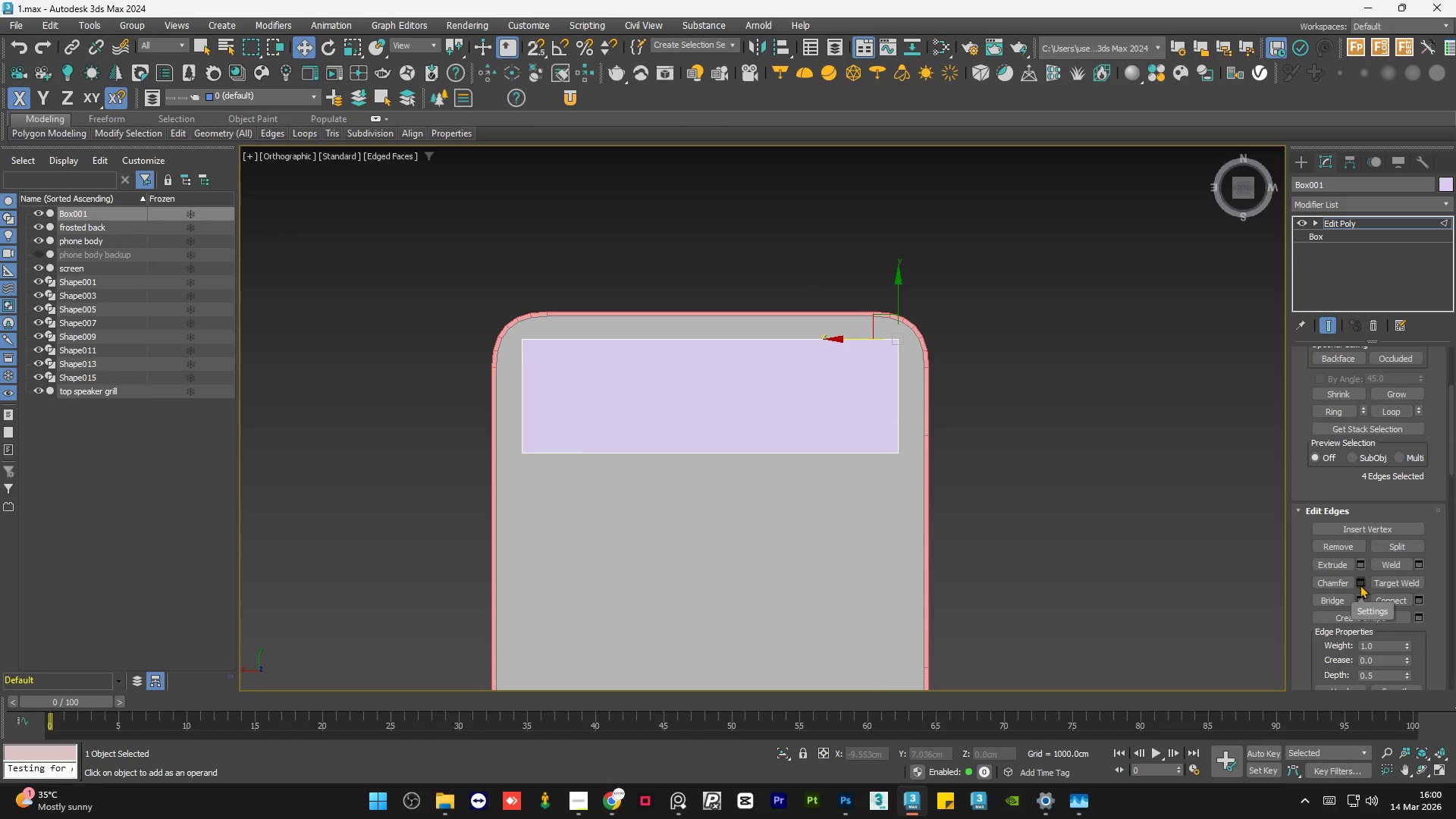 
left_click([1360, 583])
 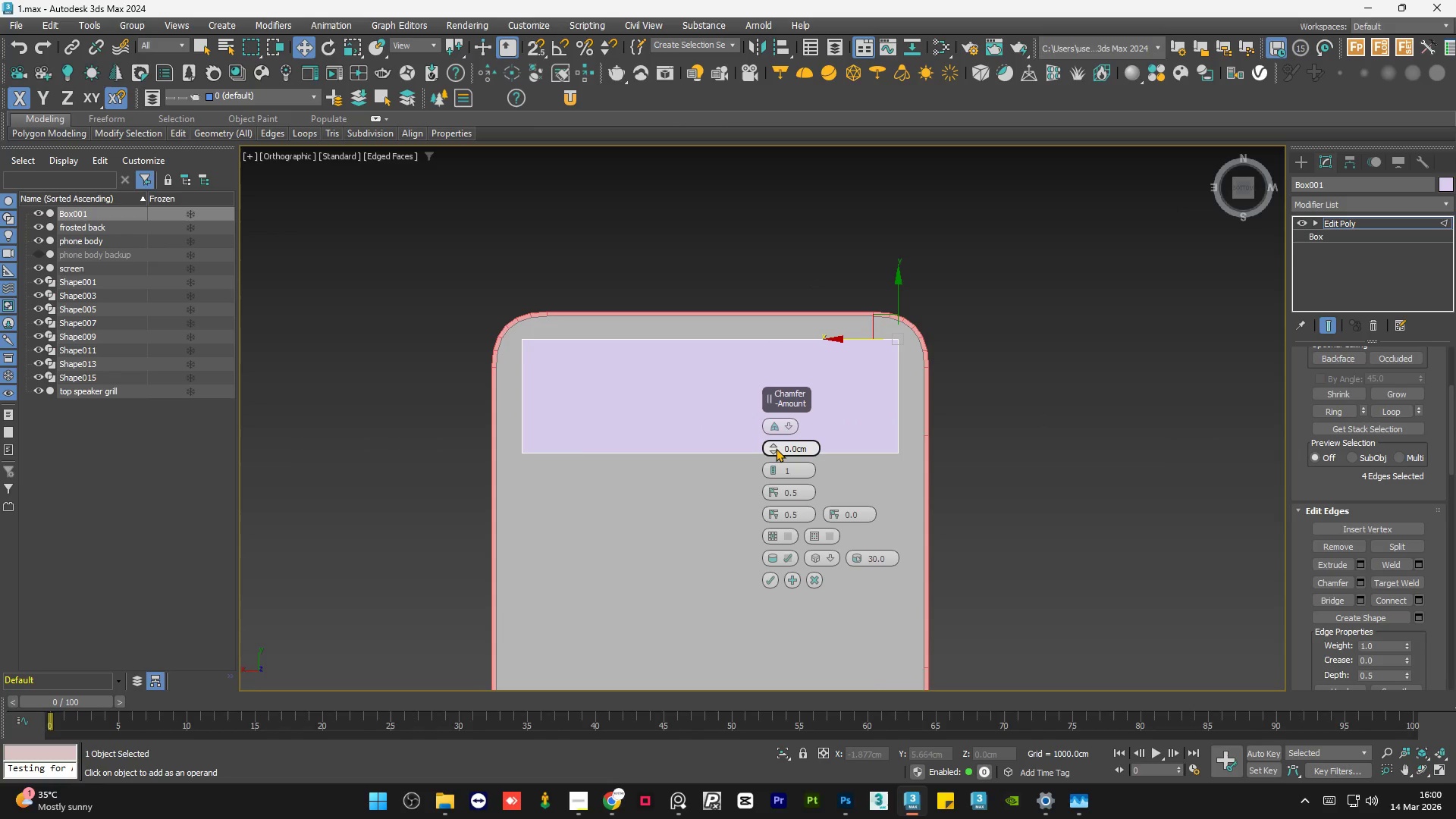 
left_click_drag(start_coordinate=[774, 446], to_coordinate=[780, 421])
 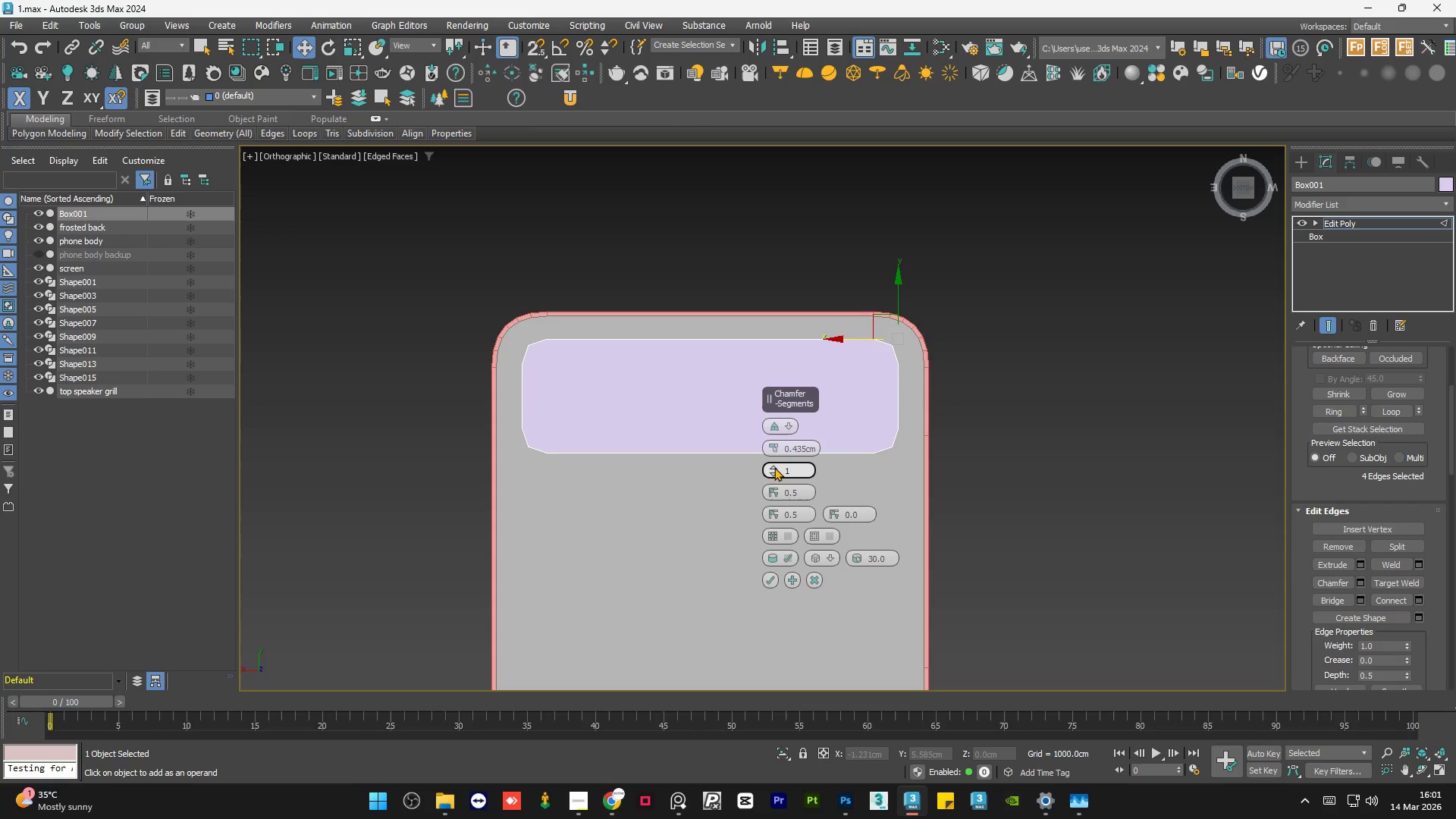 
double_click([774, 467])
 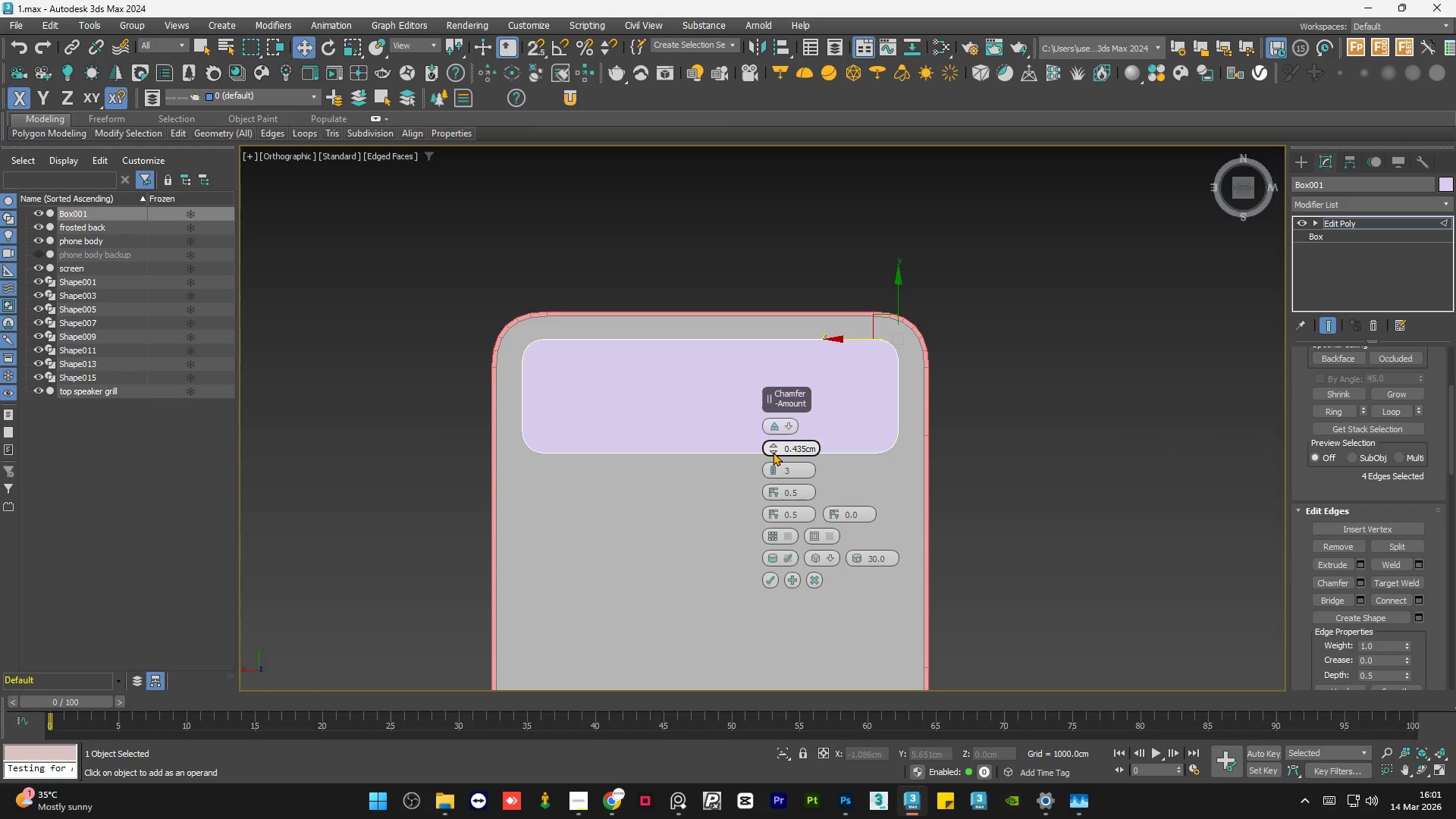 
left_click_drag(start_coordinate=[773, 444], to_coordinate=[774, 432])
 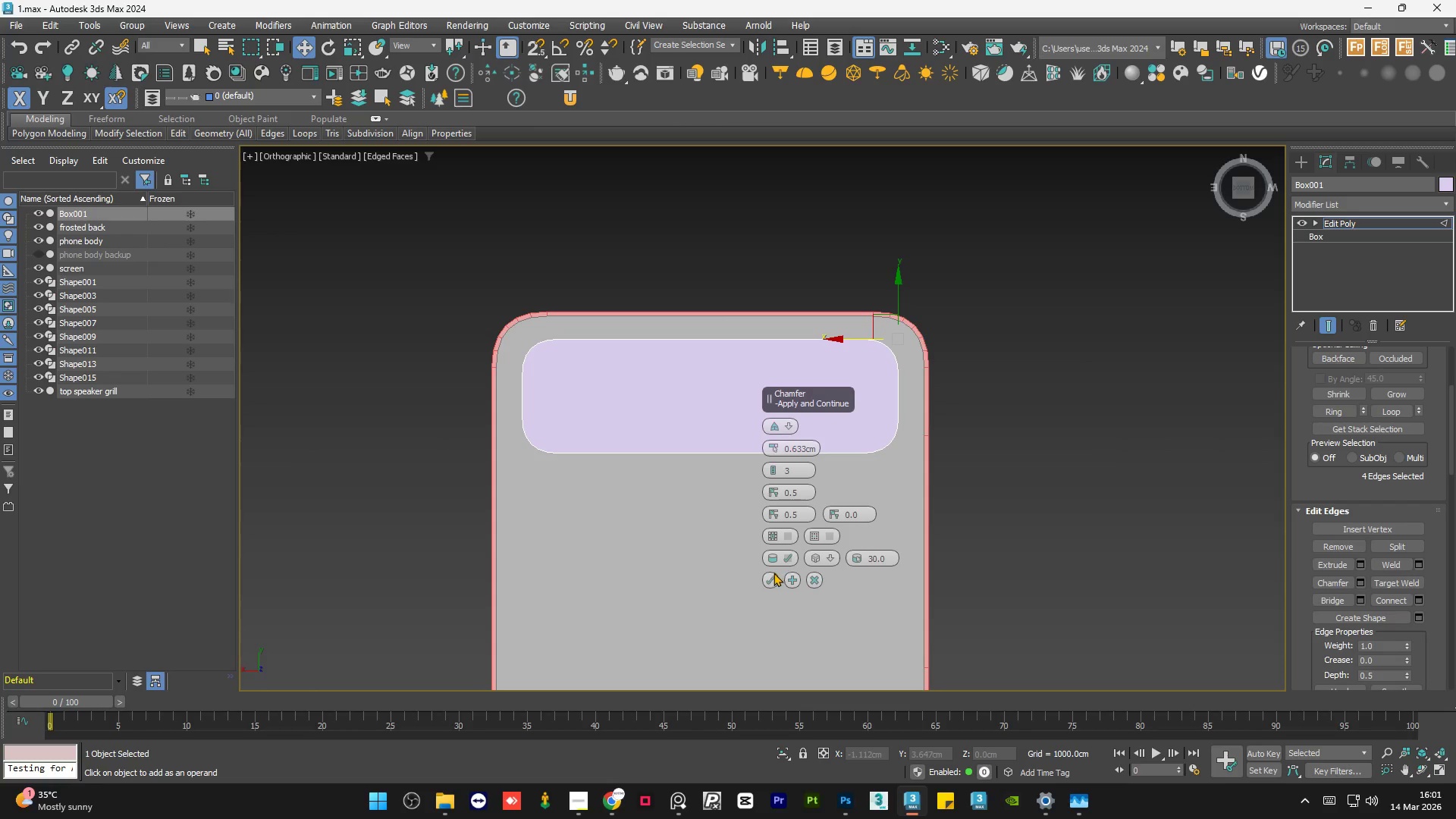 
left_click([770, 576])
 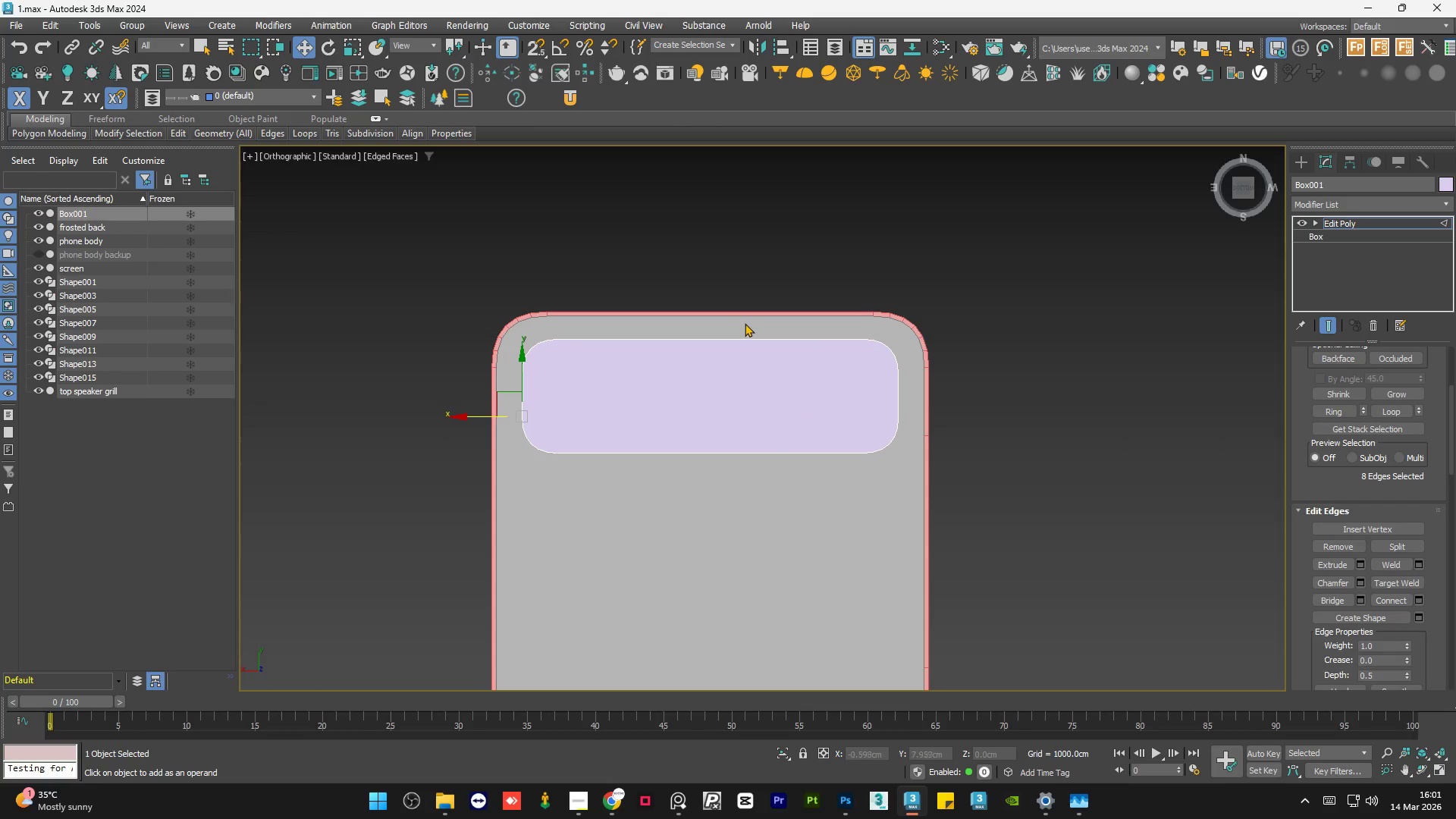 
scroll: coordinate [775, 271], scroll_direction: down, amount: 3.0
 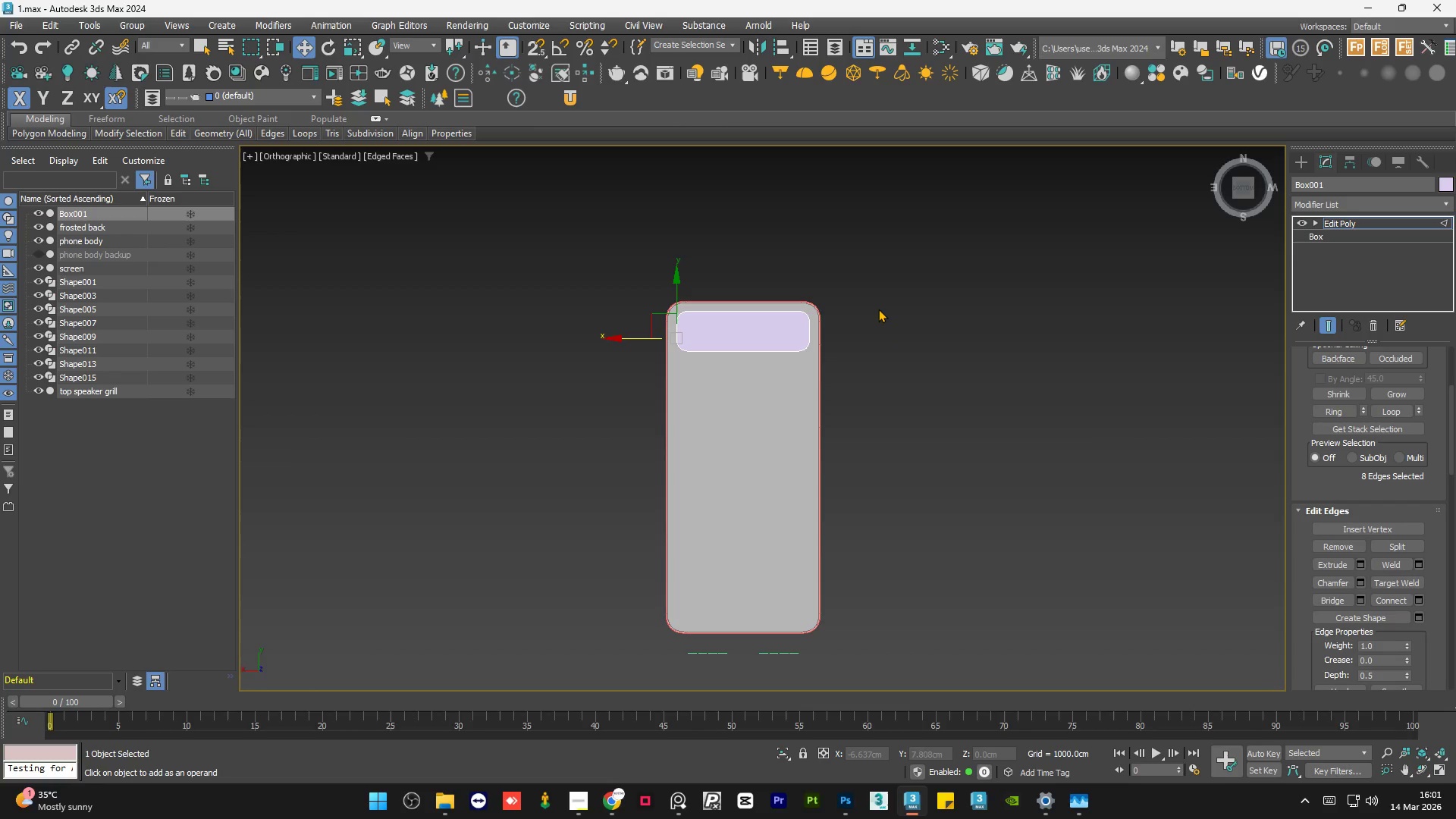 
left_click([890, 301])
 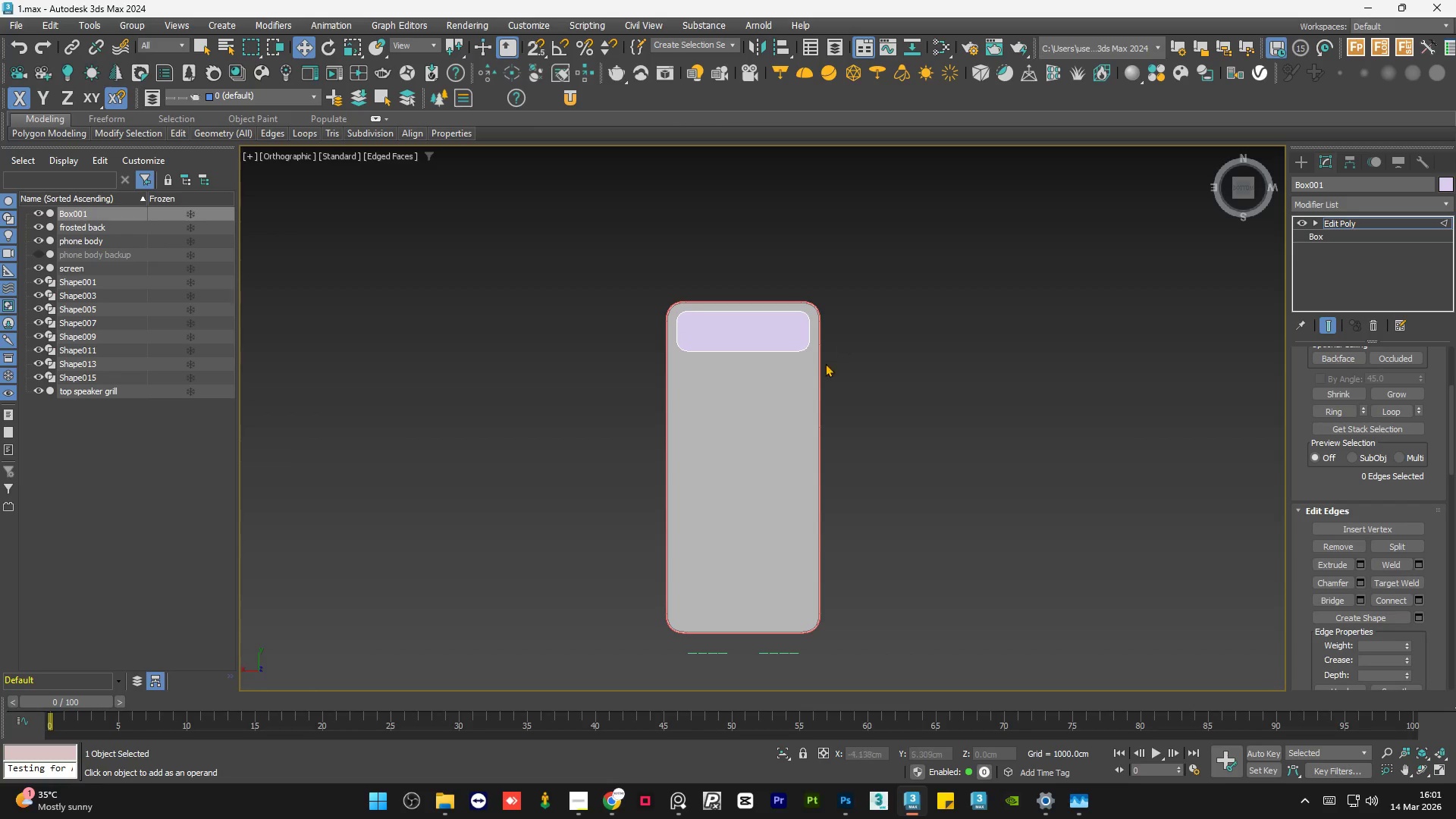 
hold_key(key=AltLeft, duration=1.51)
 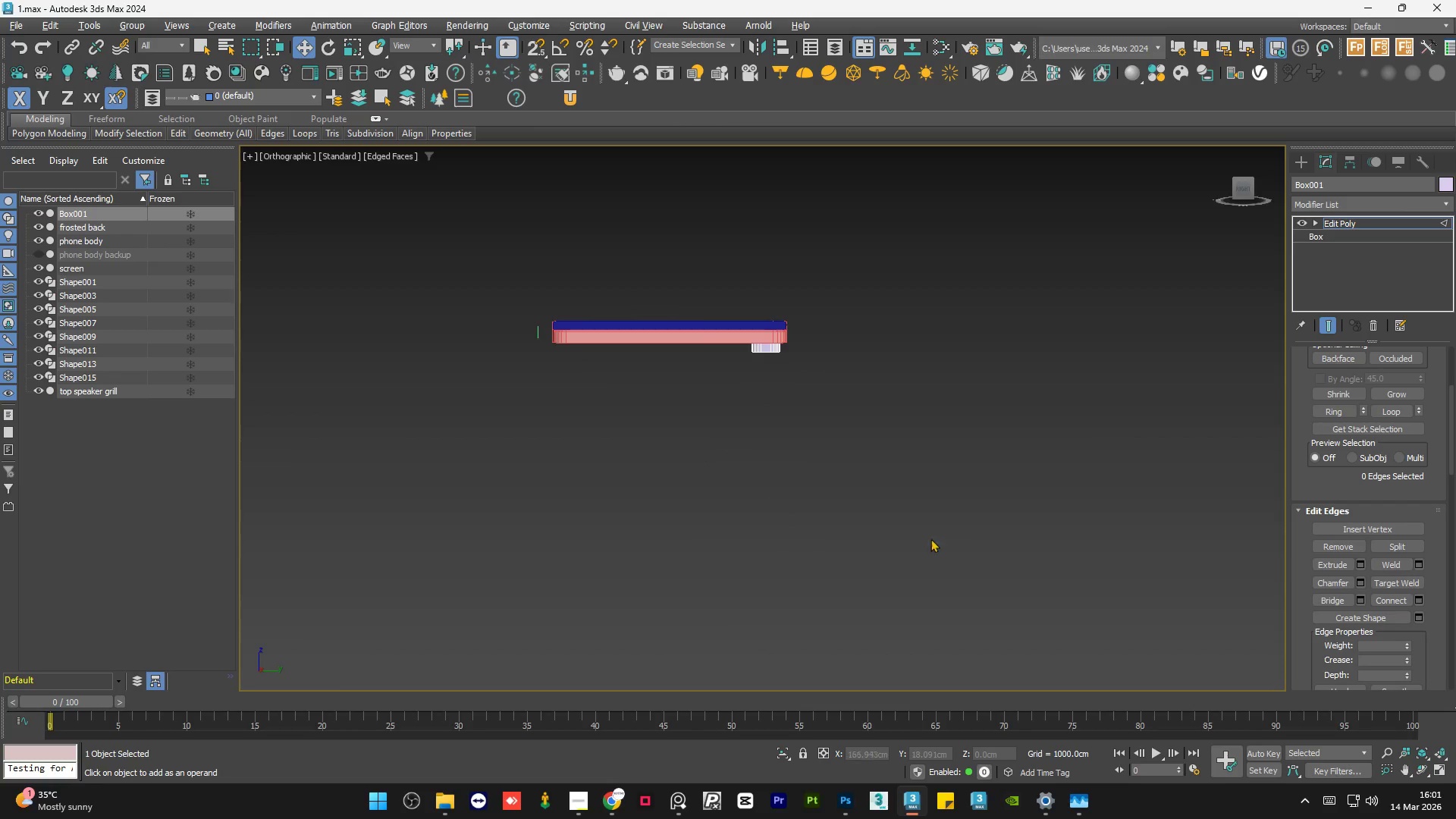 
scroll: coordinate [821, 374], scroll_direction: down, amount: 1.0
 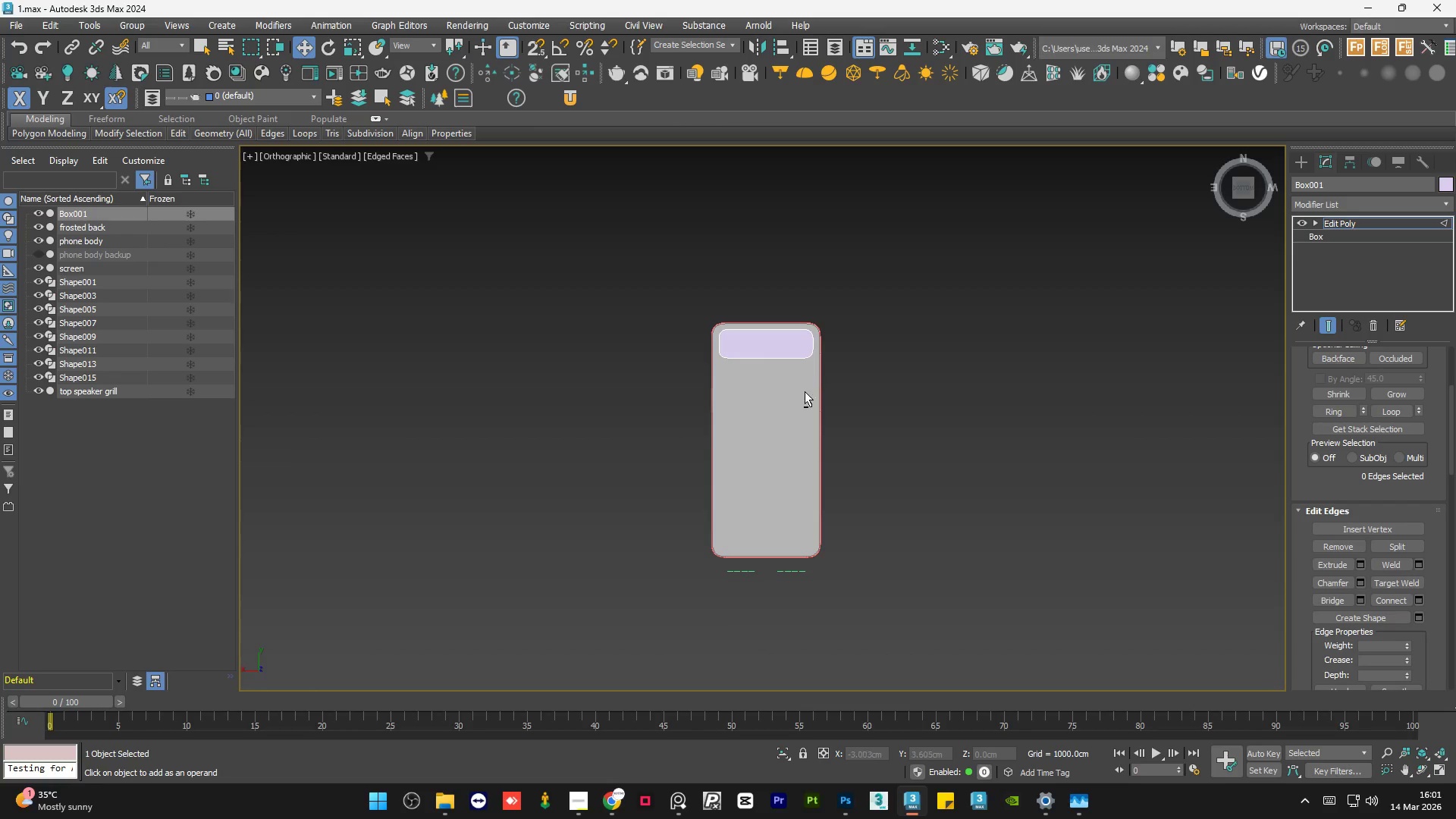 
hold_key(key=AltLeft, duration=0.53)
 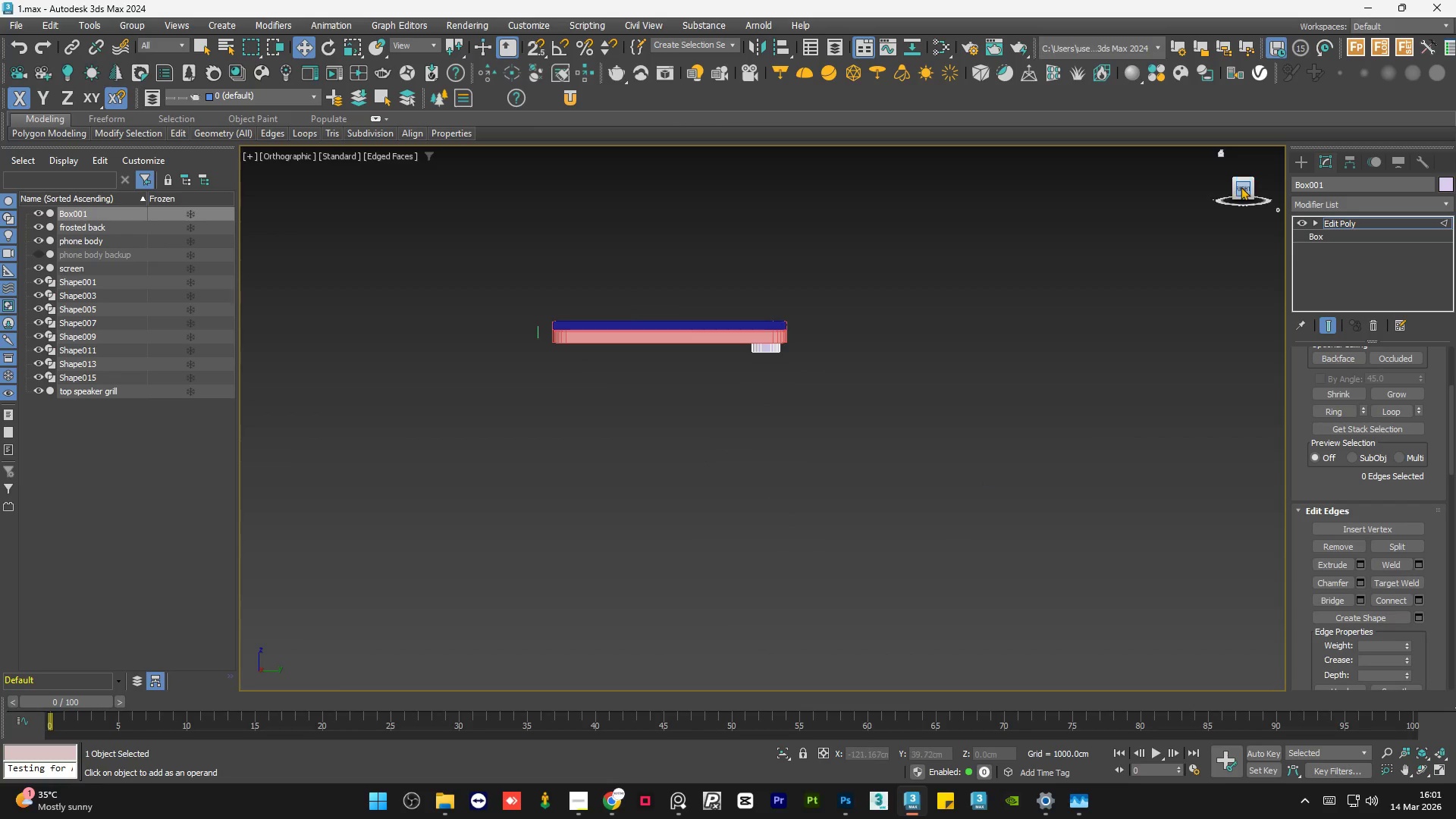 
left_click([1241, 187])
 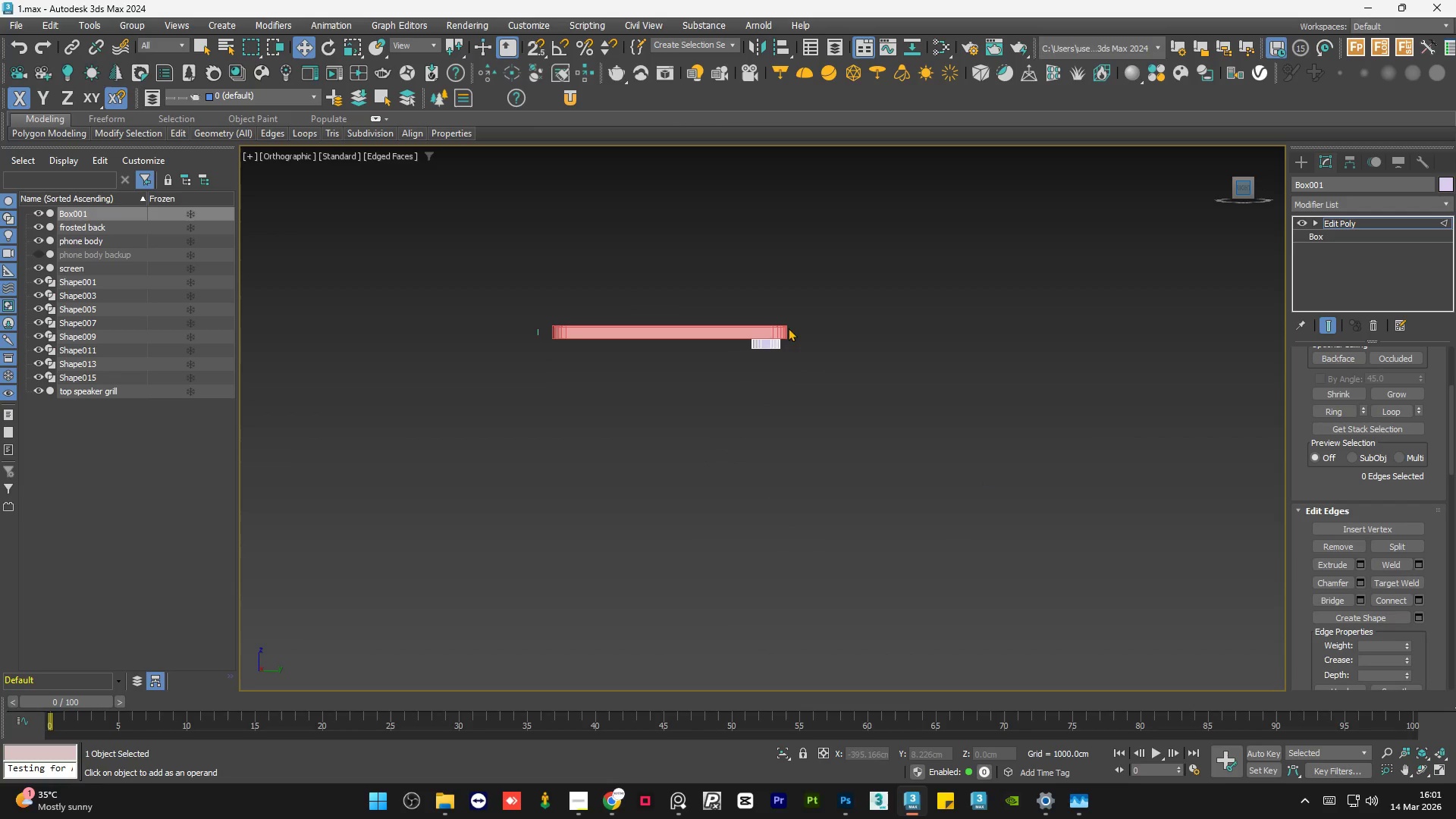 
scroll: coordinate [768, 341], scroll_direction: up, amount: 6.0
 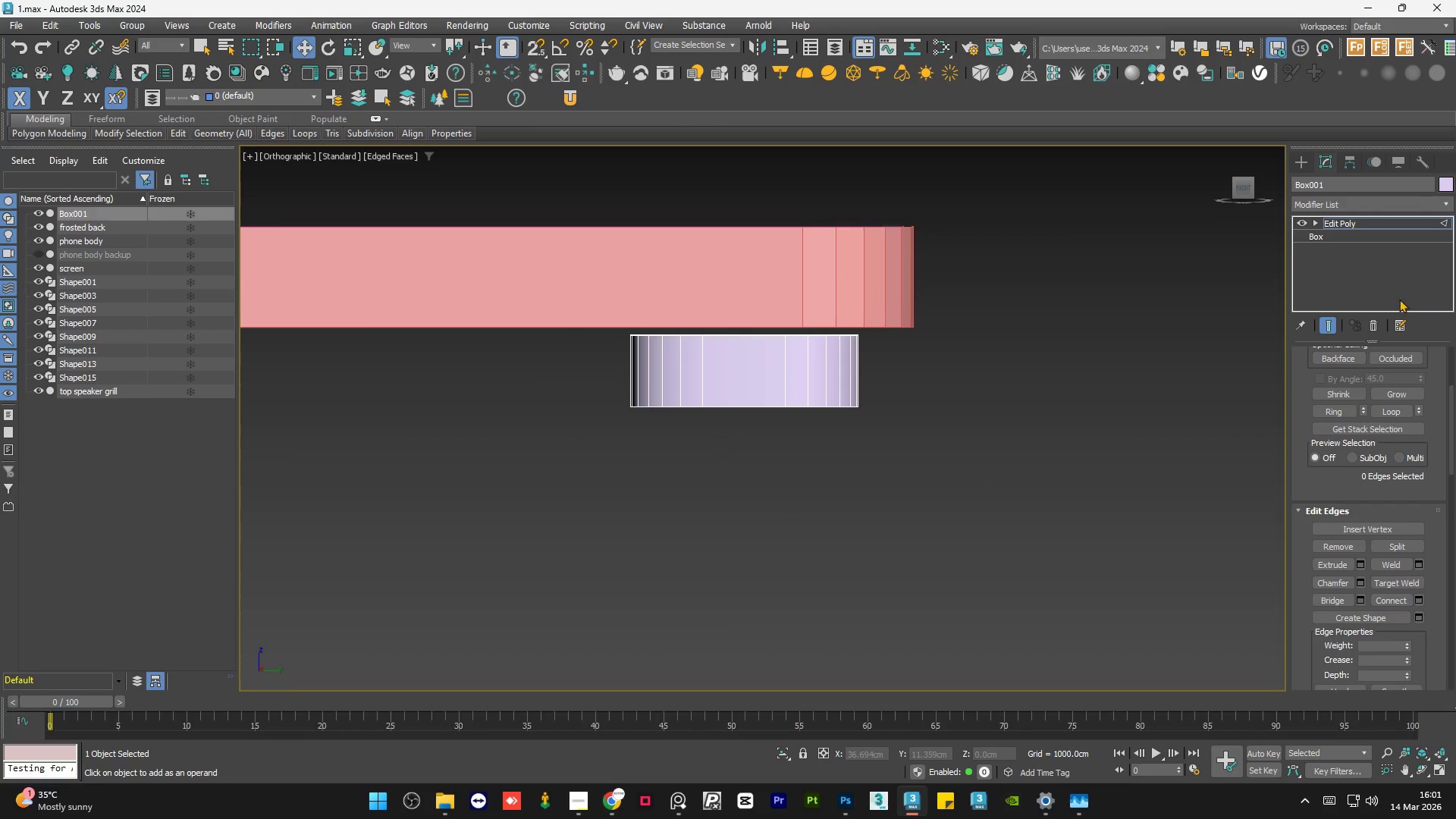 
left_click_drag(start_coordinate=[1448, 405], to_coordinate=[1455, 343])
 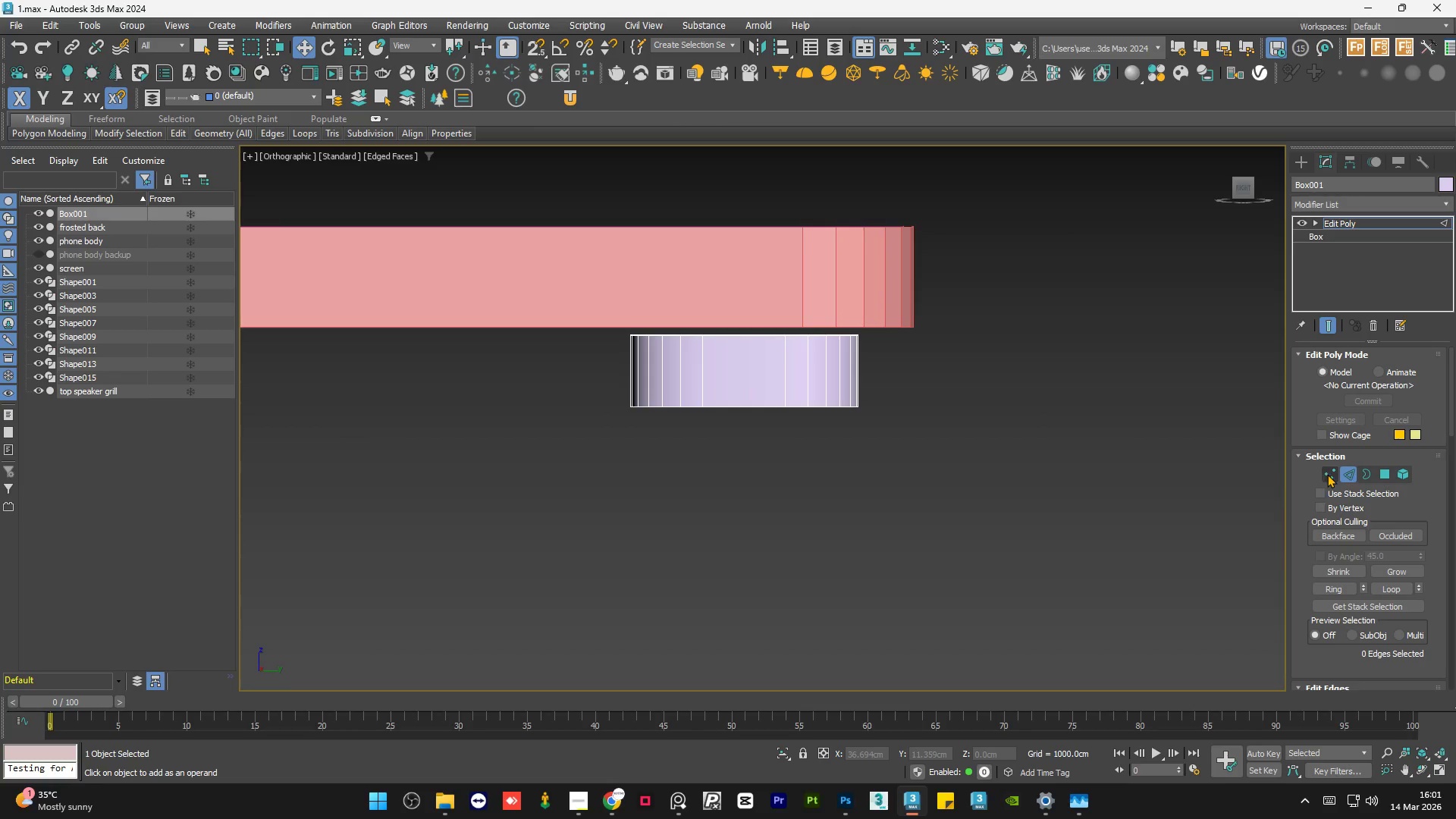 
left_click([1327, 474])
 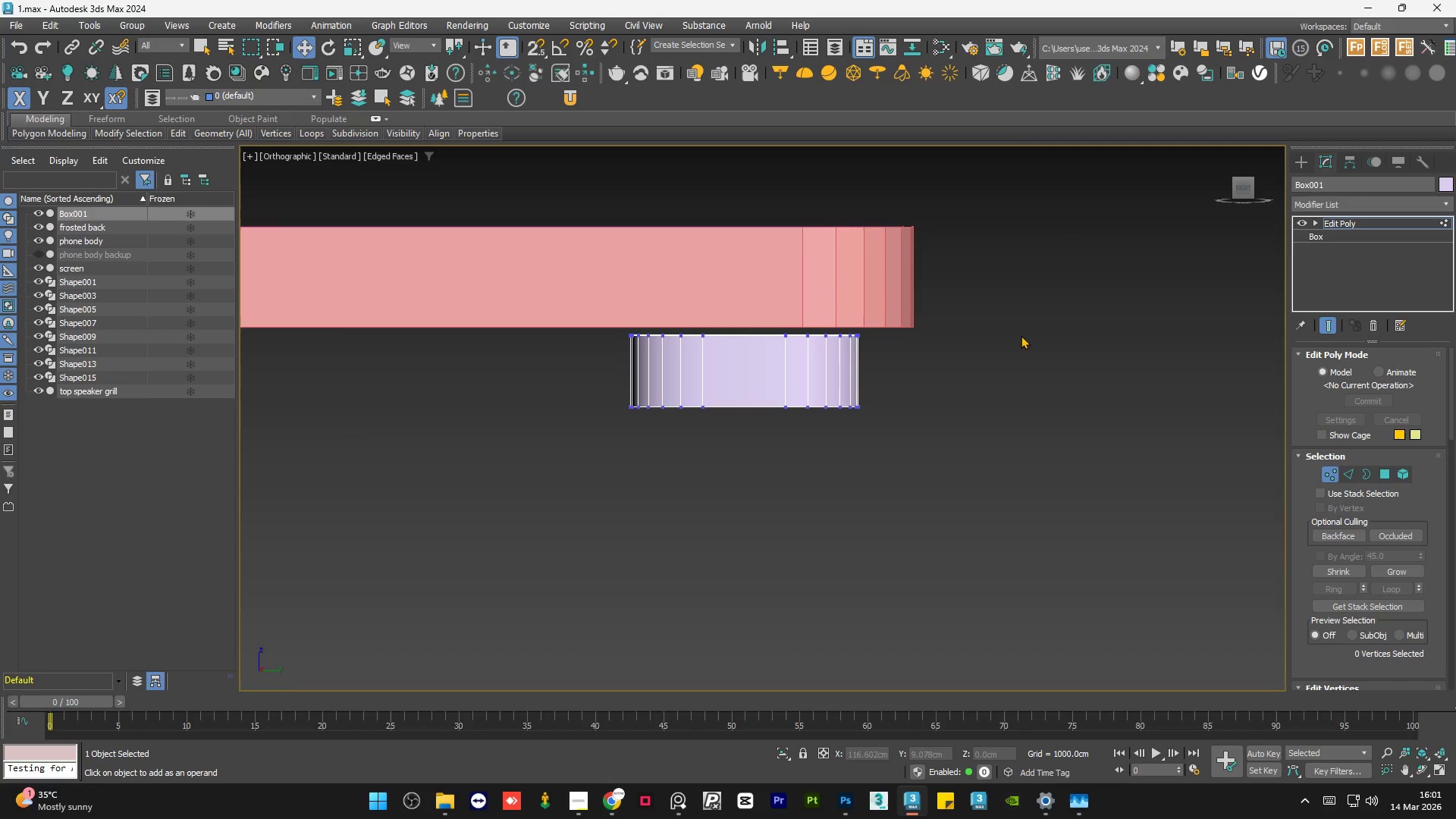 
left_click_drag(start_coordinate=[1023, 285], to_coordinate=[570, 349])
 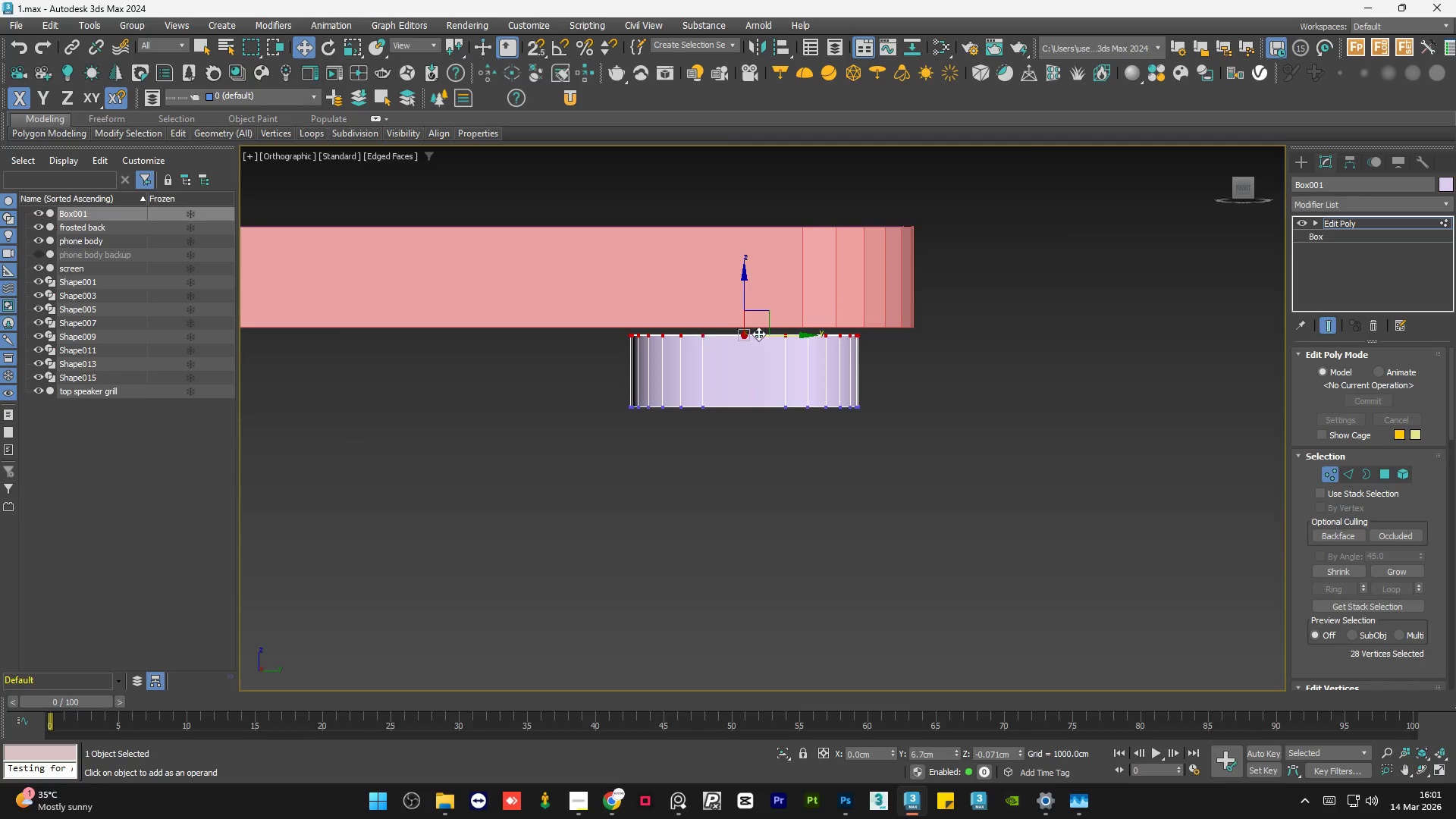 
scroll: coordinate [757, 334], scroll_direction: up, amount: 2.0
 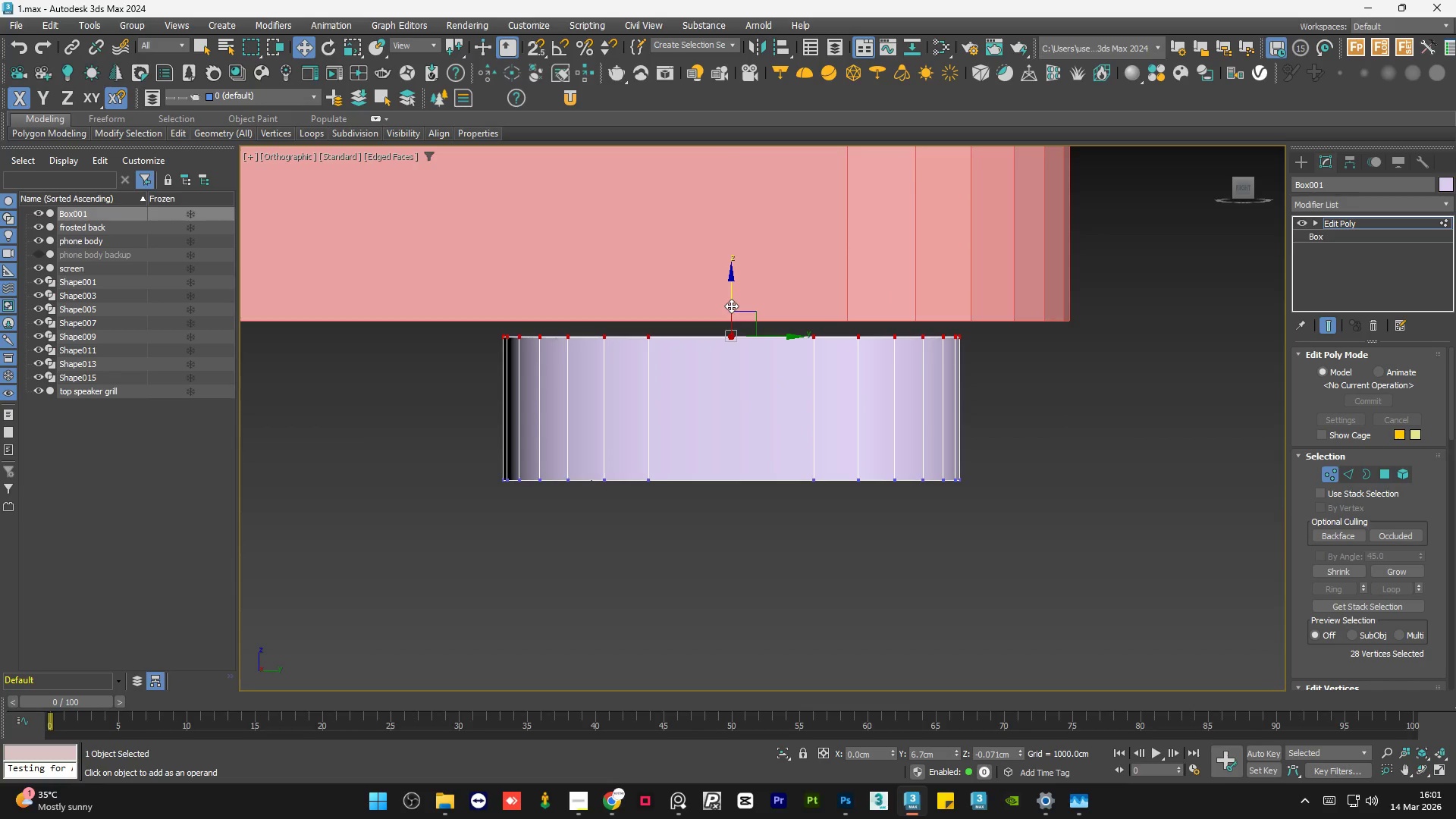 
key(S)
 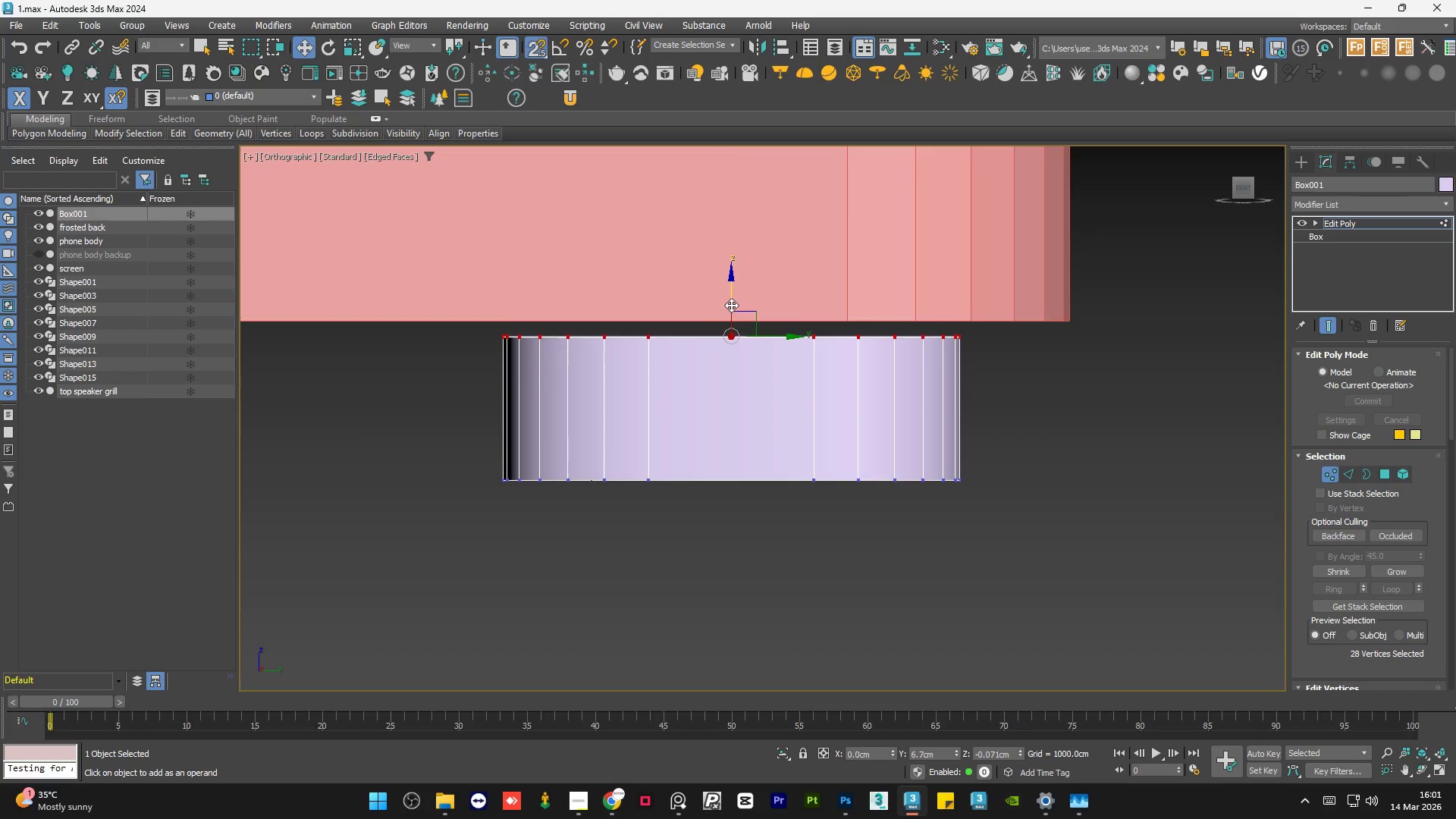 
left_click_drag(start_coordinate=[731, 305], to_coordinate=[865, 325])
 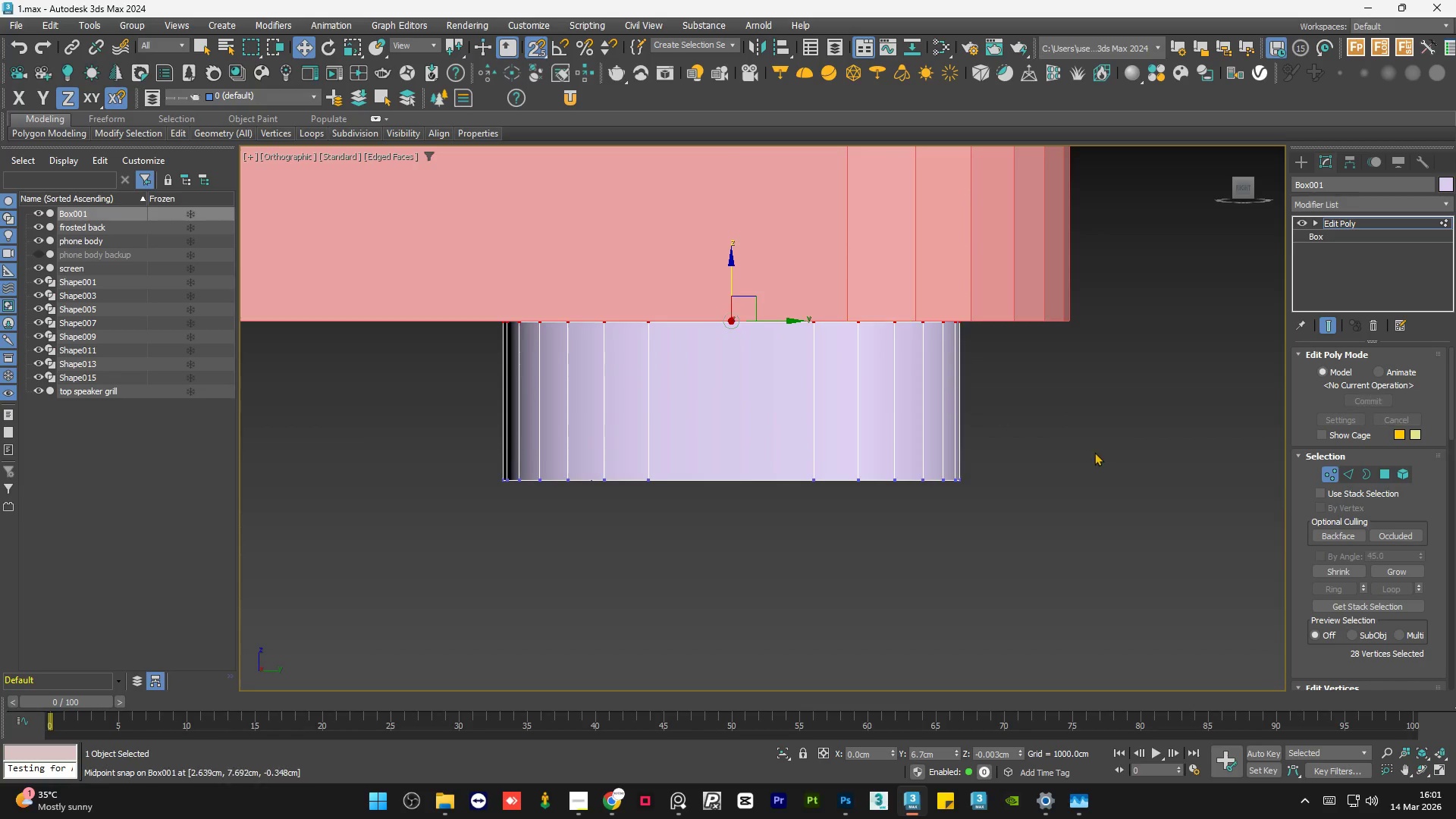 
left_click([1094, 452])
 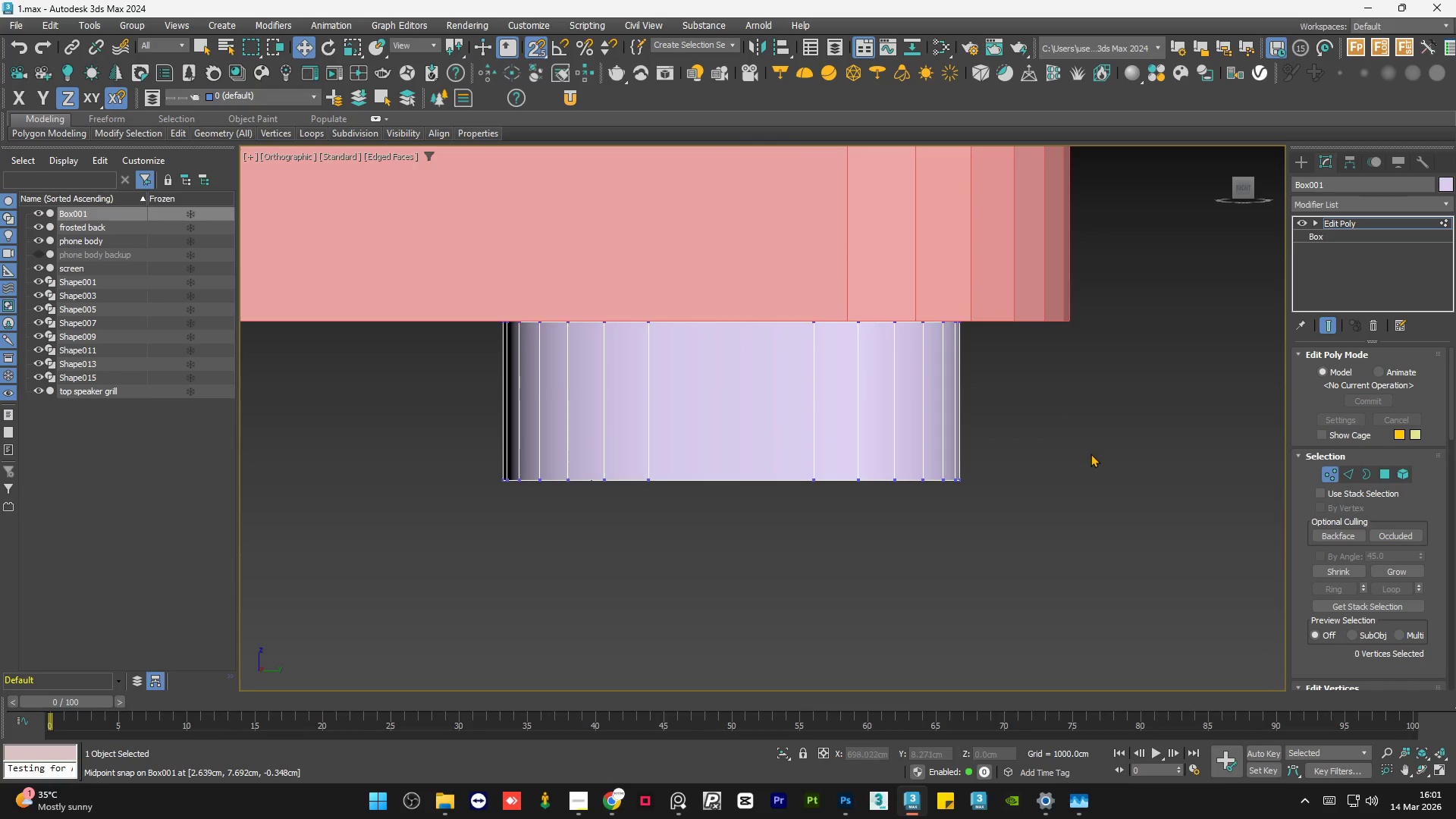 
key(S)
 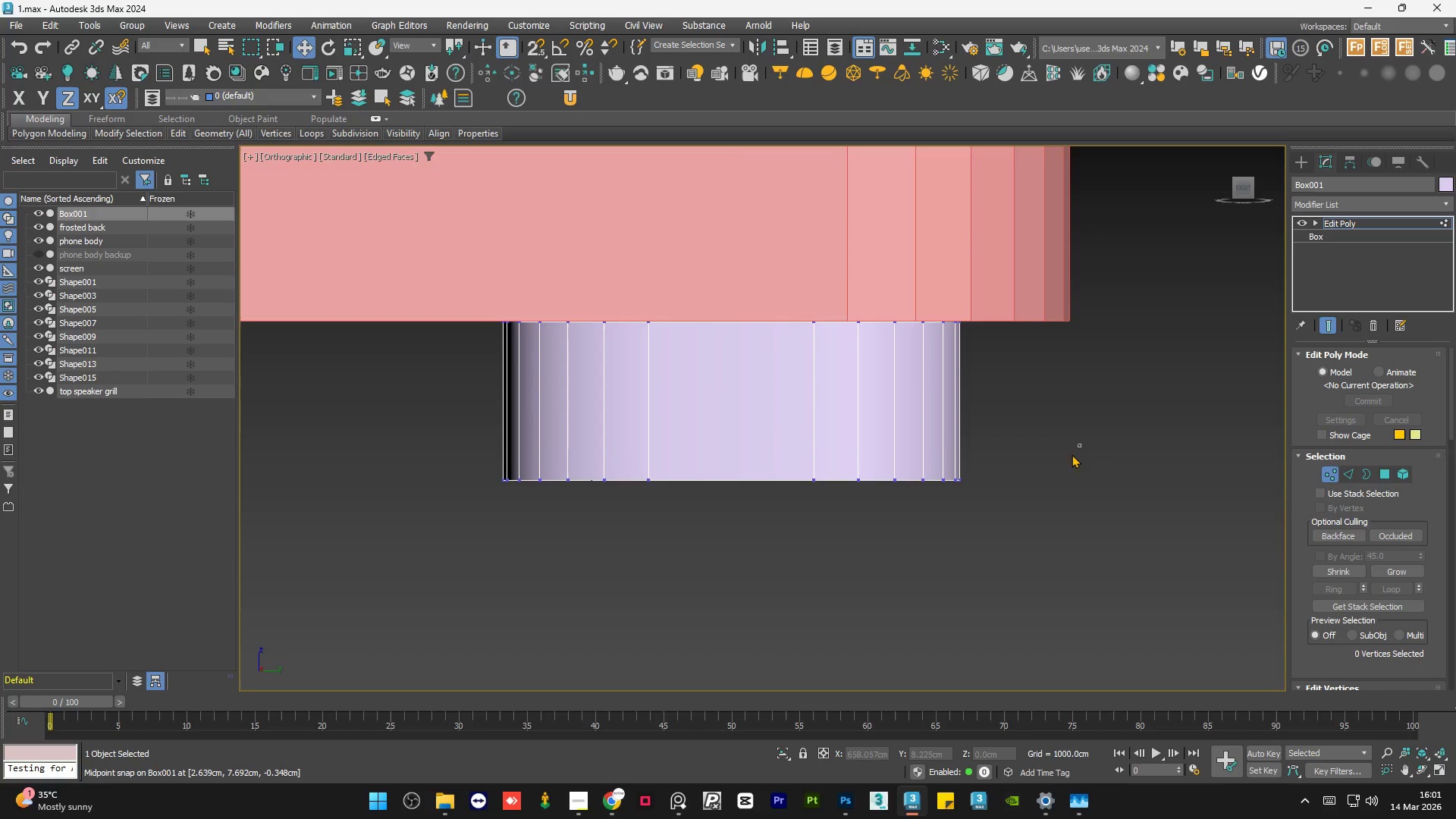 
left_click_drag(start_coordinate=[1082, 445], to_coordinate=[345, 544])
 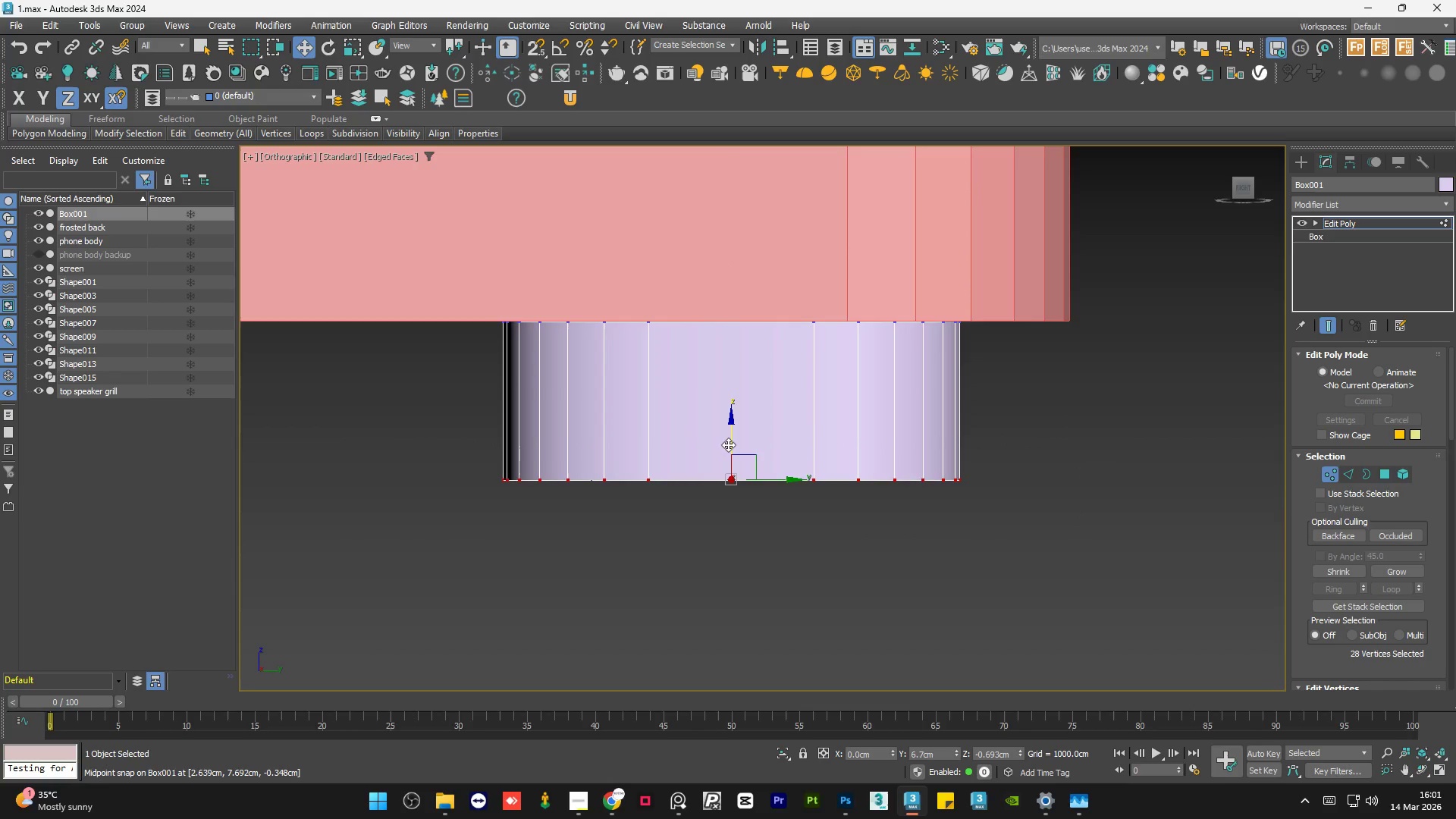 
left_click_drag(start_coordinate=[729, 444], to_coordinate=[736, 290])
 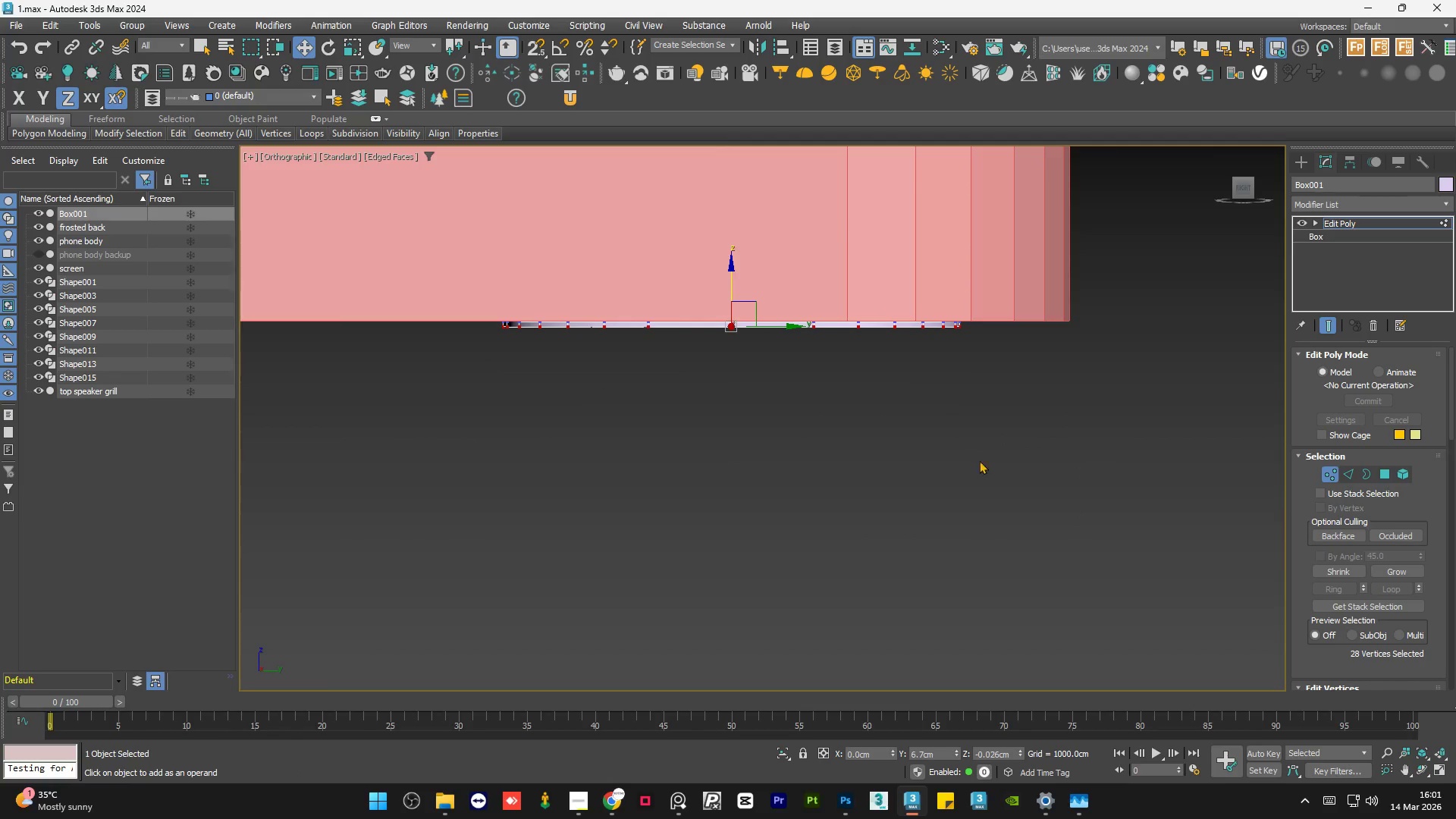 
scroll: coordinate [972, 460], scroll_direction: down, amount: 1.0
 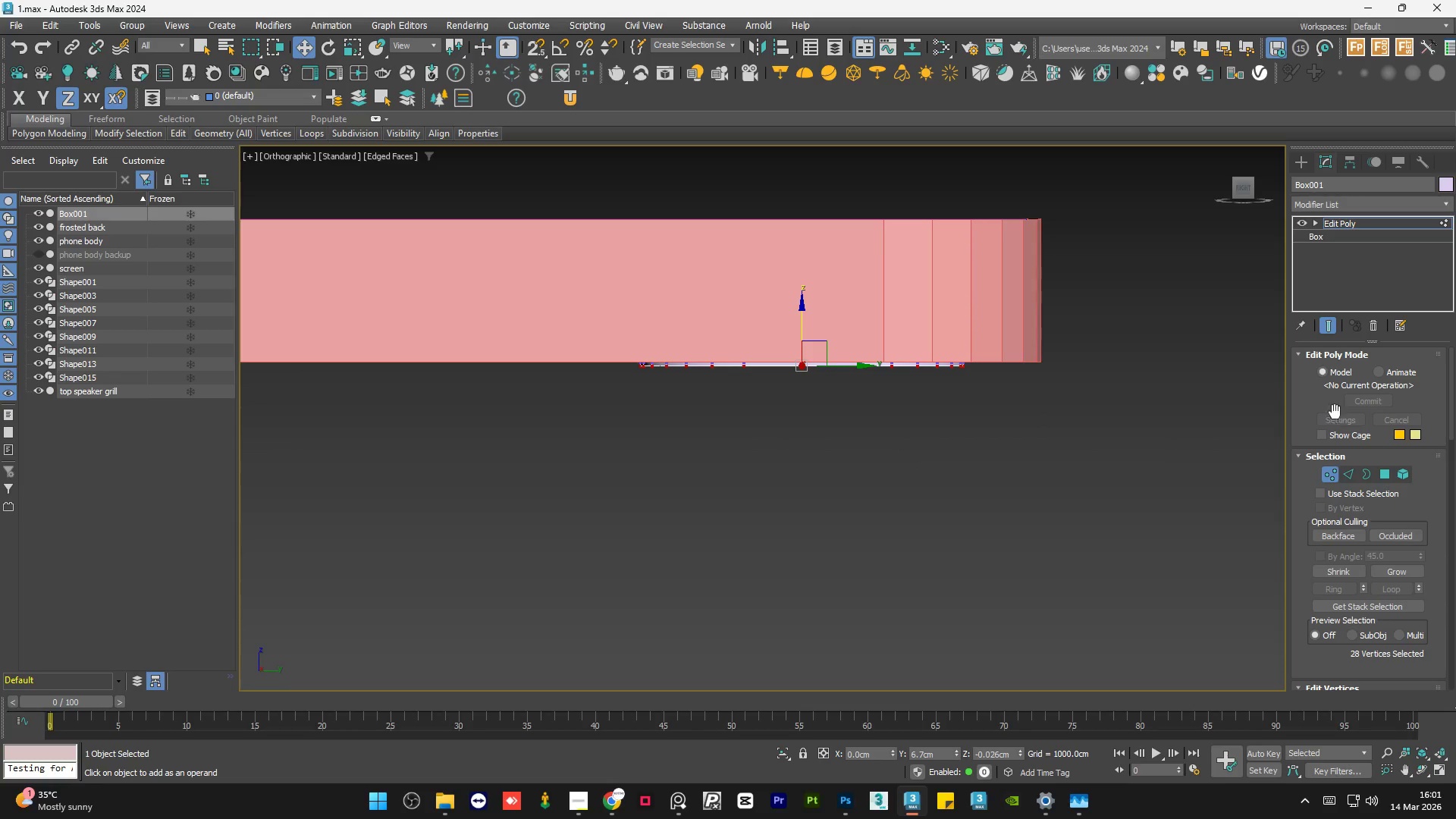 
left_click_drag(start_coordinate=[1453, 405], to_coordinate=[1453, 447])
 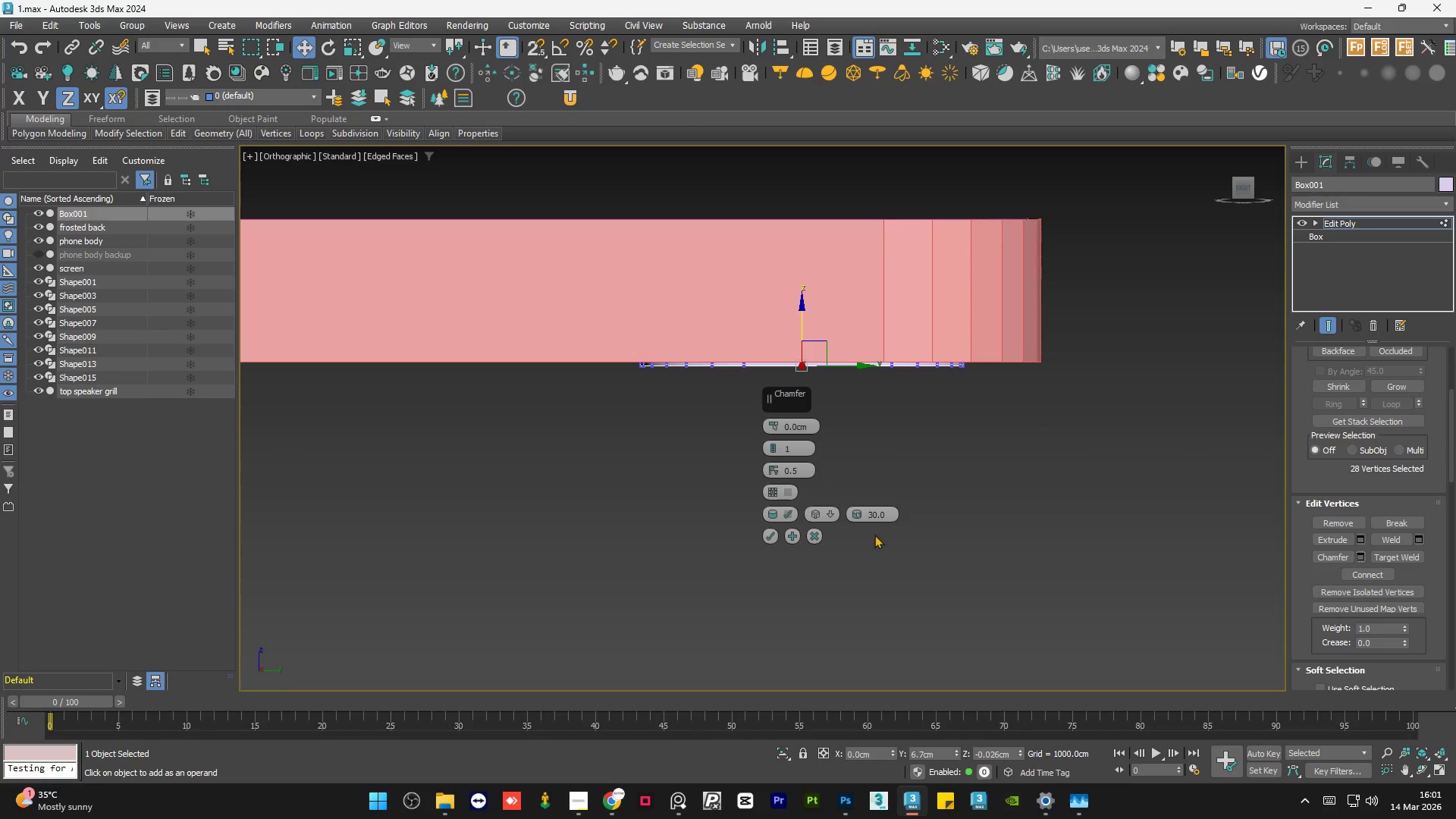 
left_click([814, 539])
 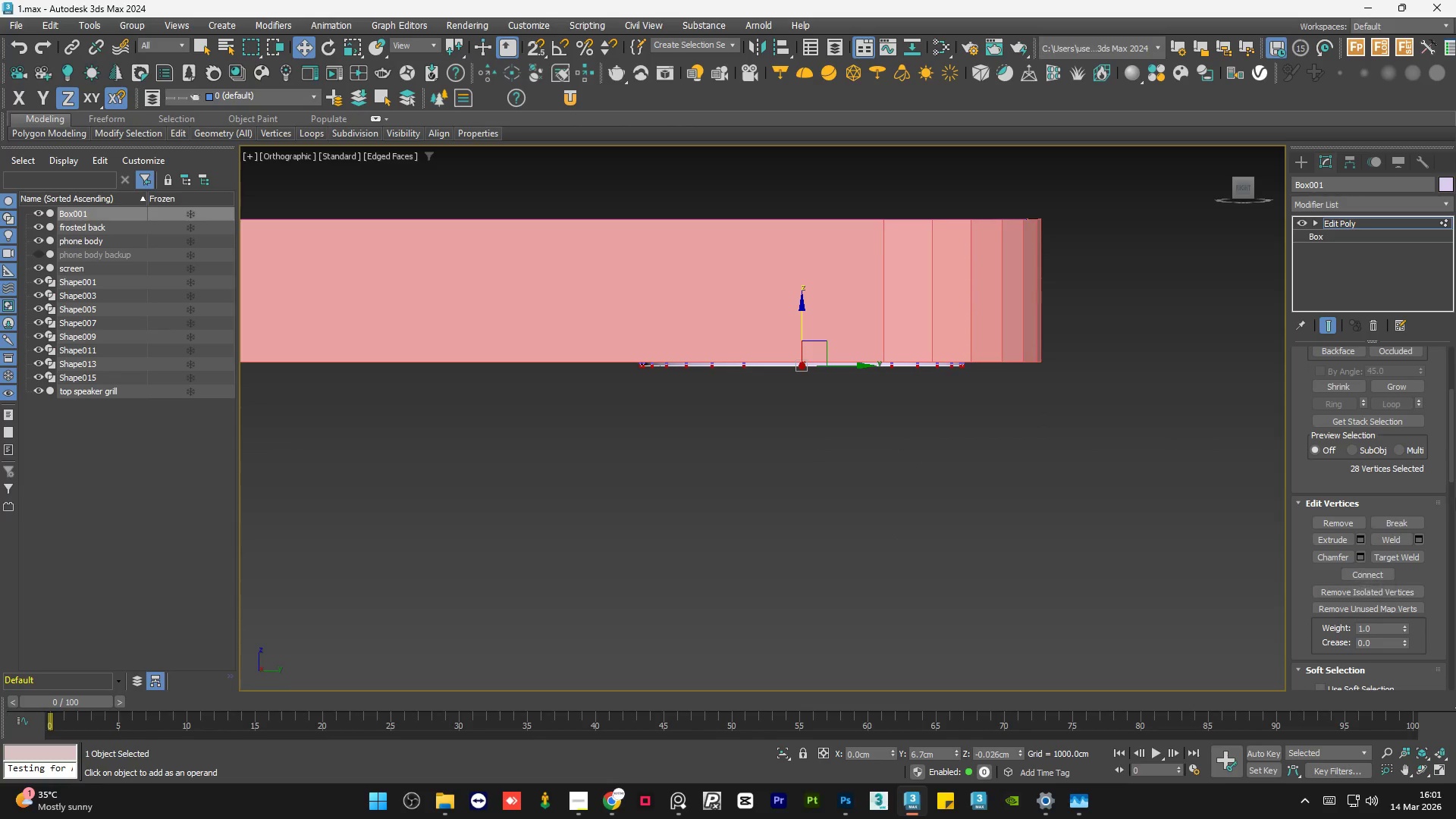 
left_click_drag(start_coordinate=[1454, 472], to_coordinate=[1455, 373])
 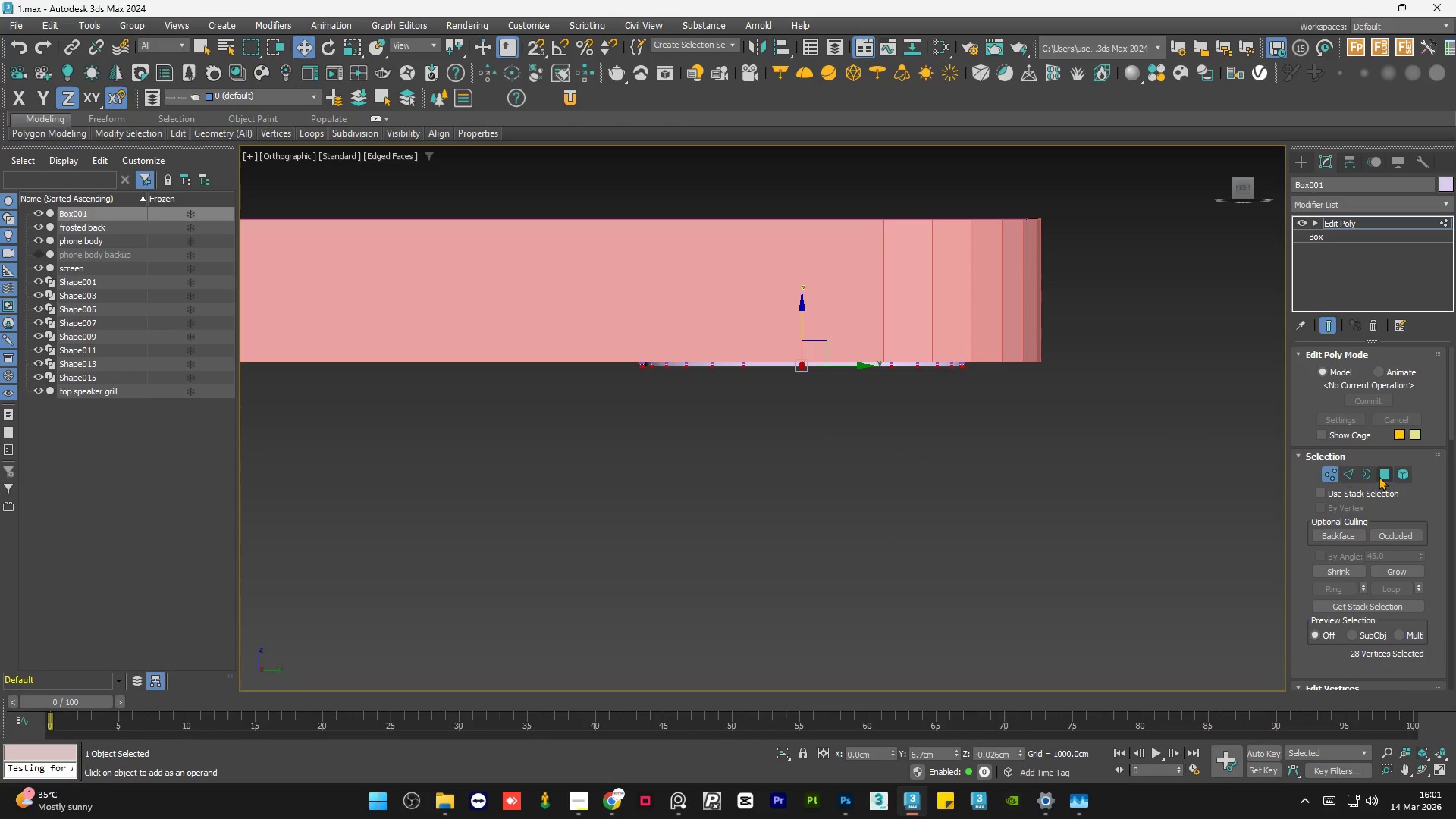 
left_click([1381, 475])
 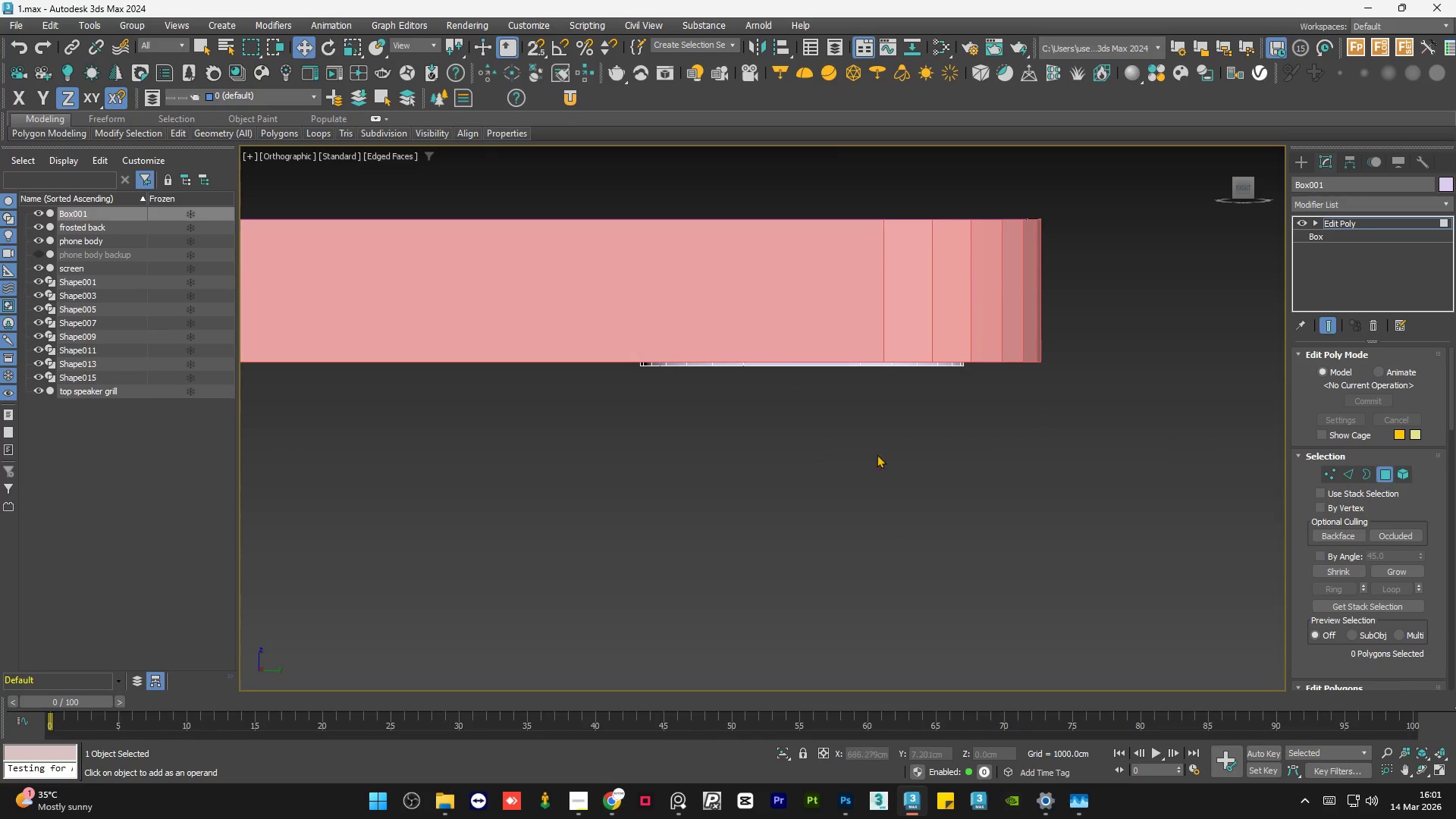 
hold_key(key=AltLeft, duration=0.66)
 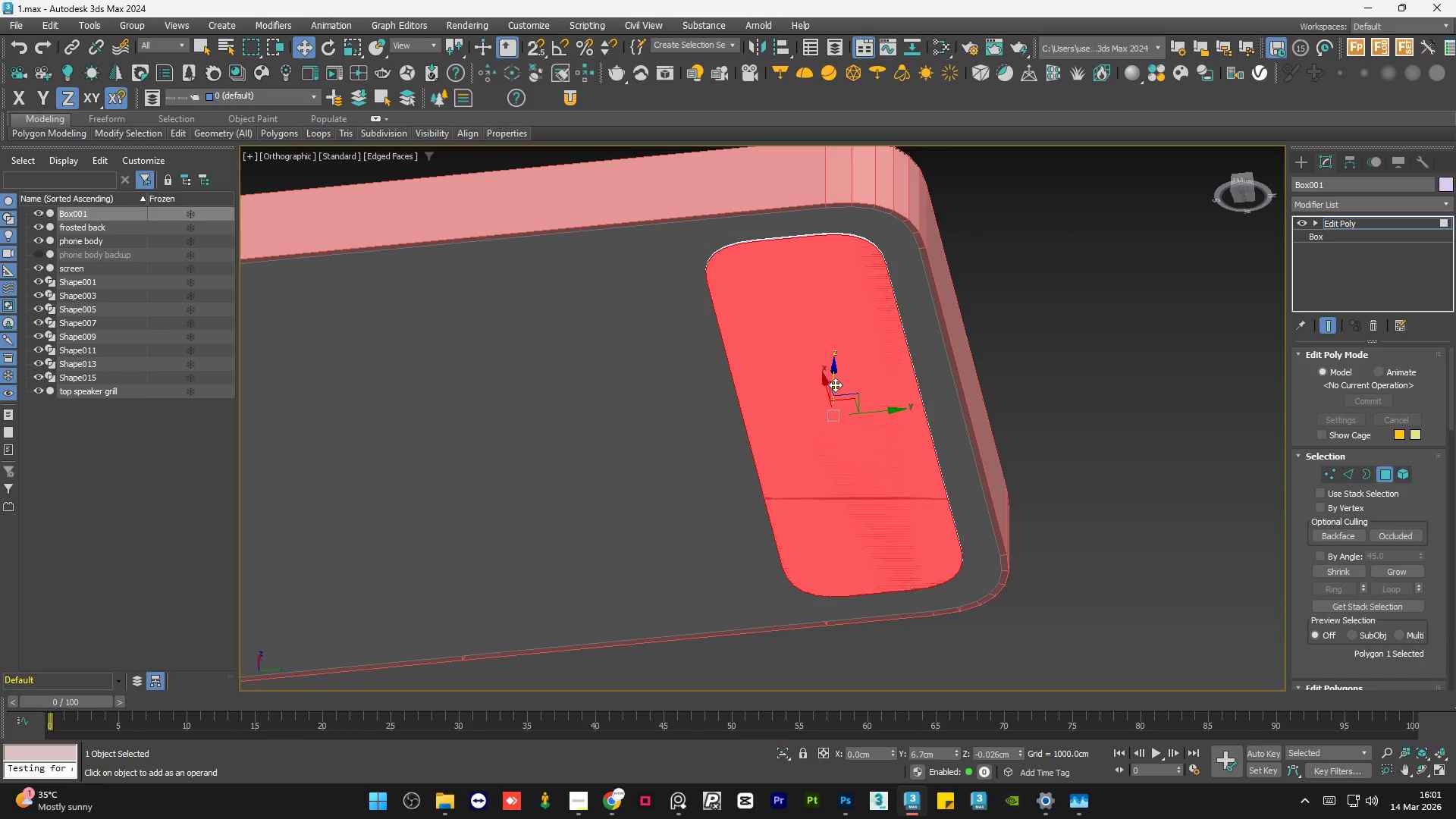 
scroll: coordinate [871, 466], scroll_direction: down, amount: 2.0
 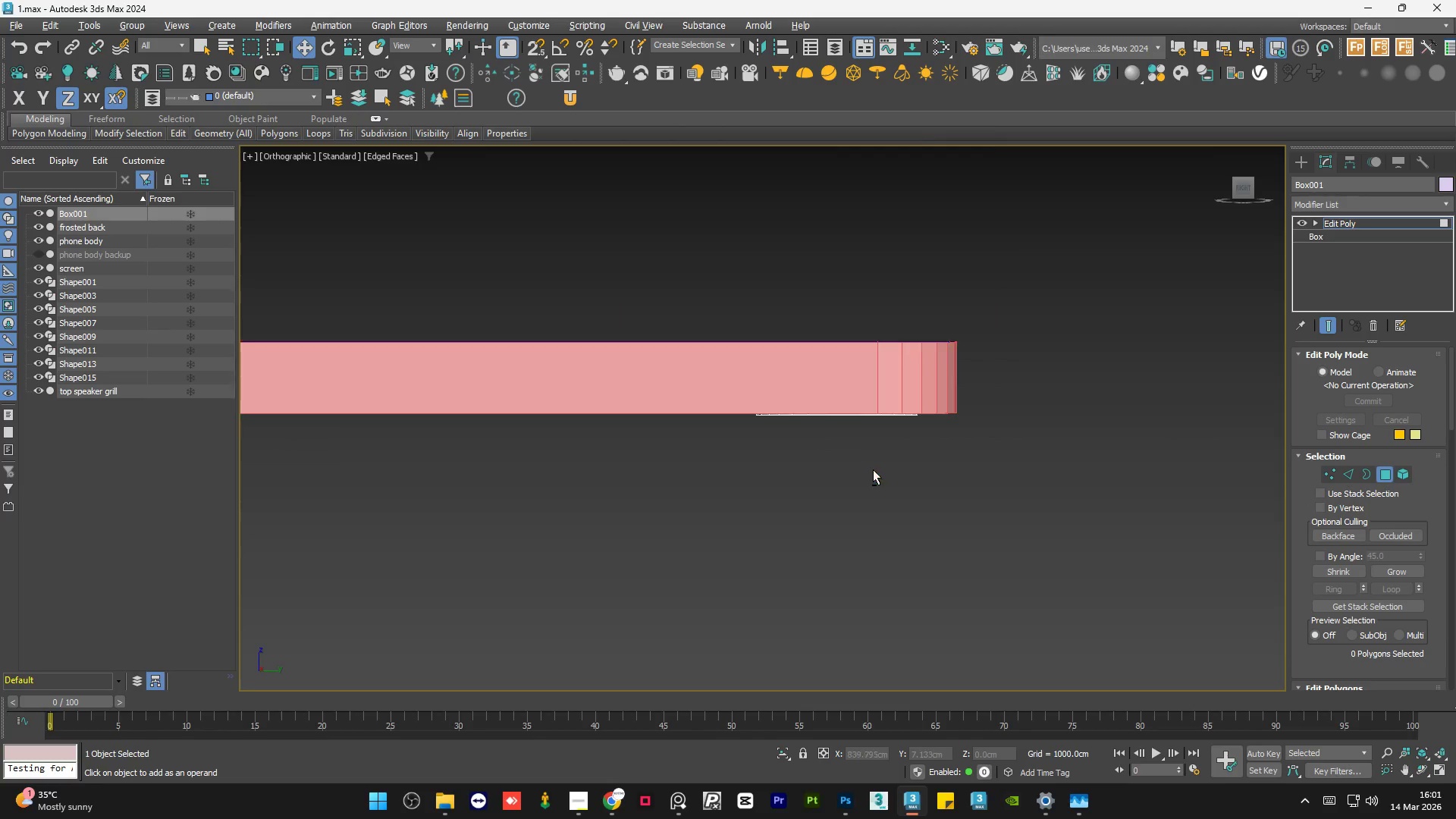 
left_click([828, 376])
 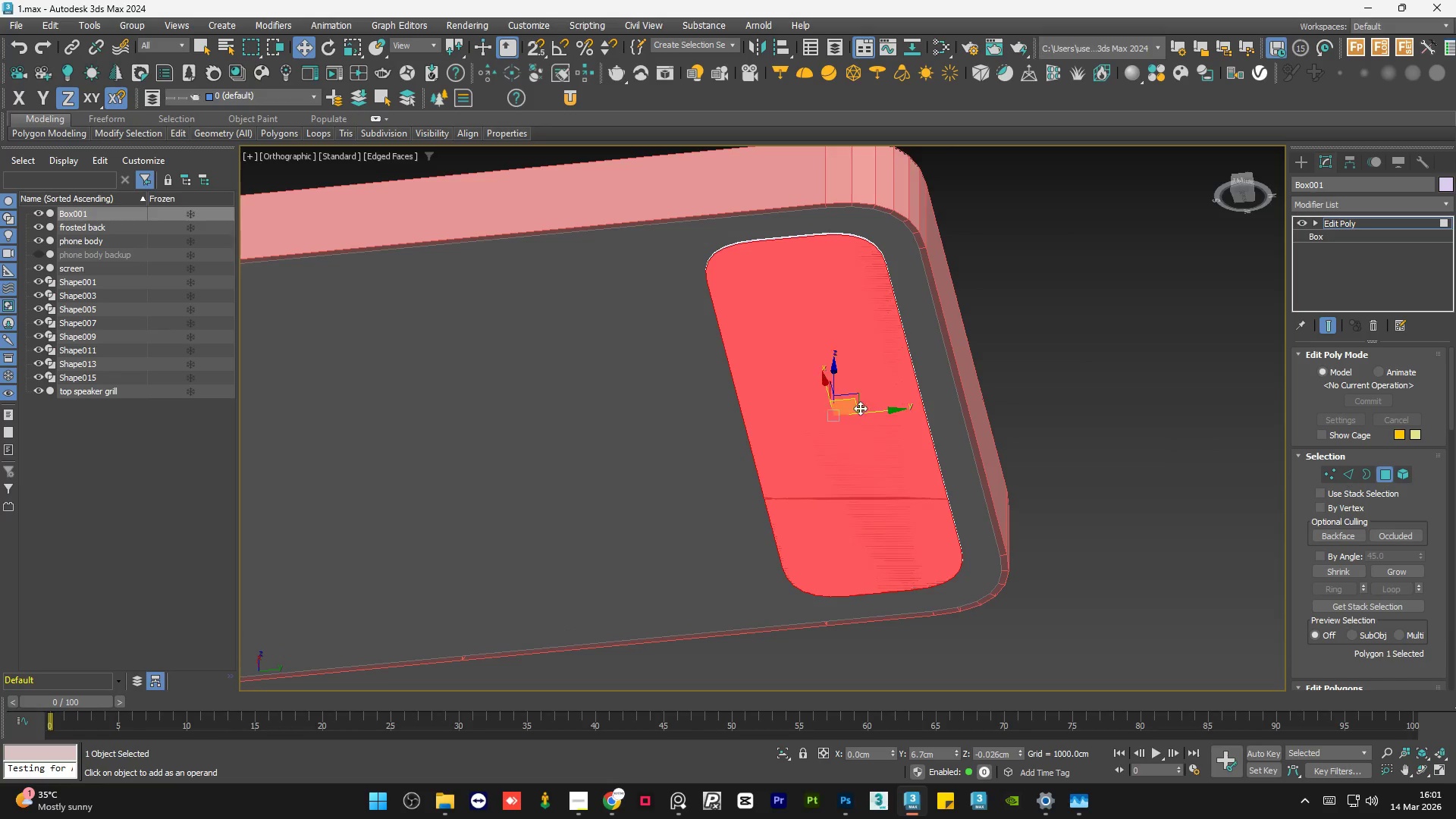 
scroll: coordinate [859, 409], scroll_direction: up, amount: 1.0
 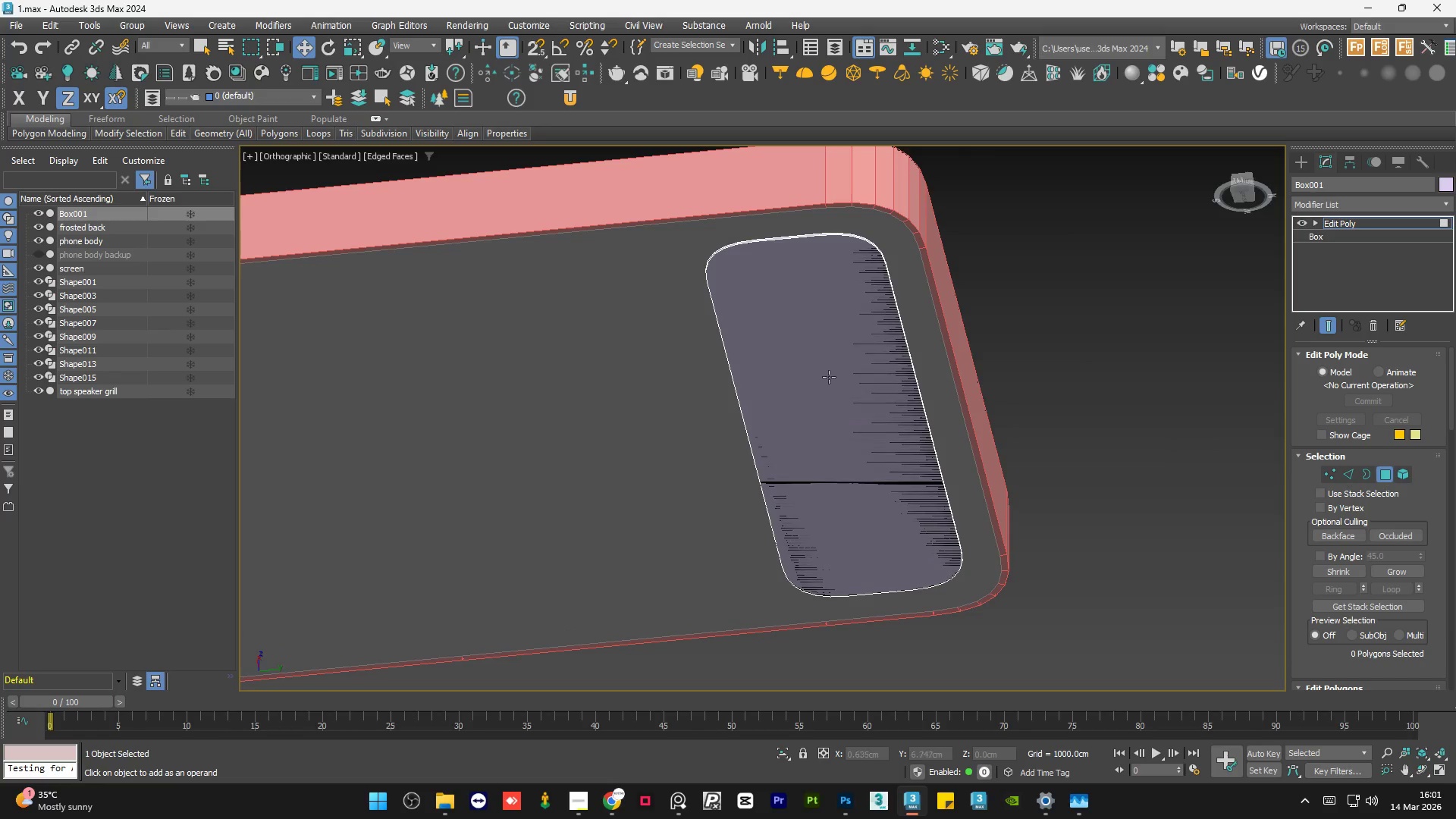 
hold_key(key=AltLeft, duration=0.86)
 